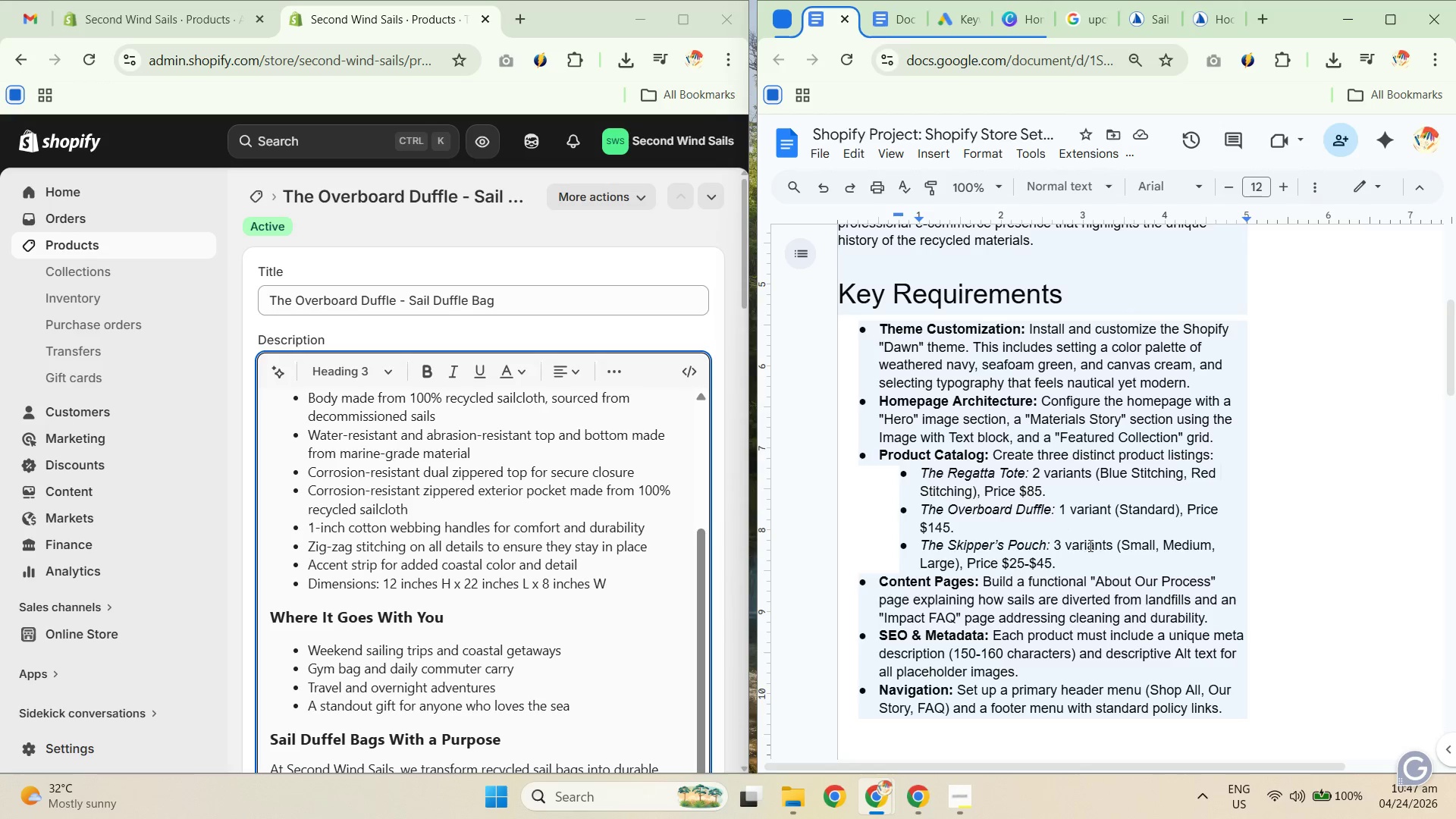 
scroll: coordinate [1042, 542], scroll_direction: down, amount: 1.0
 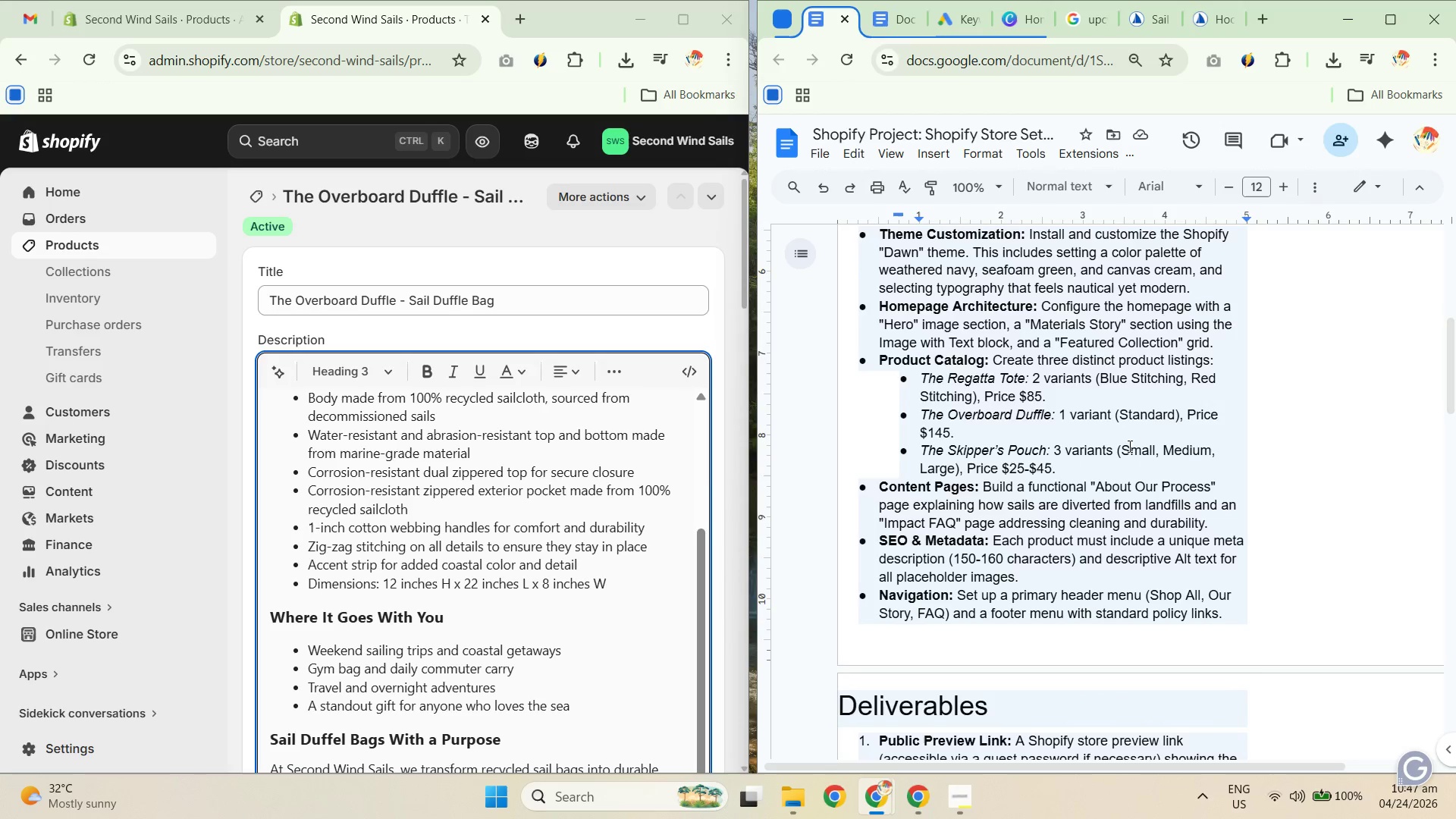 
left_click_drag(start_coordinate=[1119, 449], to_coordinate=[1175, 472])
 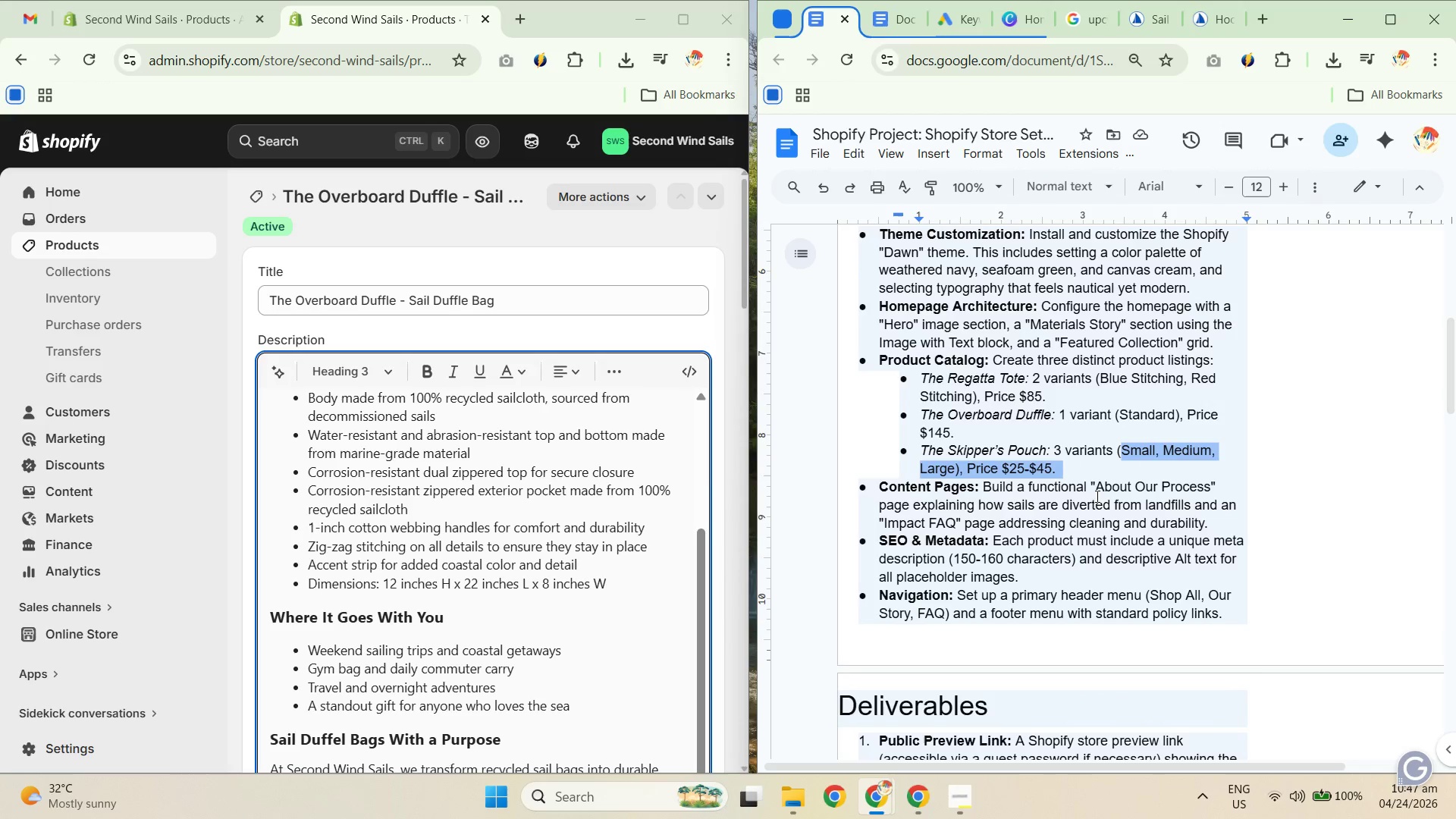 
left_click([969, 490])
 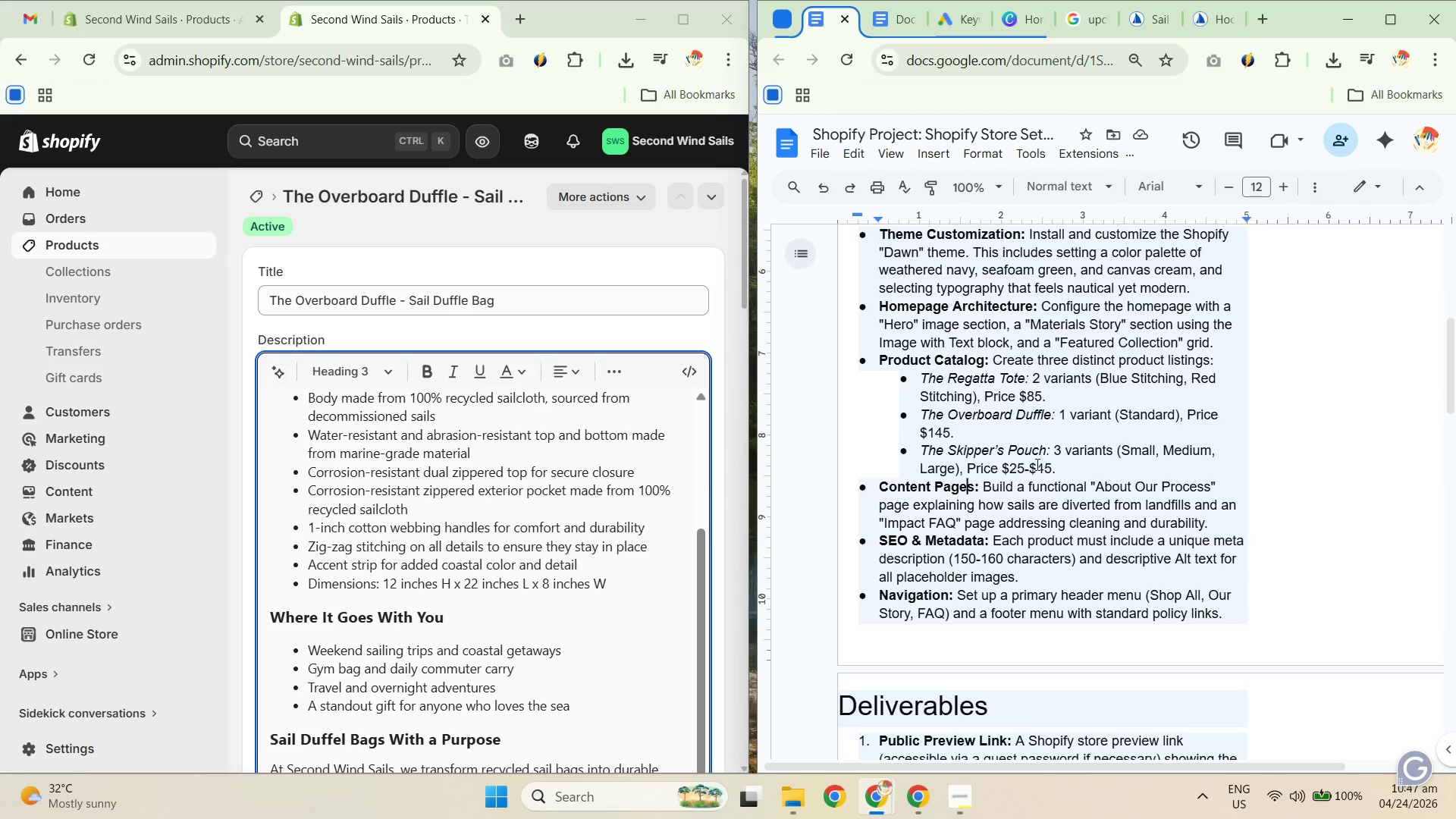 
double_click([1011, 466])
 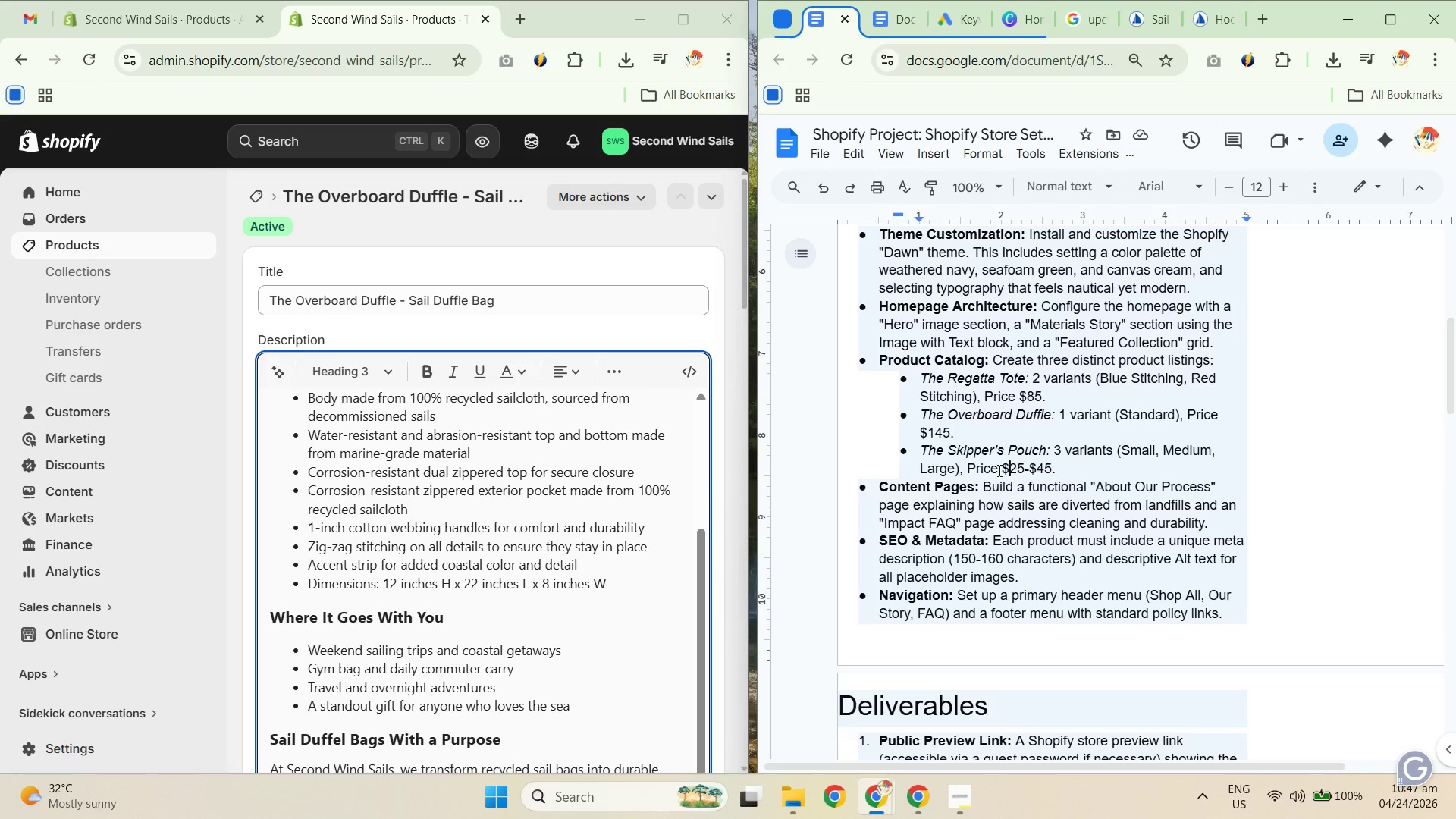 
left_click_drag(start_coordinate=[992, 470], to_coordinate=[1041, 478])
 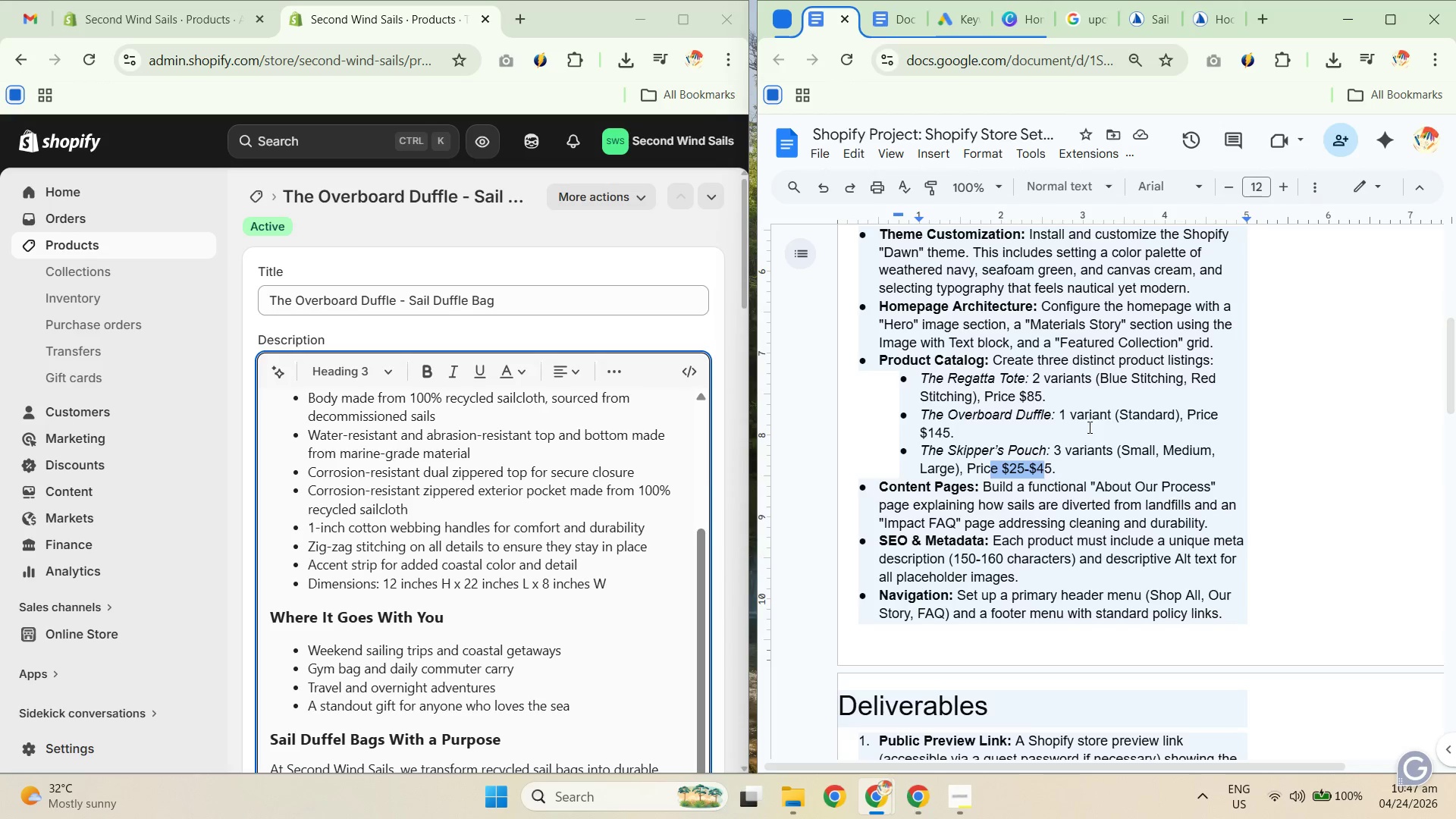 
wait(6.28)
 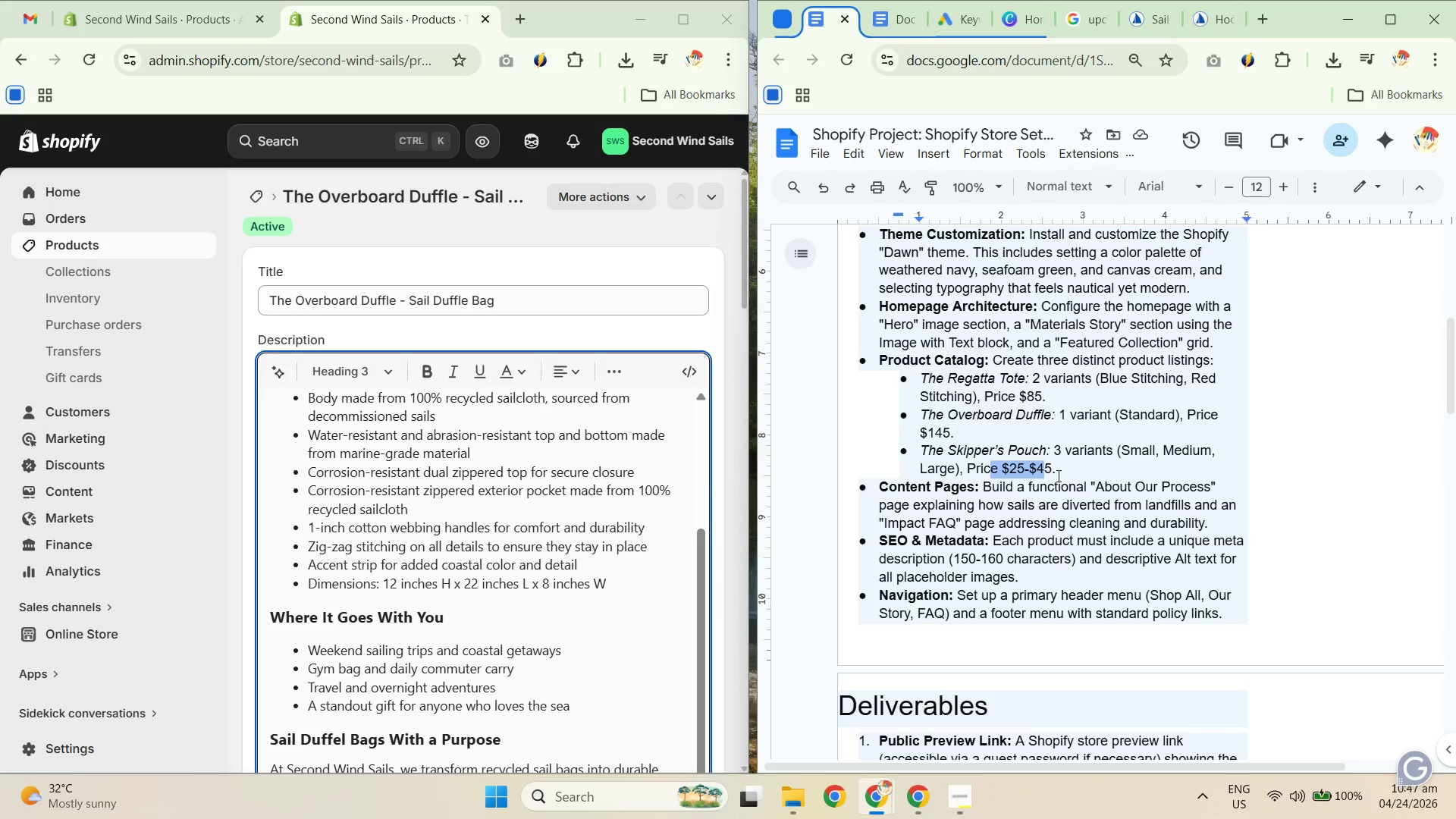 
scroll: coordinate [1104, 432], scroll_direction: down, amount: 4.0
 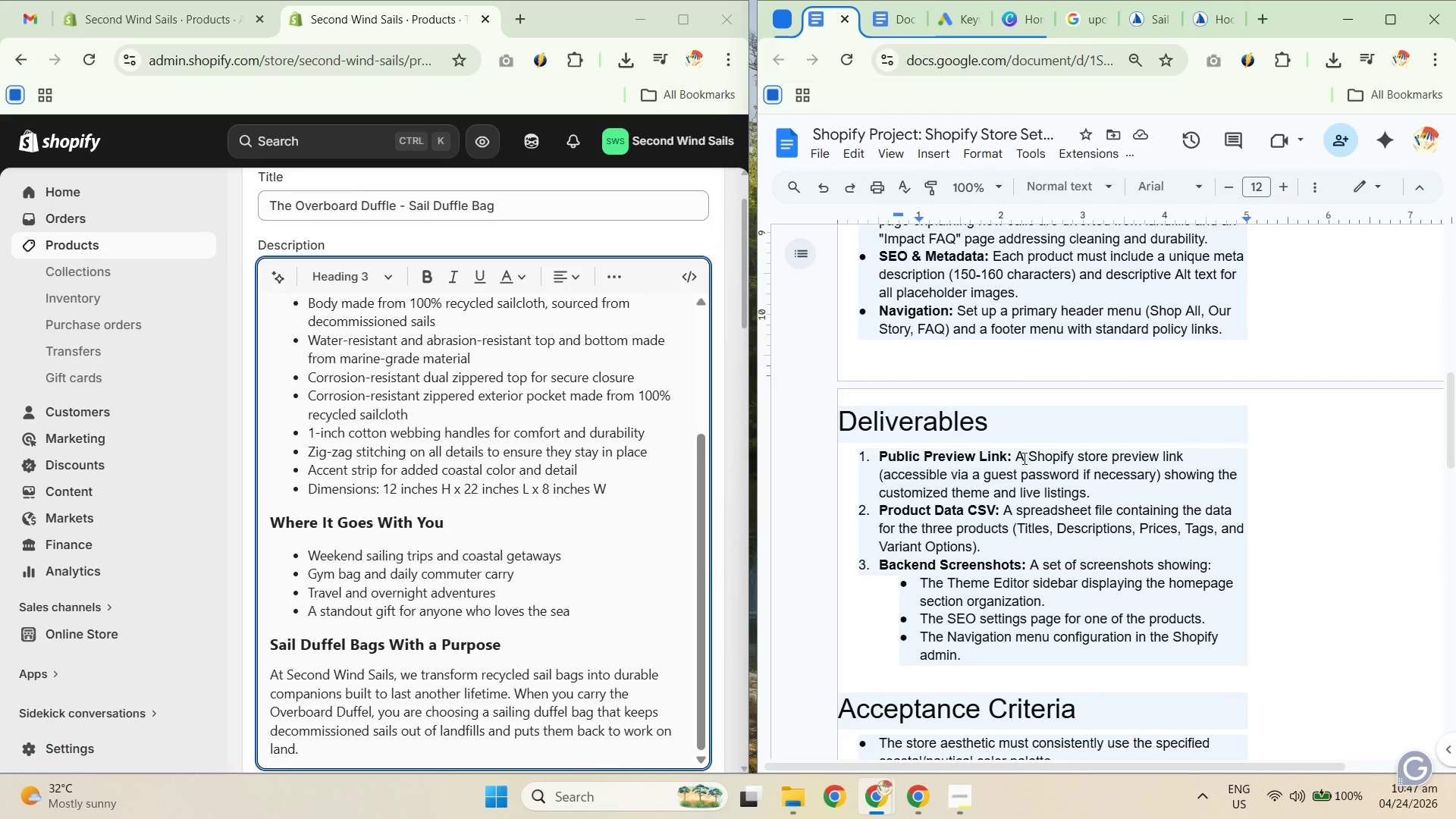 
wait(9.52)
 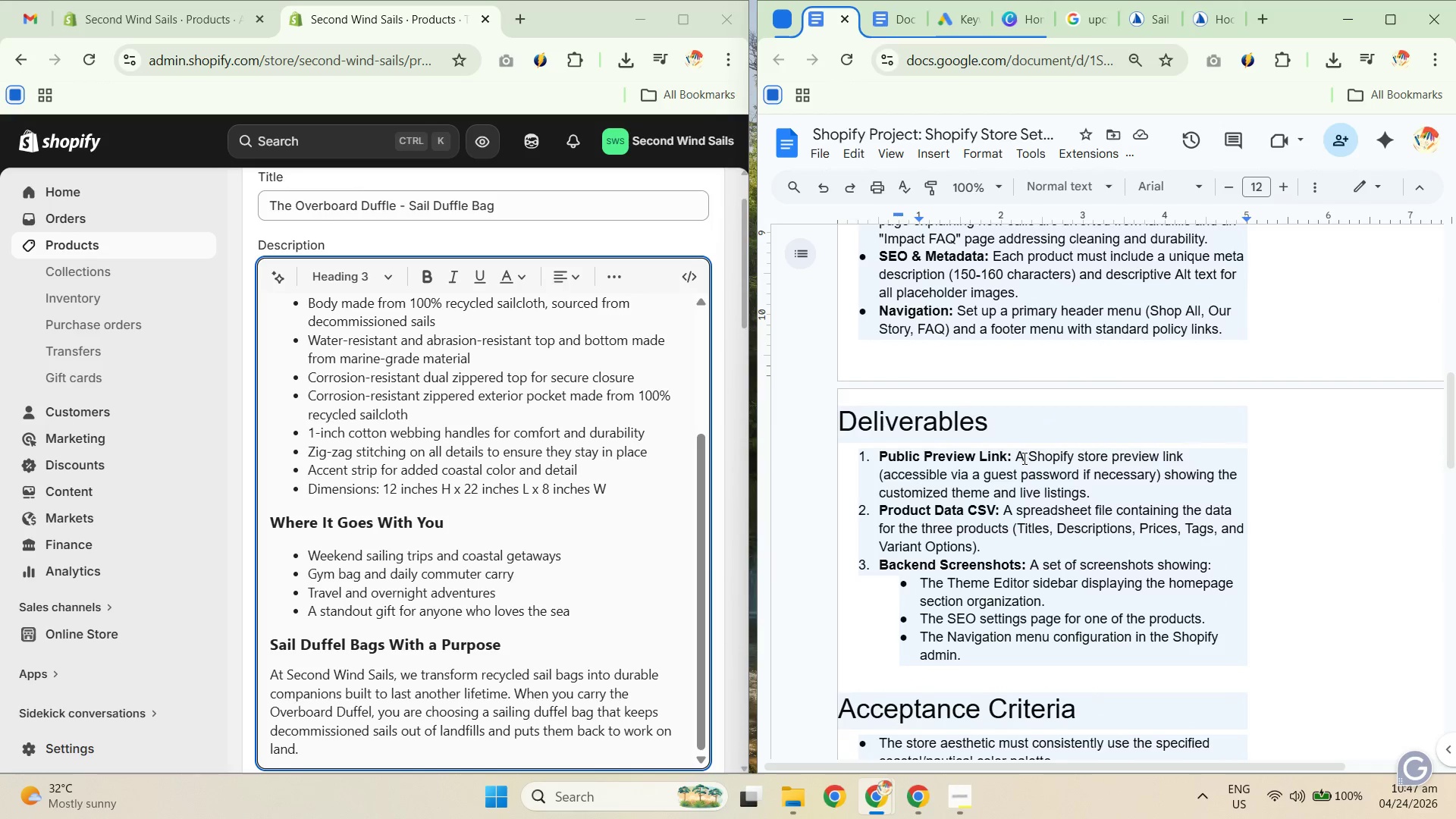 
scroll: coordinate [509, 523], scroll_direction: up, amount: 1.0
 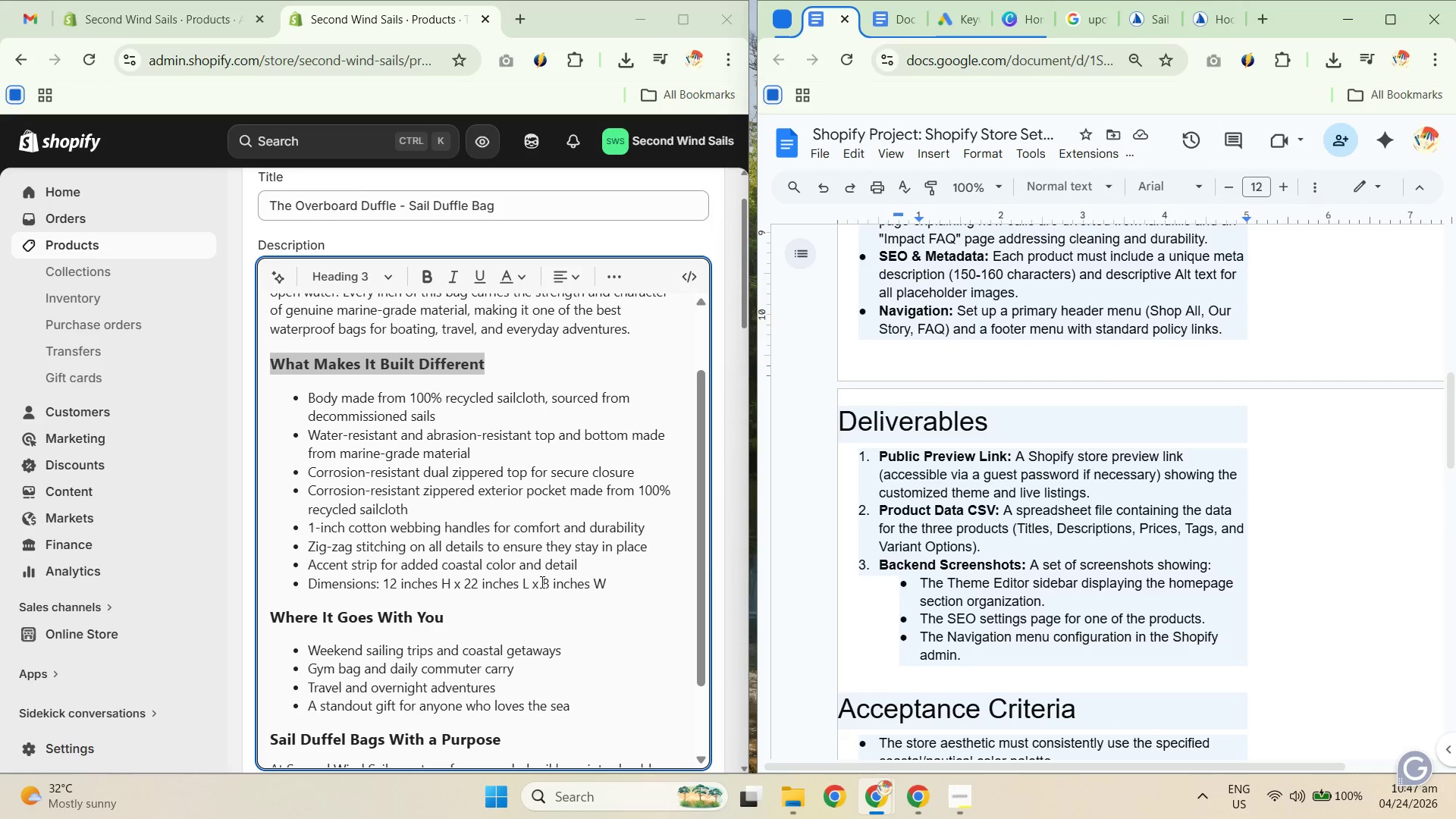 
left_click([632, 588])
 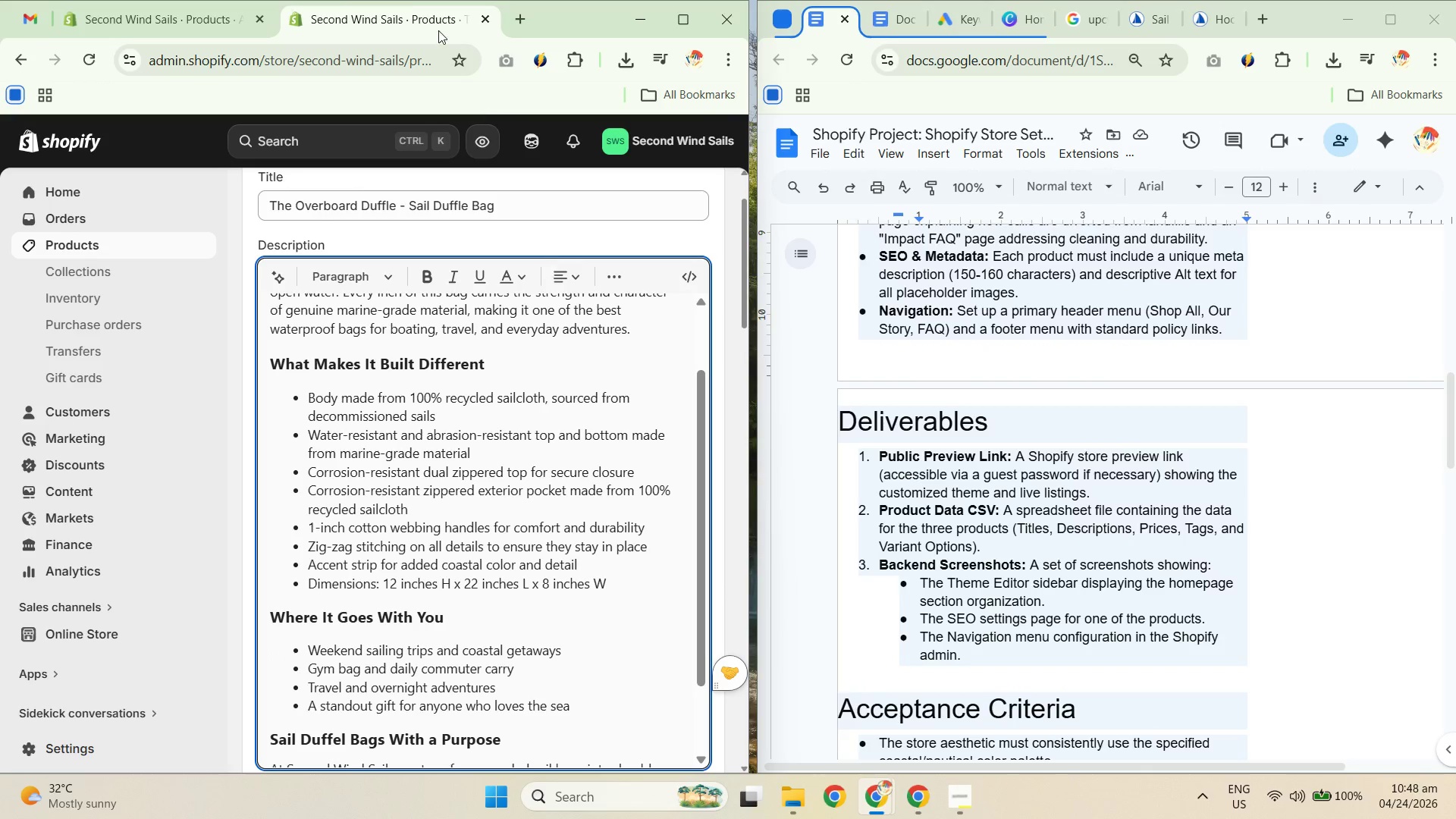 
wait(5.36)
 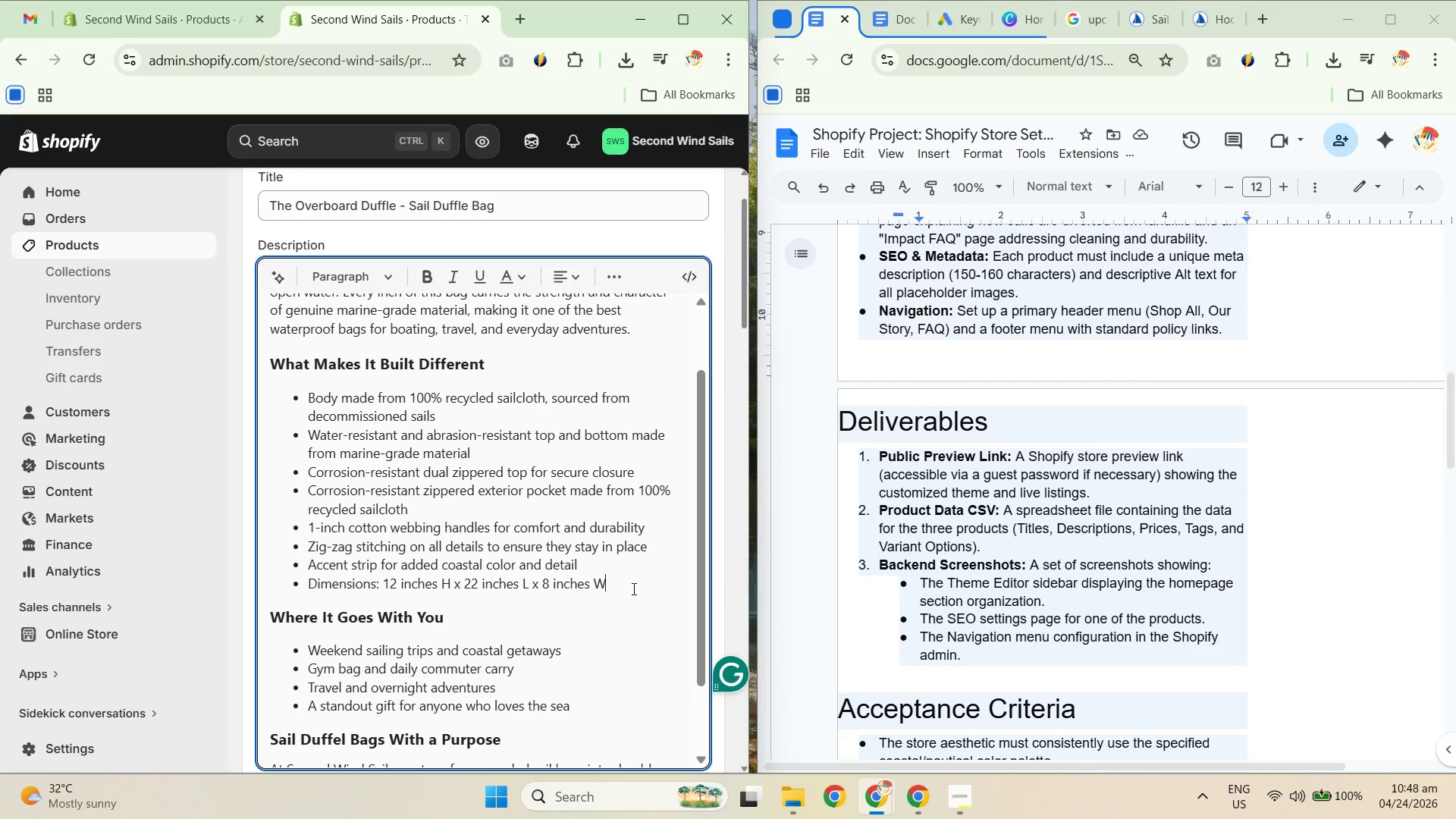 
left_click([168, 20])
 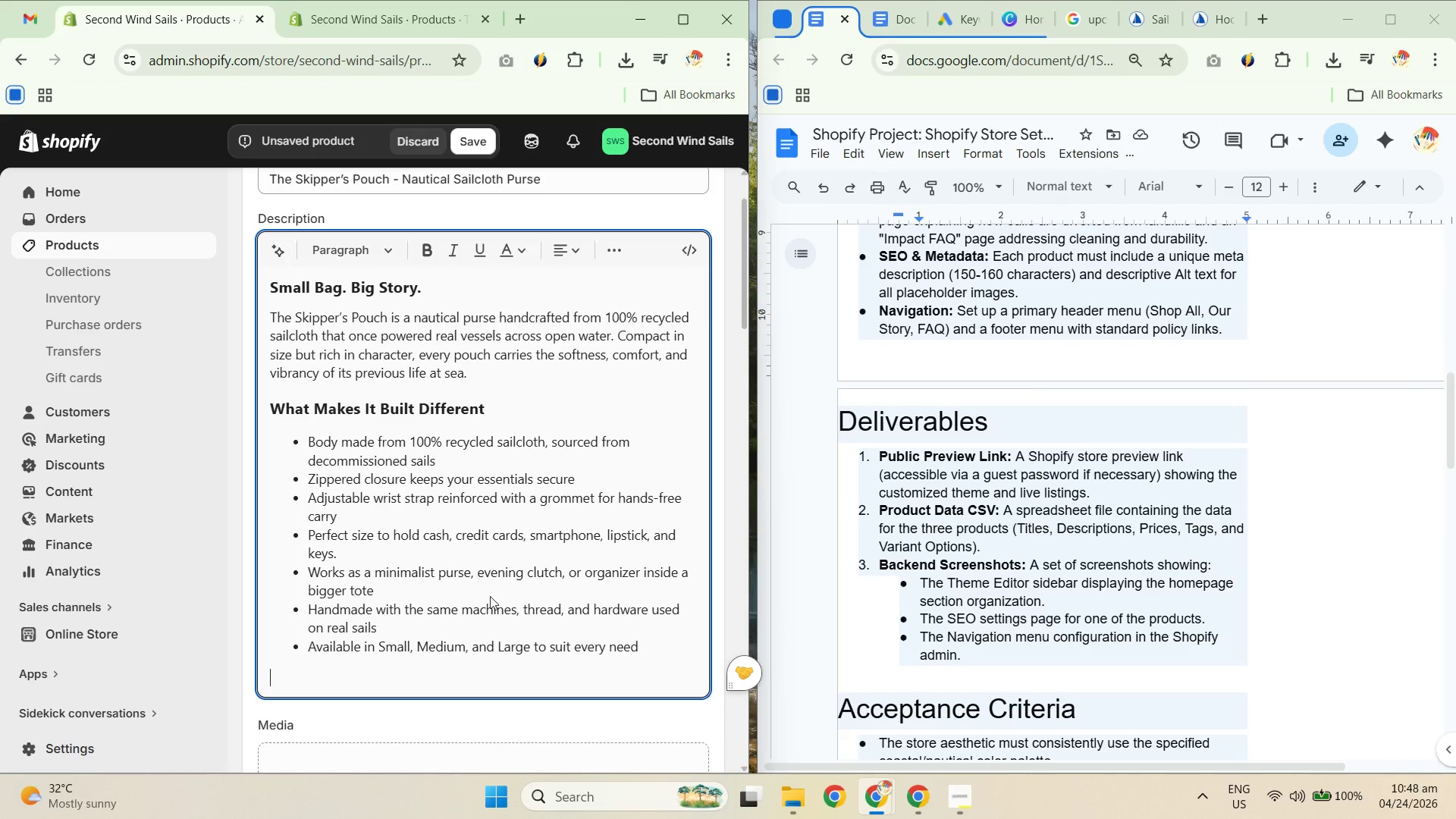 
scroll: coordinate [472, 528], scroll_direction: down, amount: 1.0
 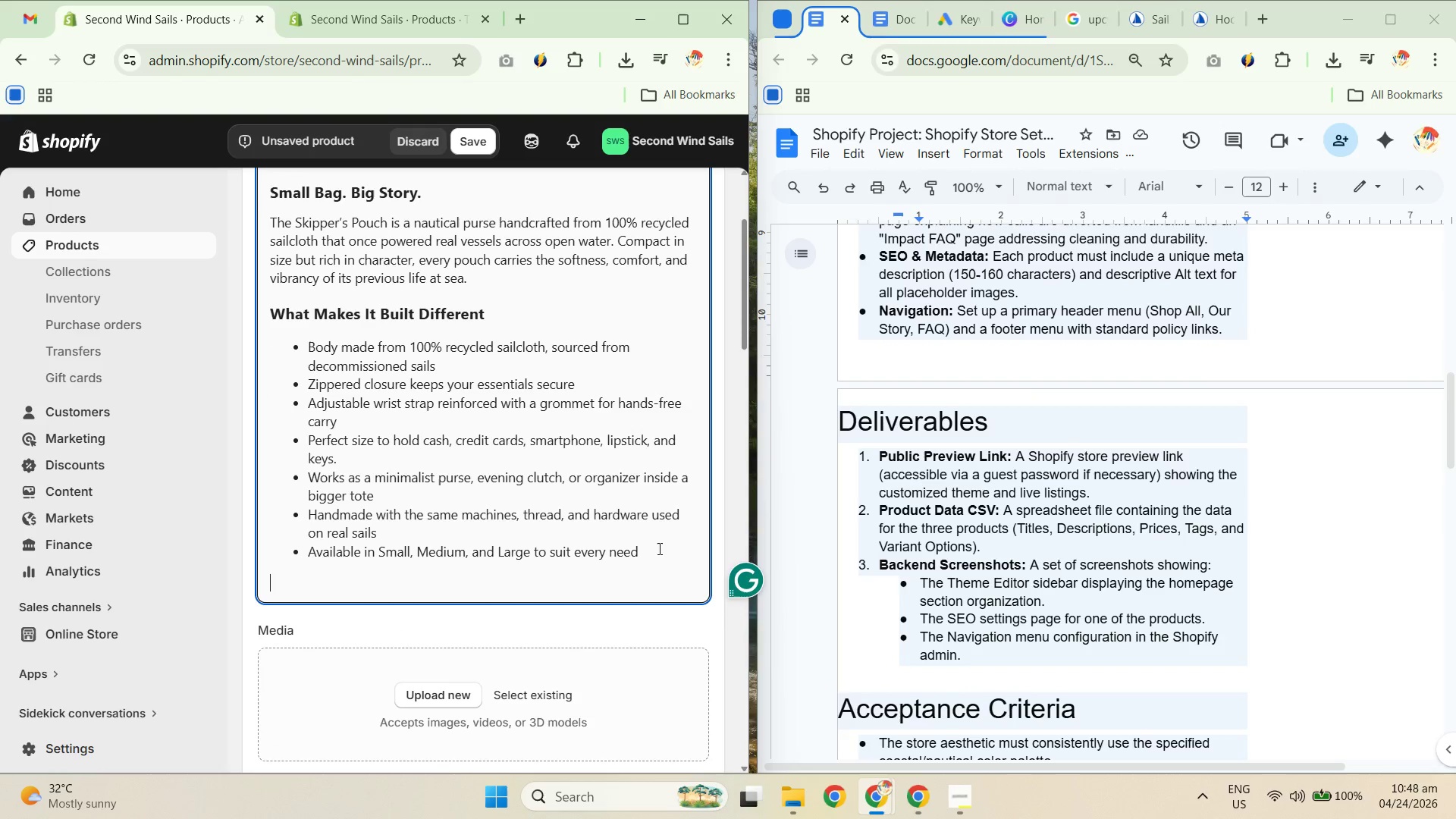 
left_click([658, 548])
 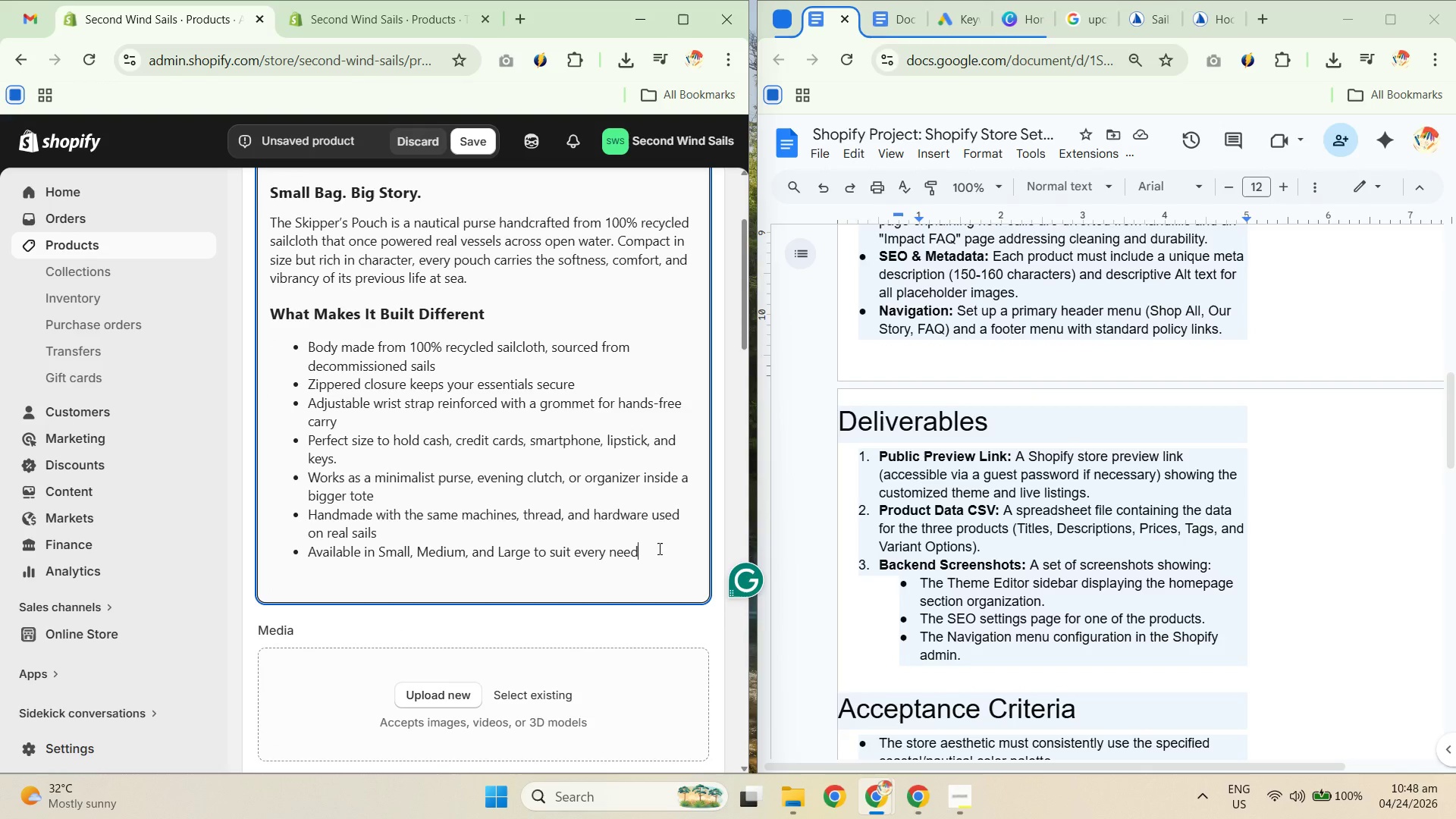 
left_click_drag(start_coordinate=[651, 548], to_coordinate=[397, 541])
 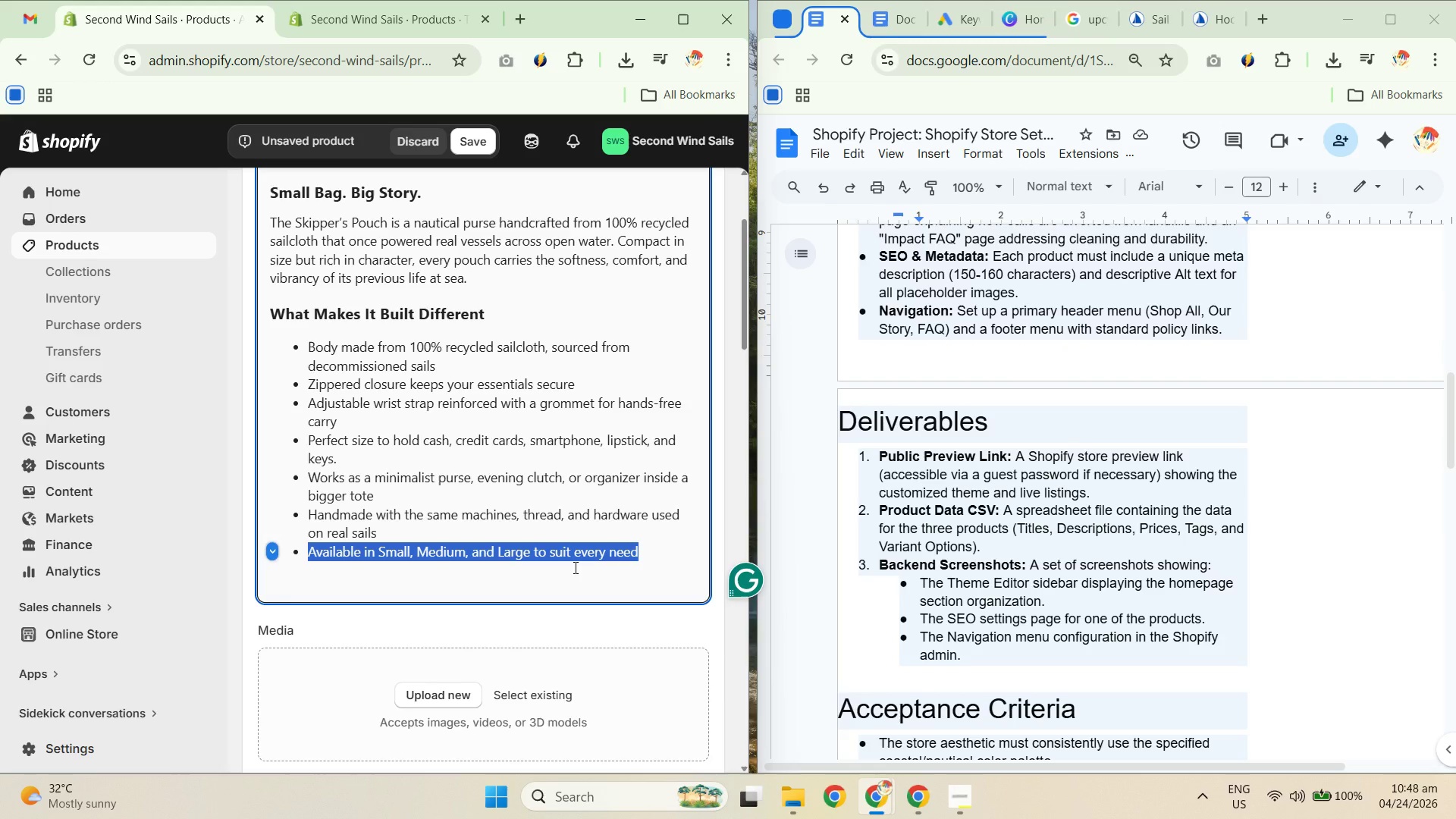 
type(Smal)
 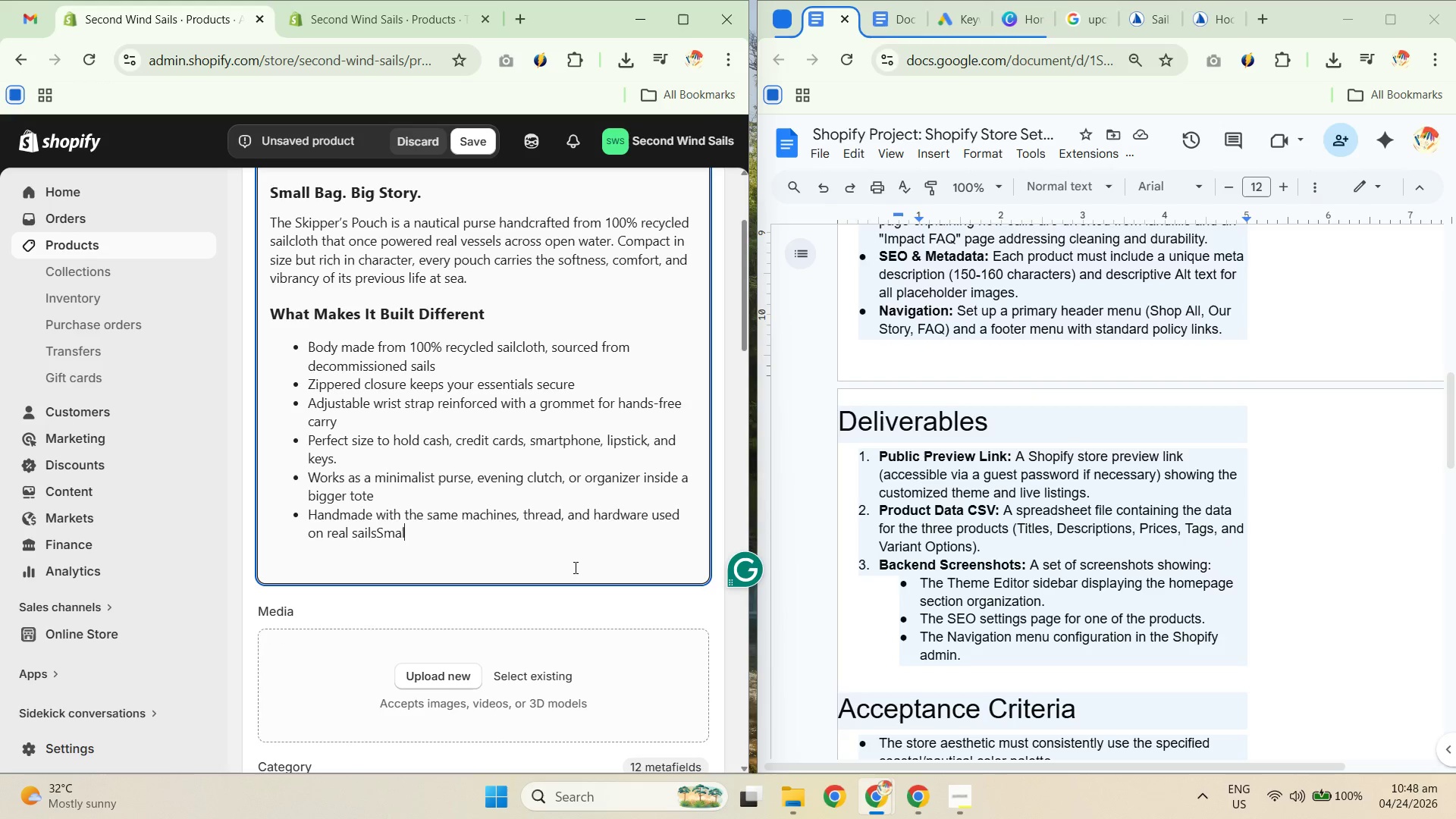 
key(Control+Z)
 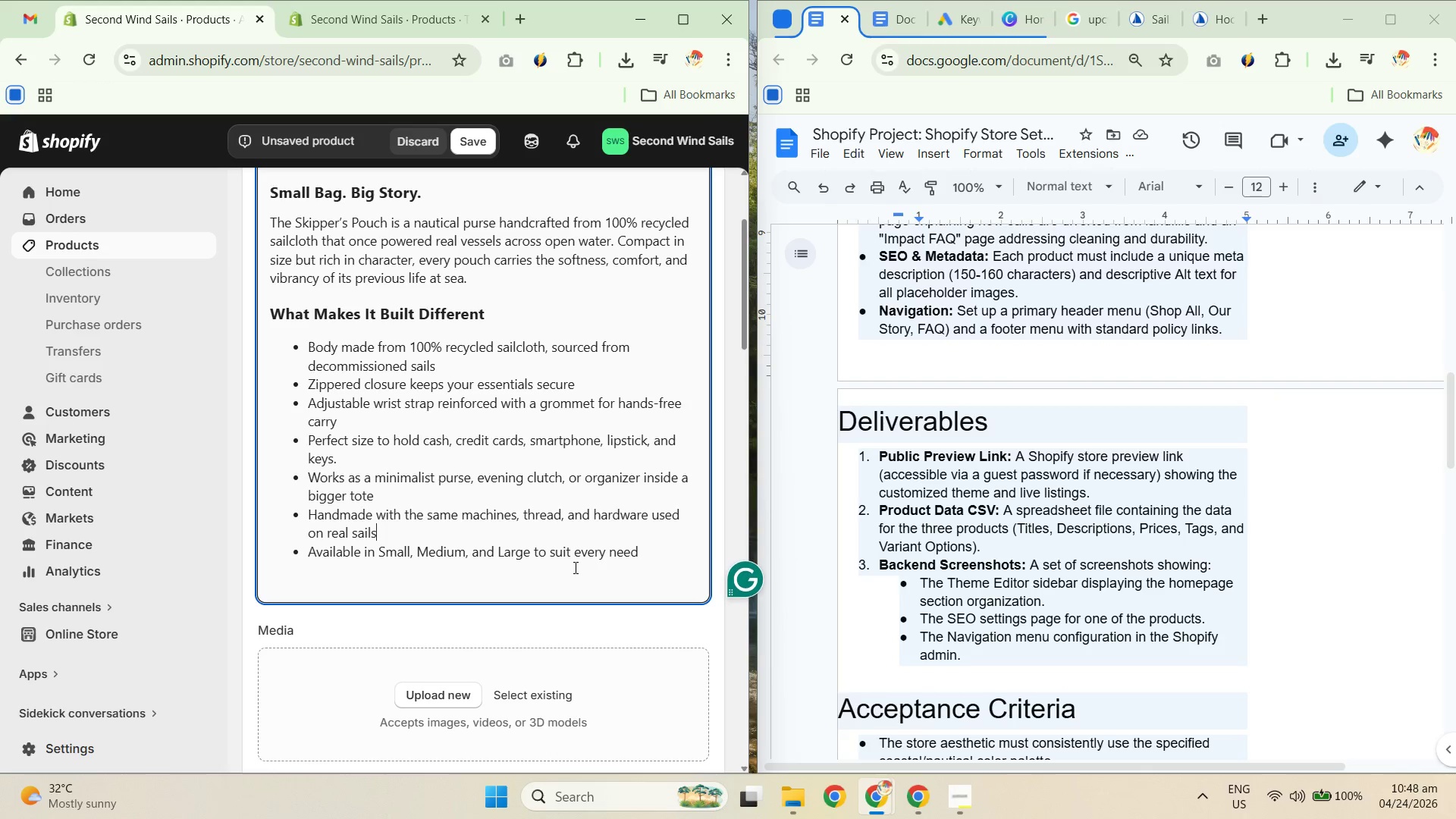 
key(Control+Z)
 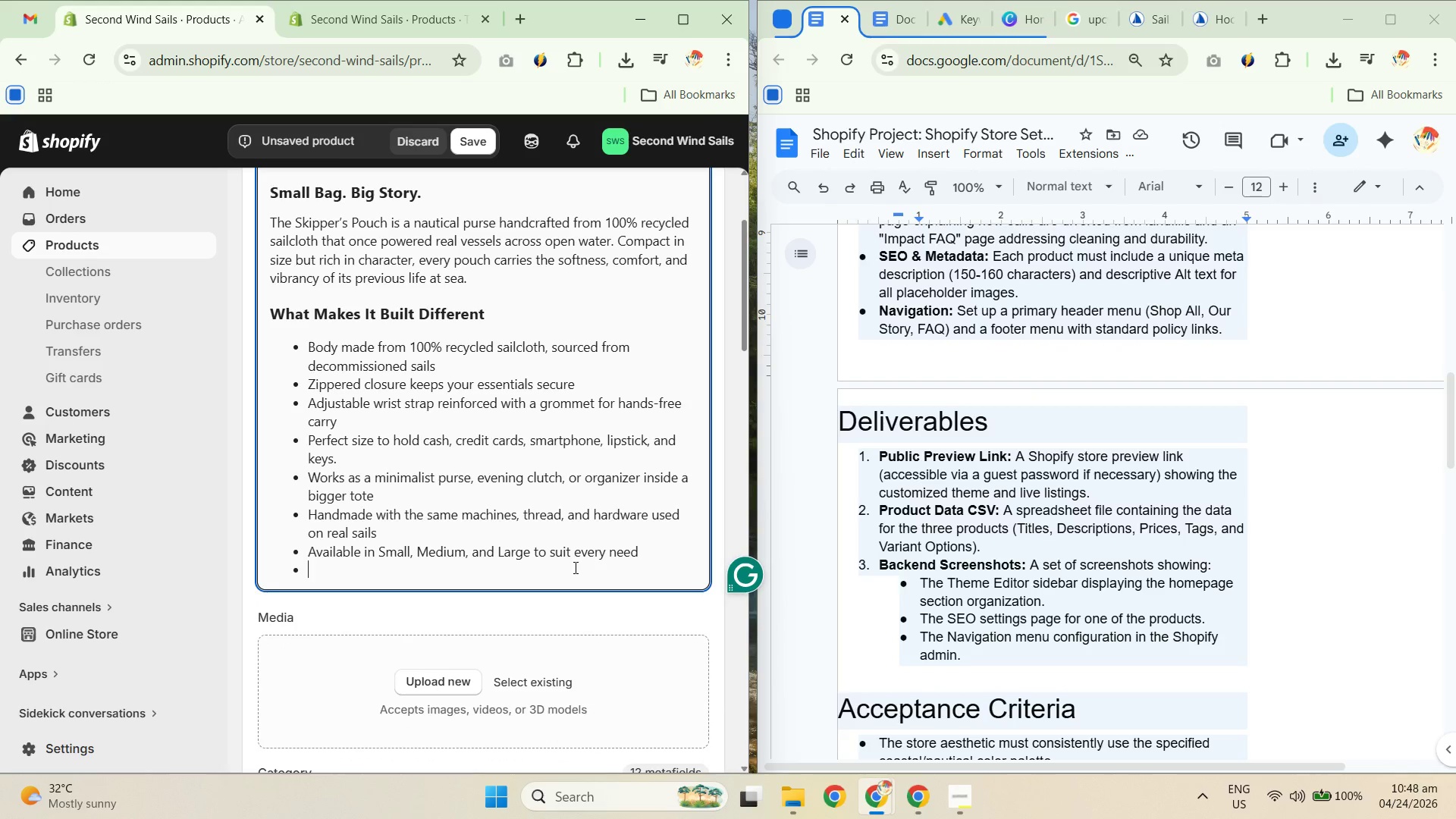 
left_click_drag(start_coordinate=[658, 550], to_coordinate=[306, 560])
 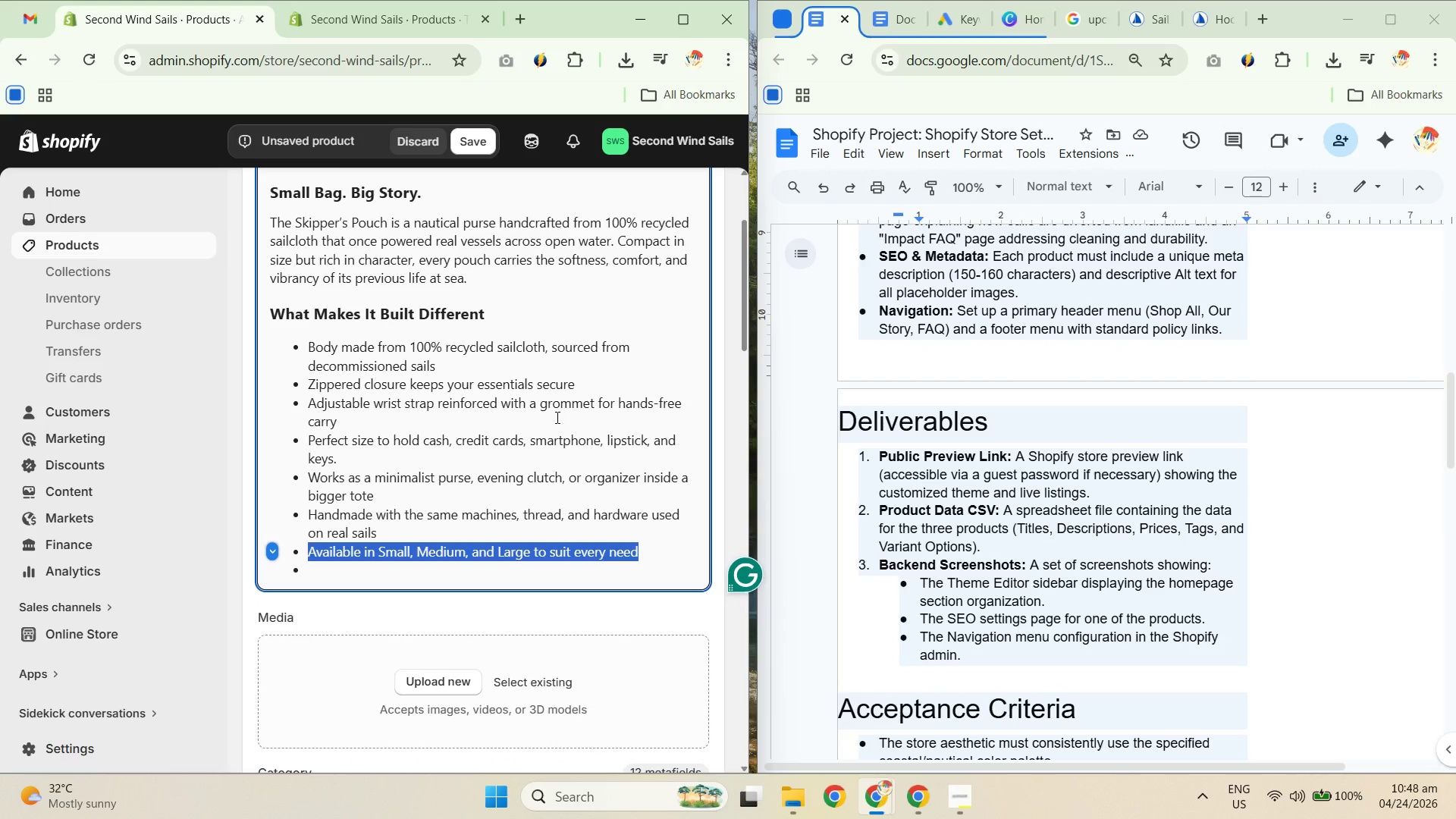 
type(Small )
key(Backspace)
type(: approximately 5 inches H x 7 inches L)
 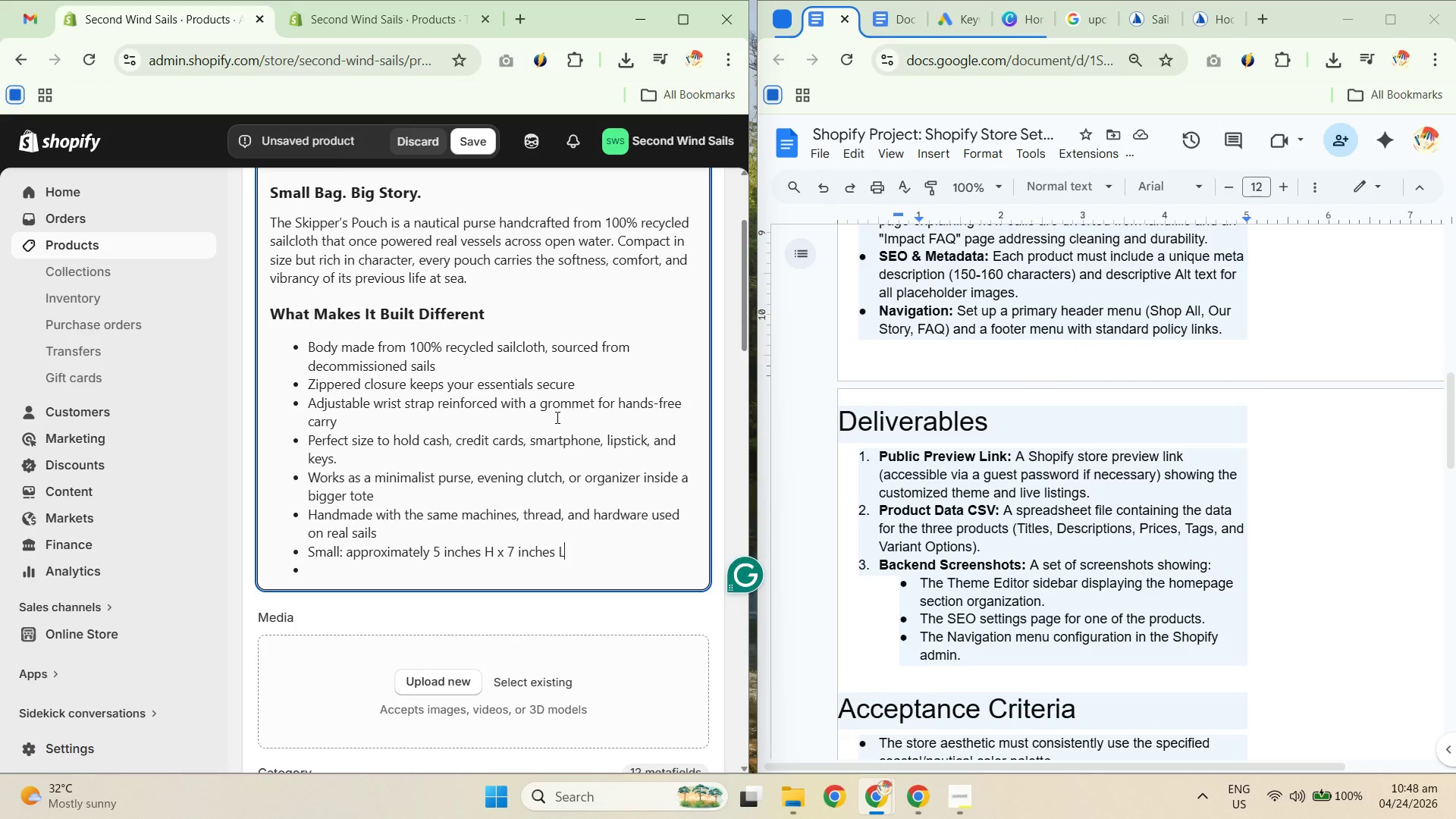 
key(Enter)
 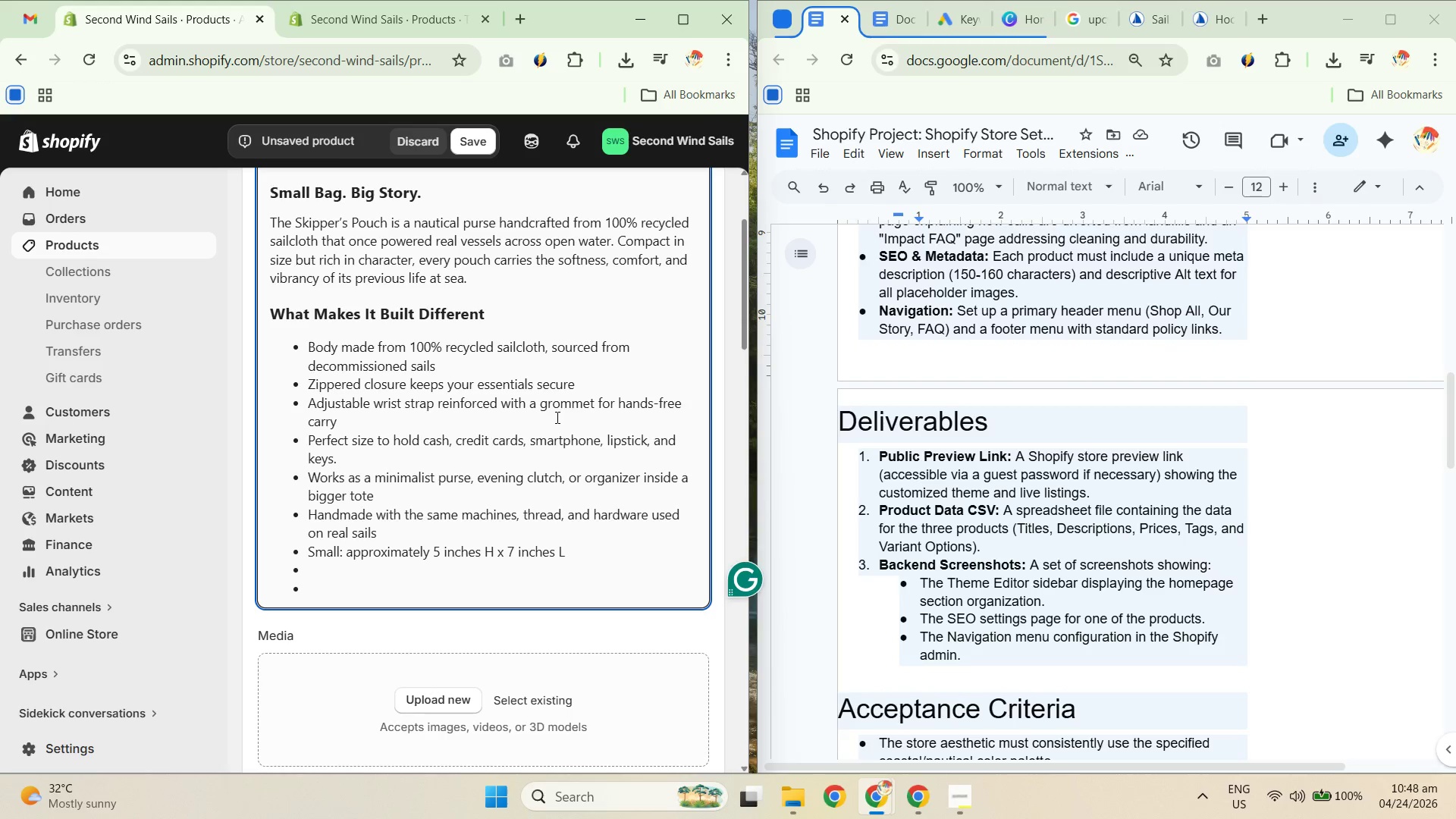 
key(Backspace)
 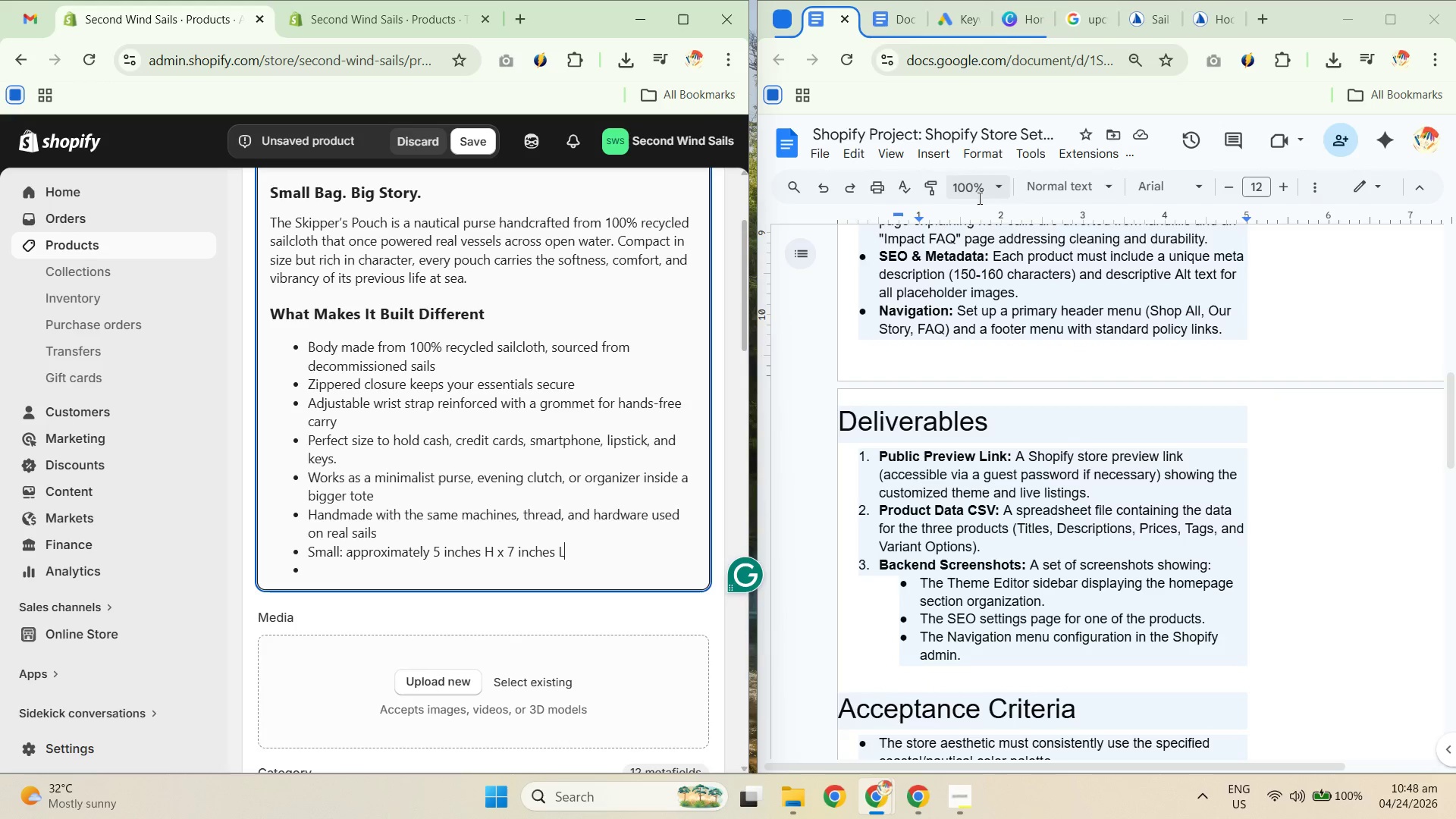 
left_click([1153, 21])
 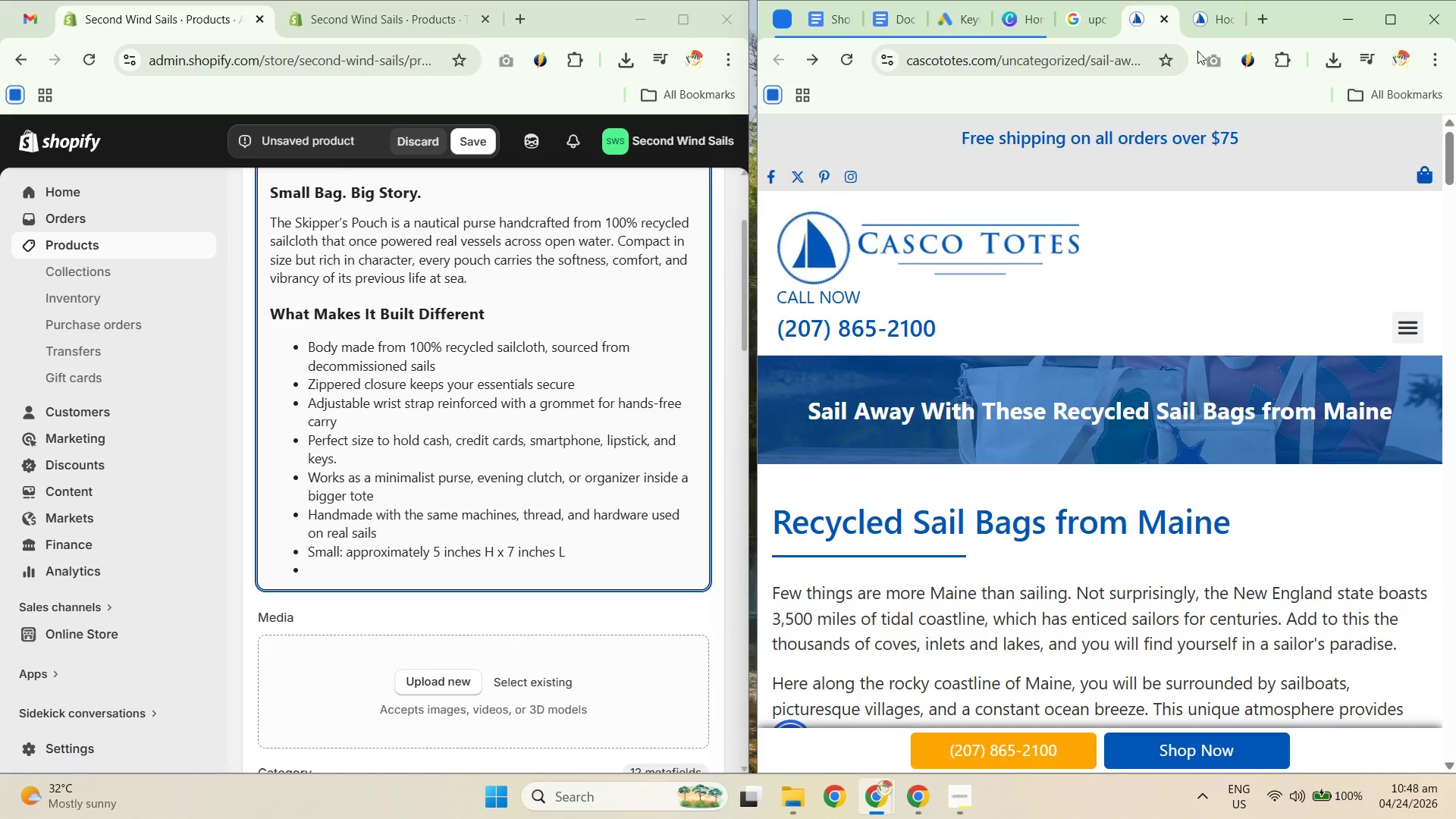 
left_click([1204, 19])
 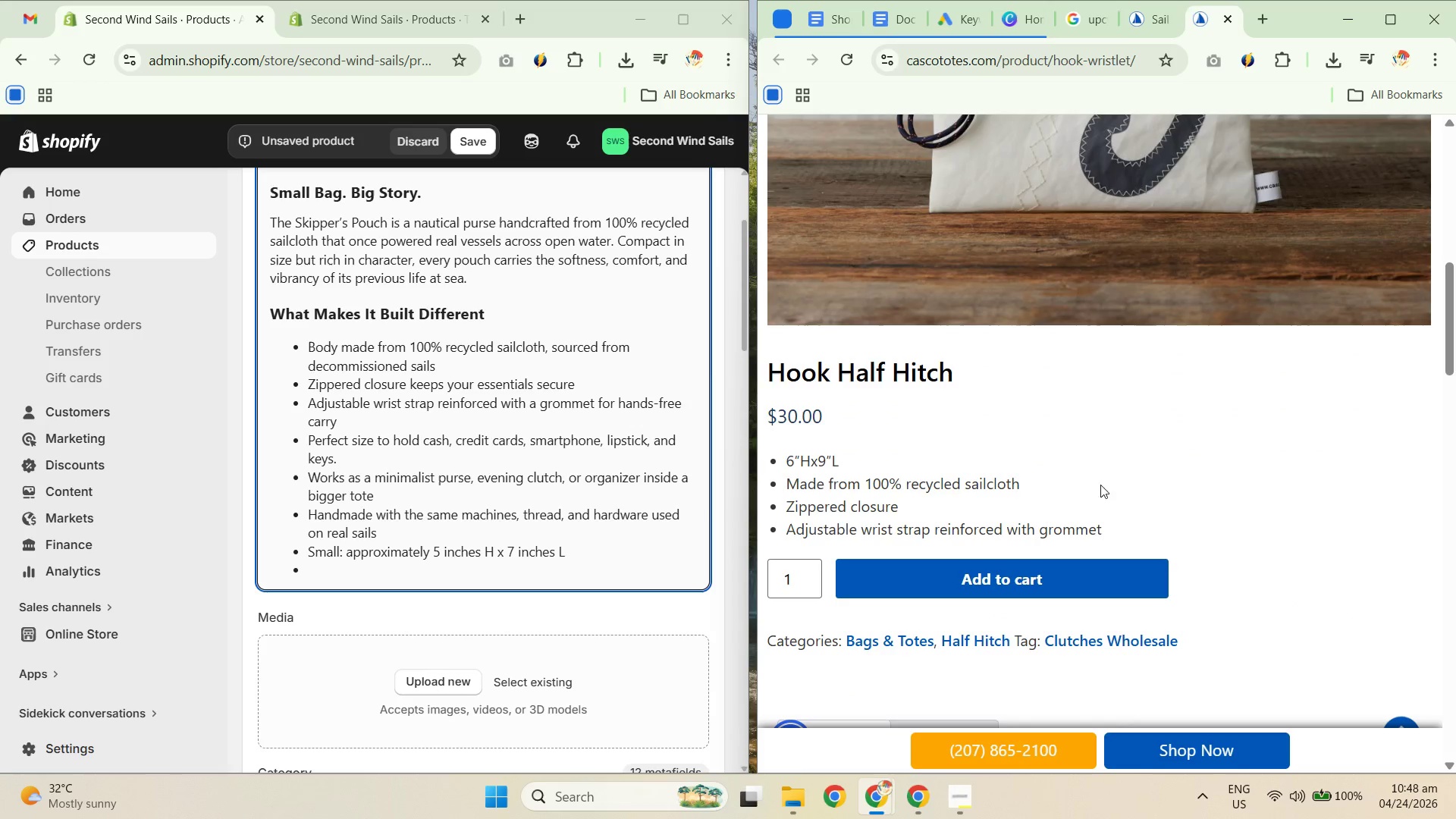 
scroll: coordinate [1108, 513], scroll_direction: down, amount: 1.0
 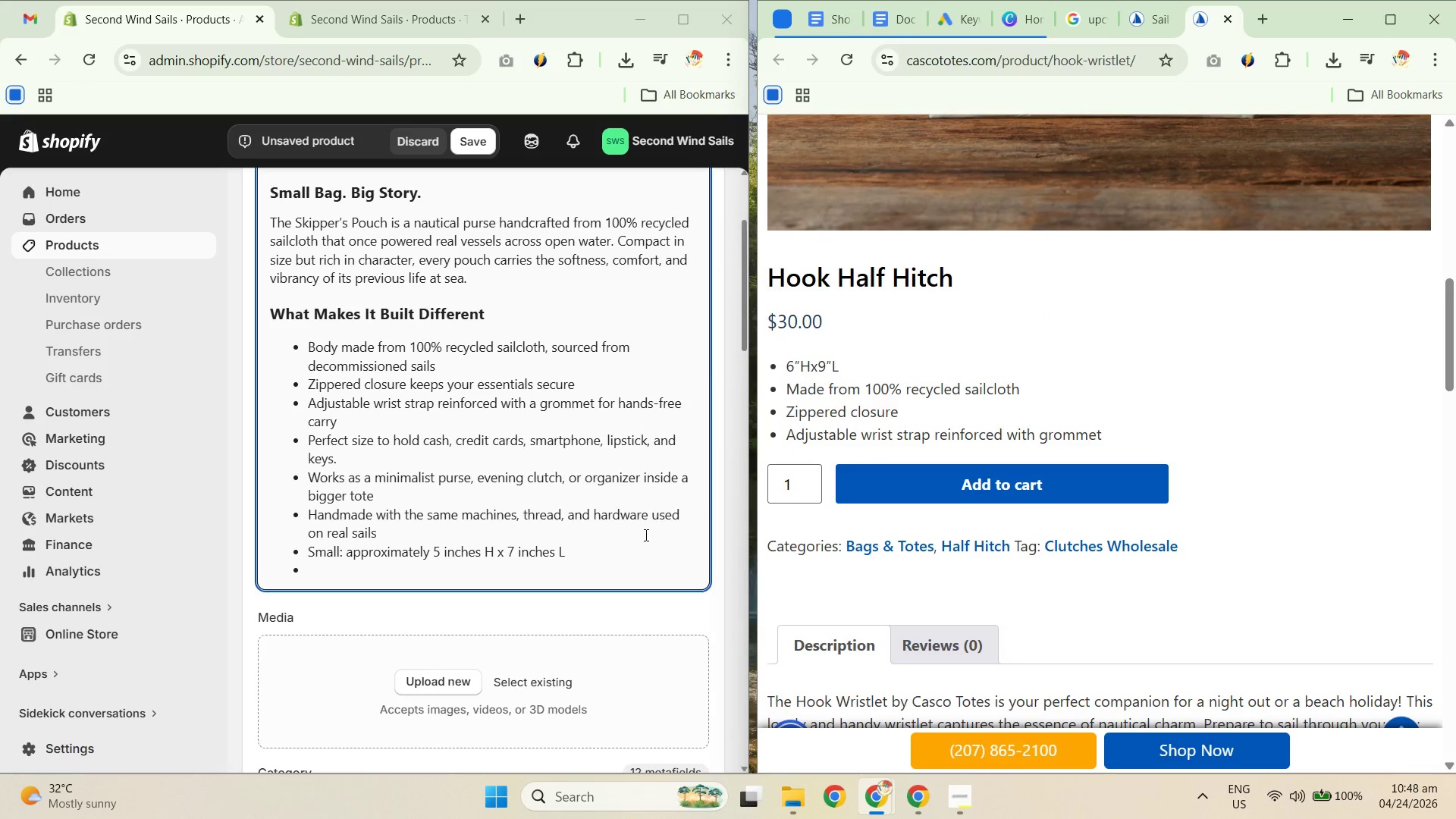 
left_click([622, 559])
 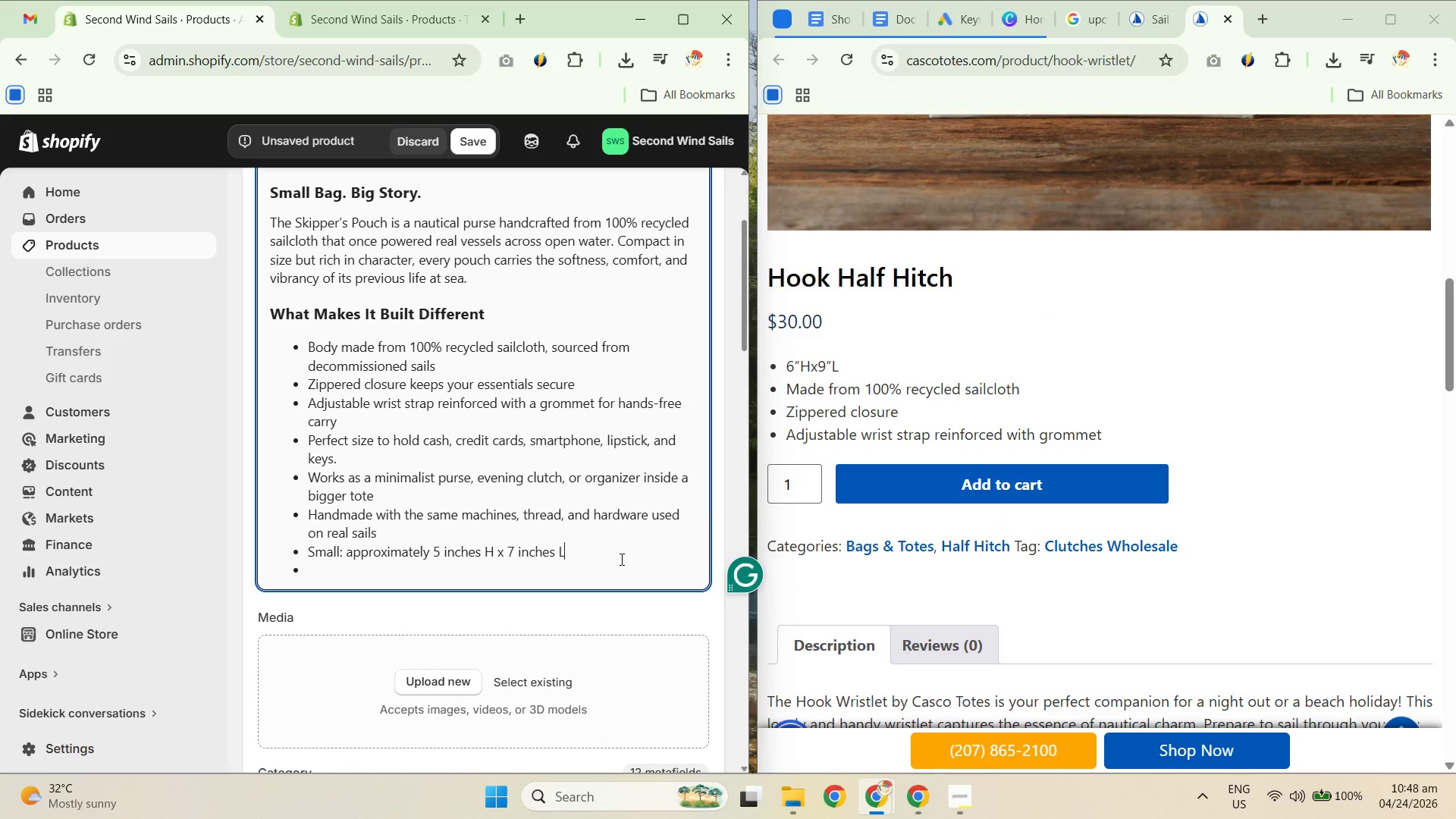 
key(Enter)
 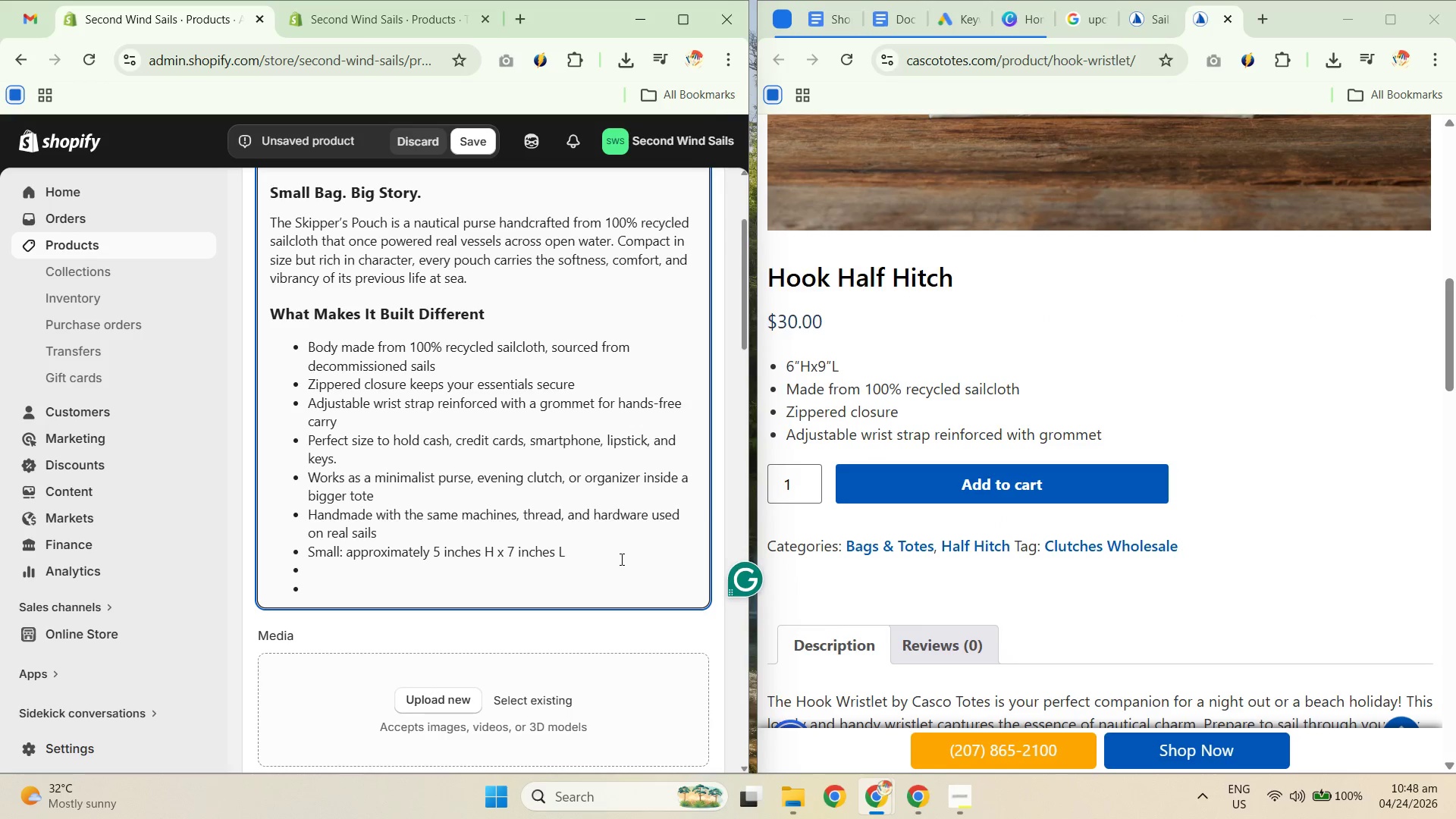 
type(//m)
key(Backspace)
key(Backspace)
key(Backspace)
type(Medium: )
 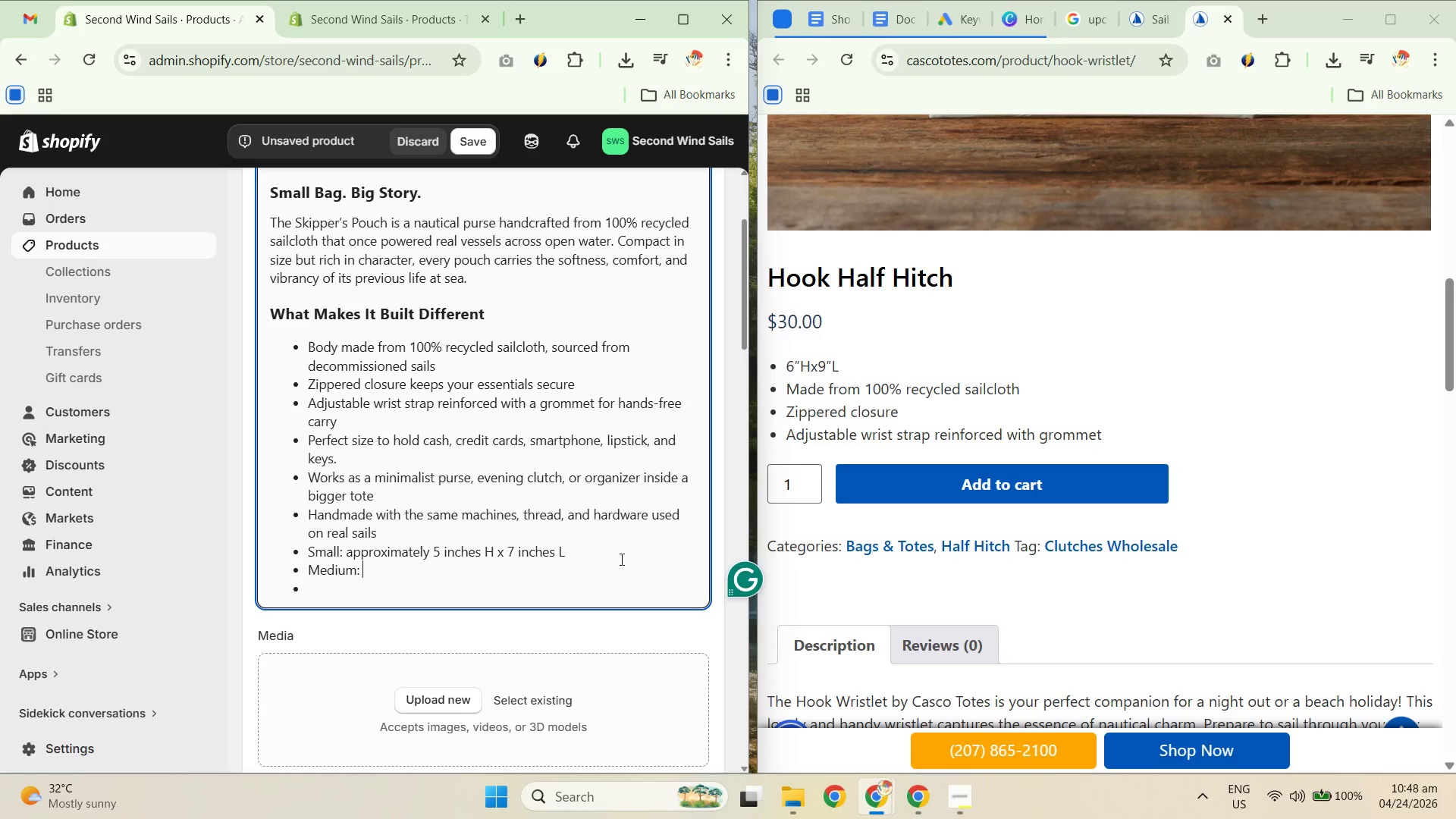 
double_click([390, 554])
 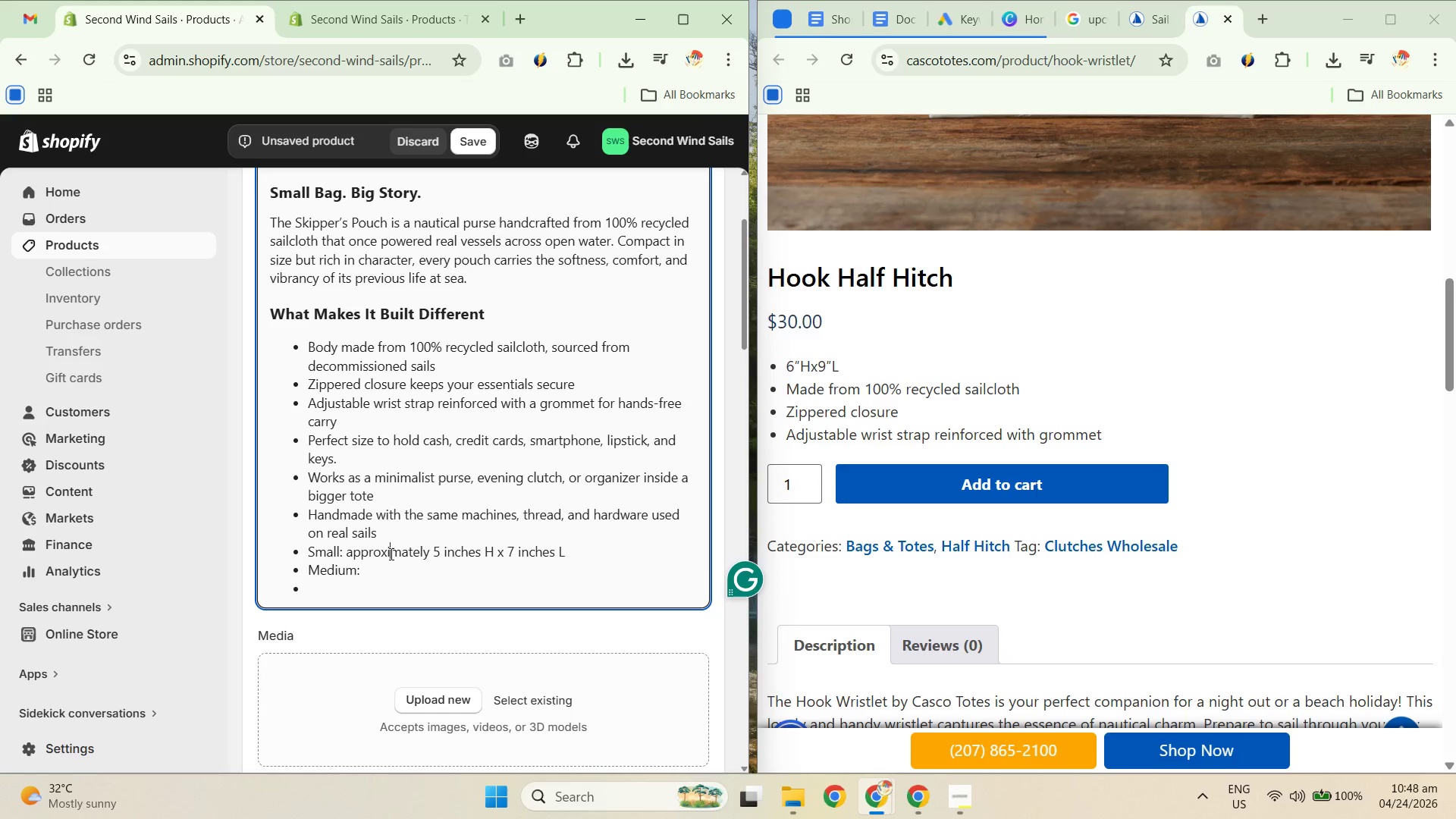 
triple_click([390, 554])
 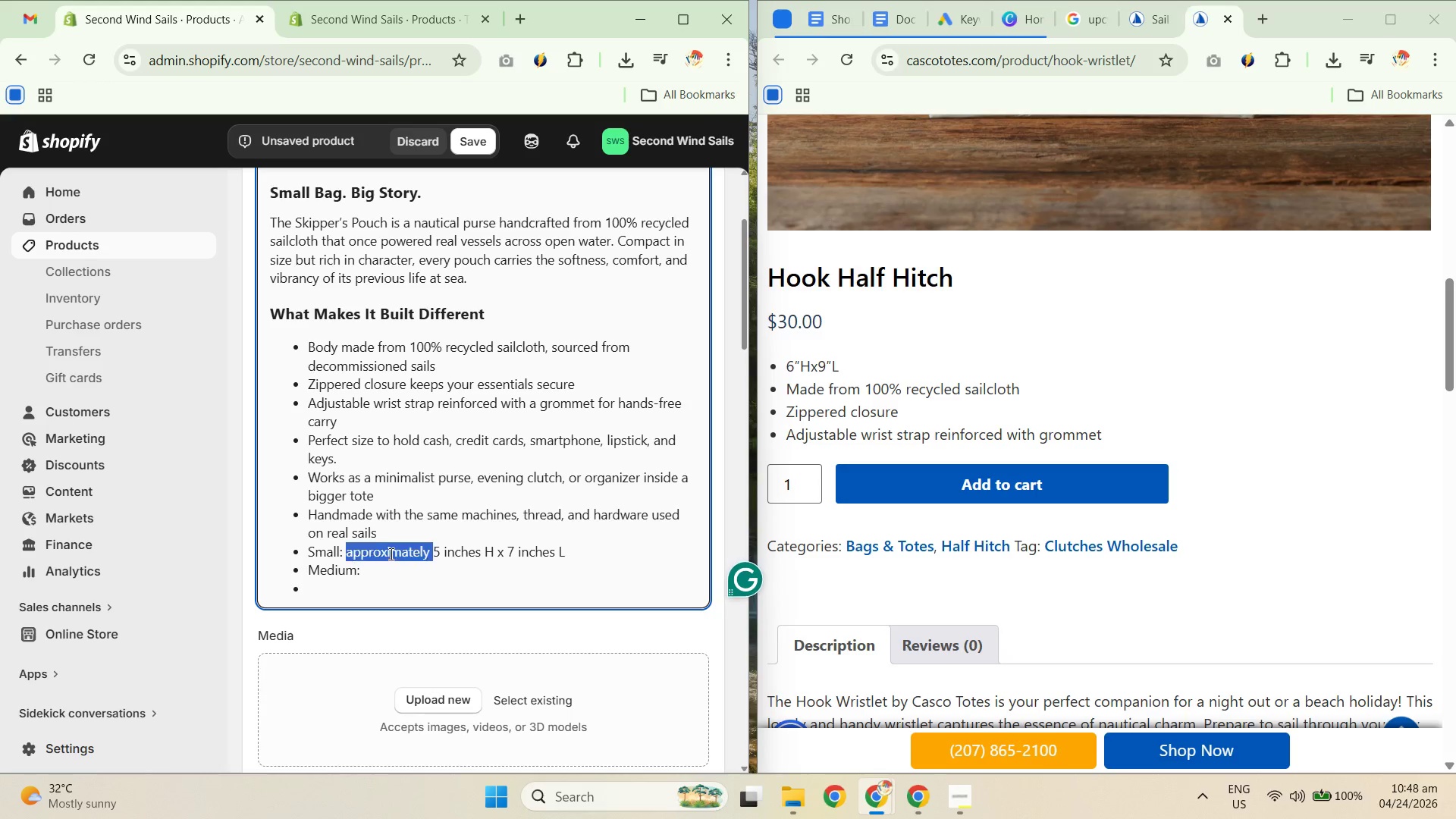 
key(Control+C)
 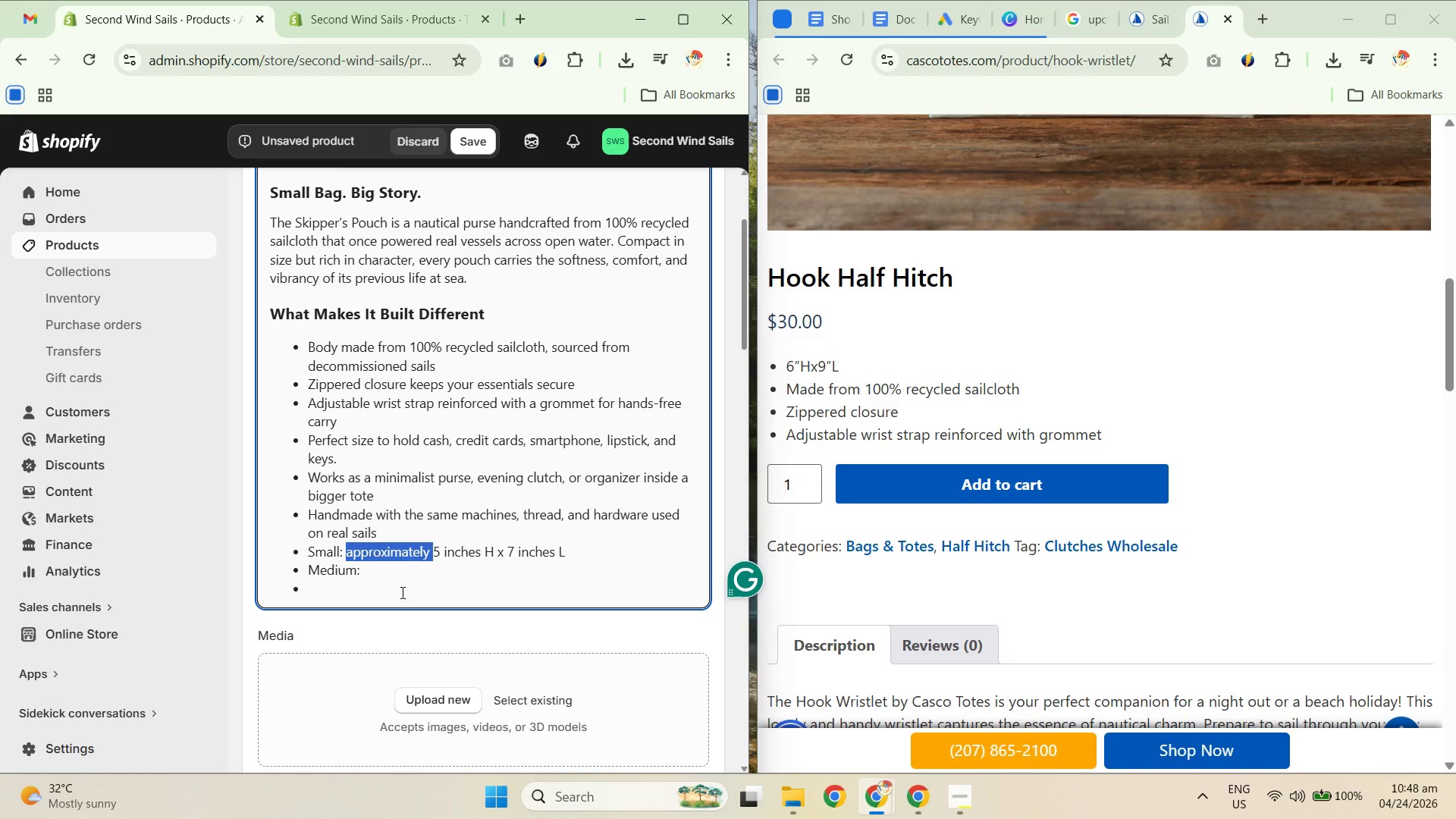 
key(Control+C)
 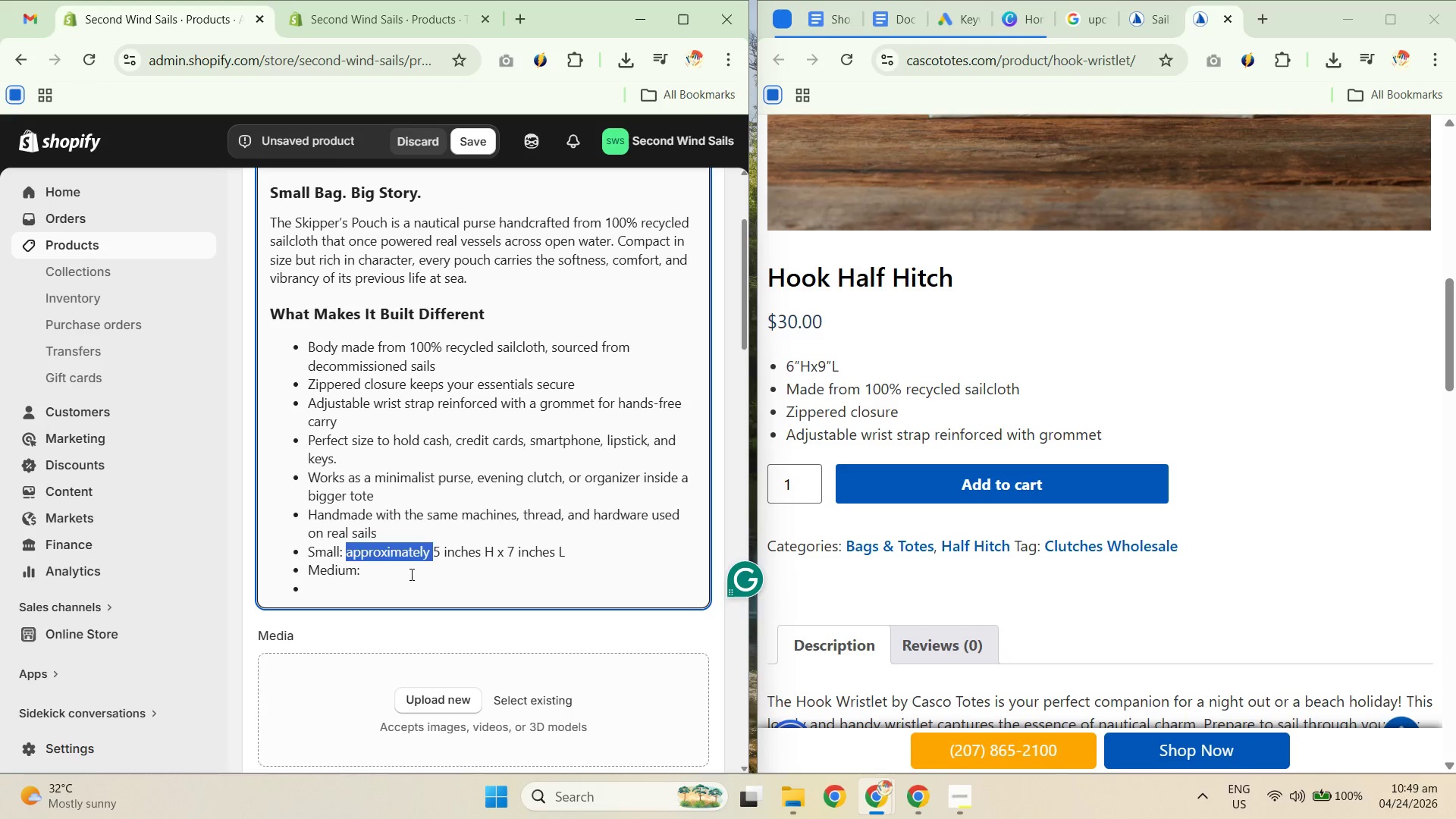 
left_click([411, 573])
 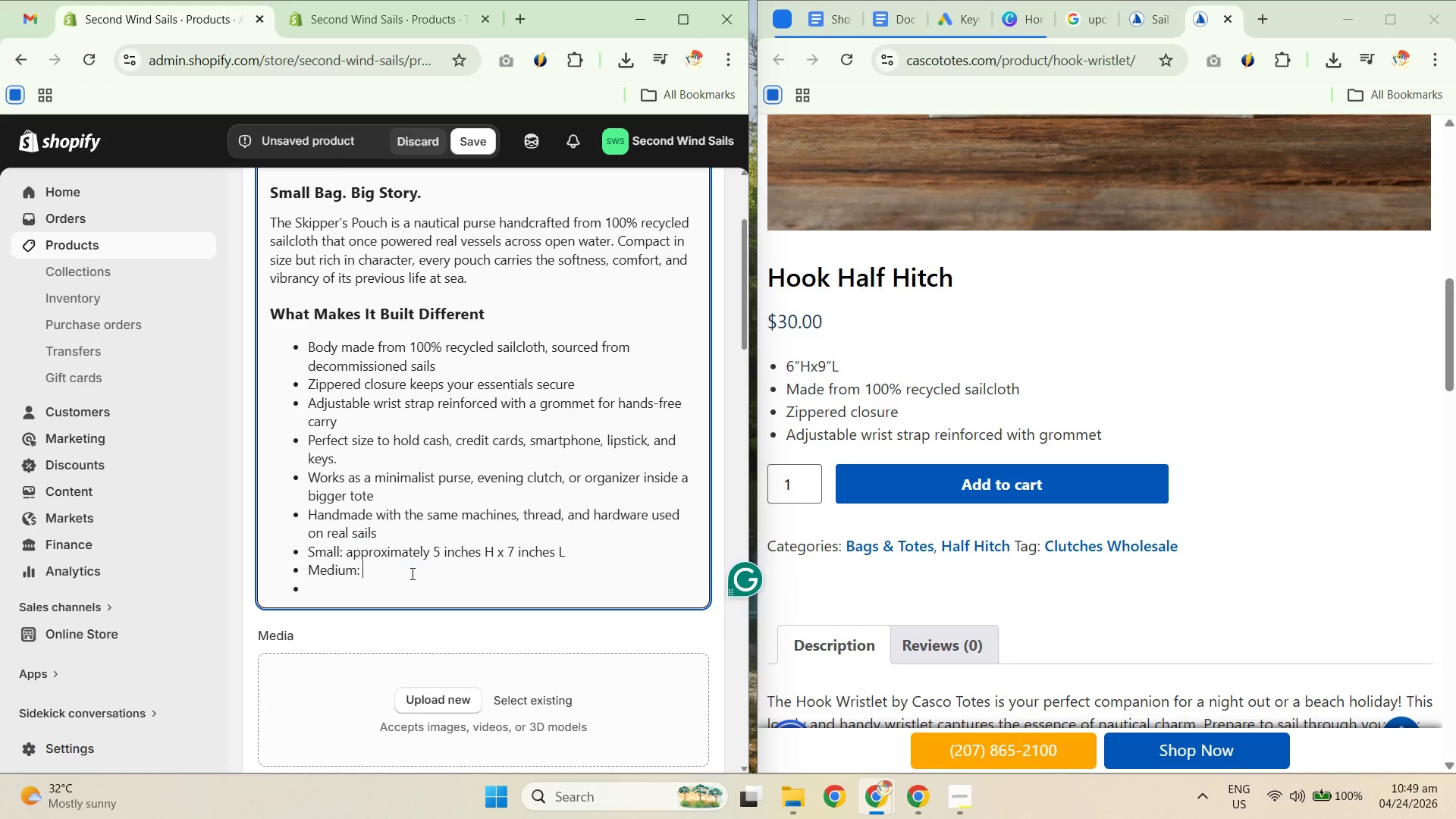 
key(Control+ControlLeft)
 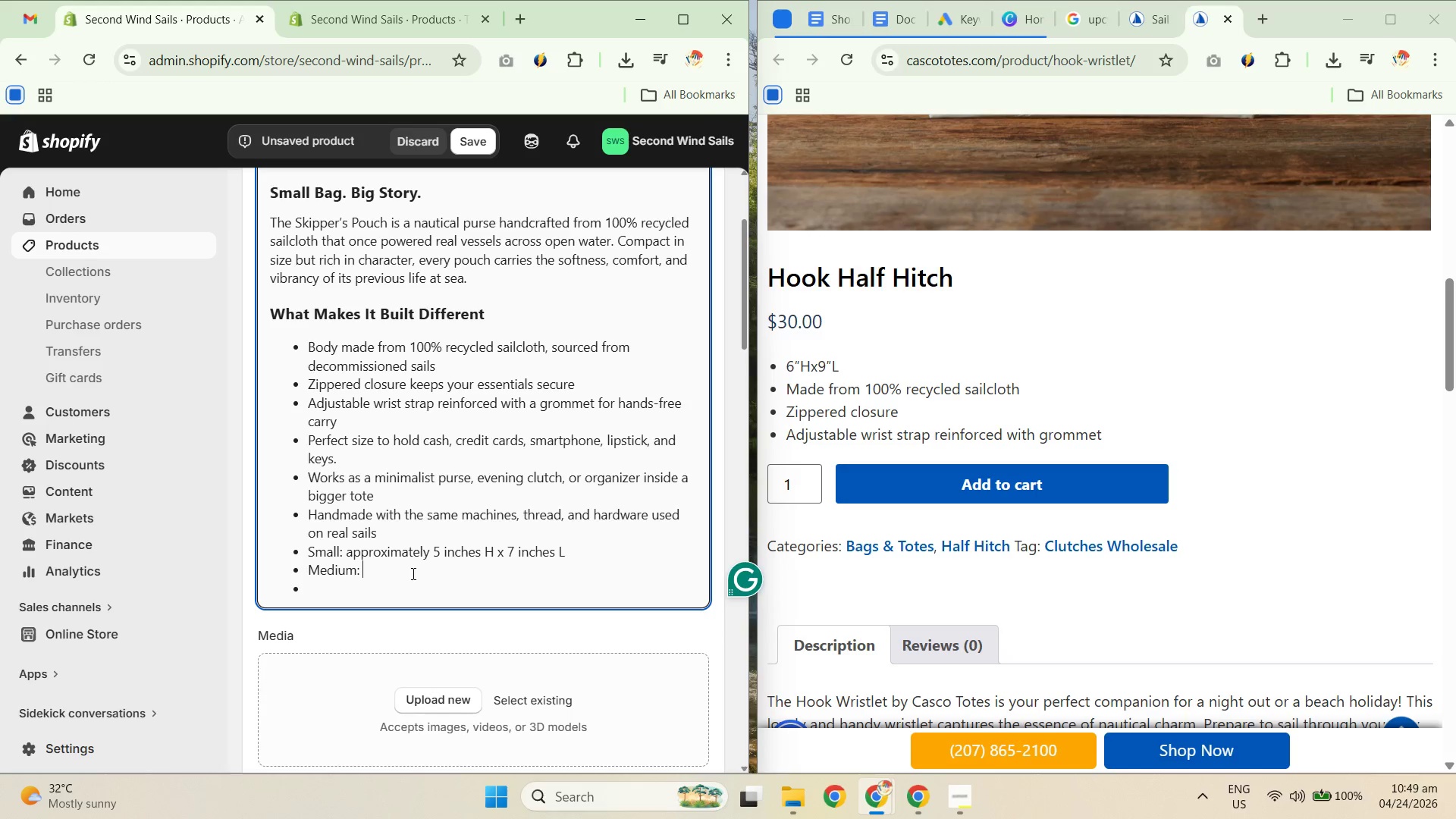 
key(Control+V)
 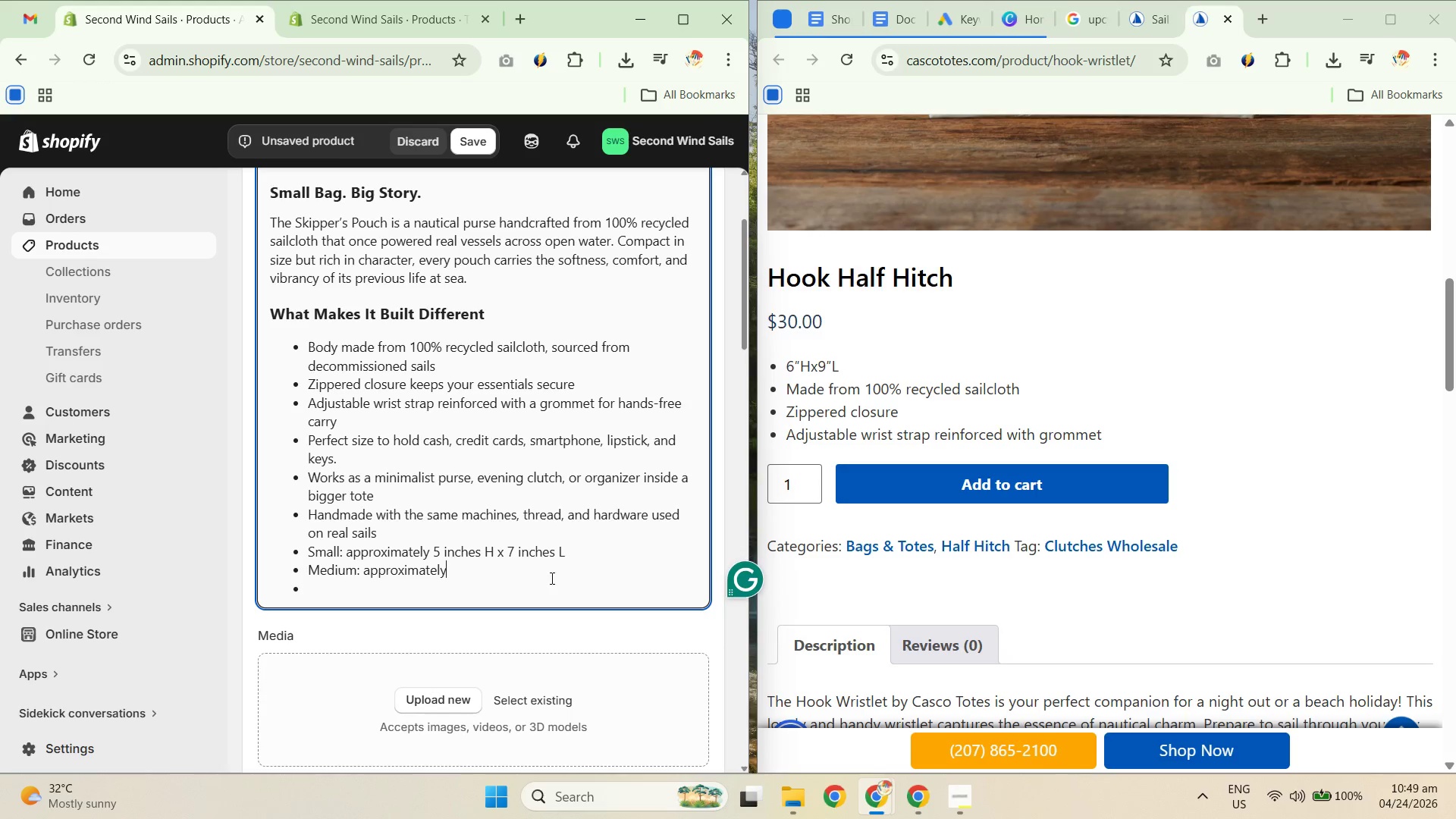 
type( 6 inches H x 9 inches L)
 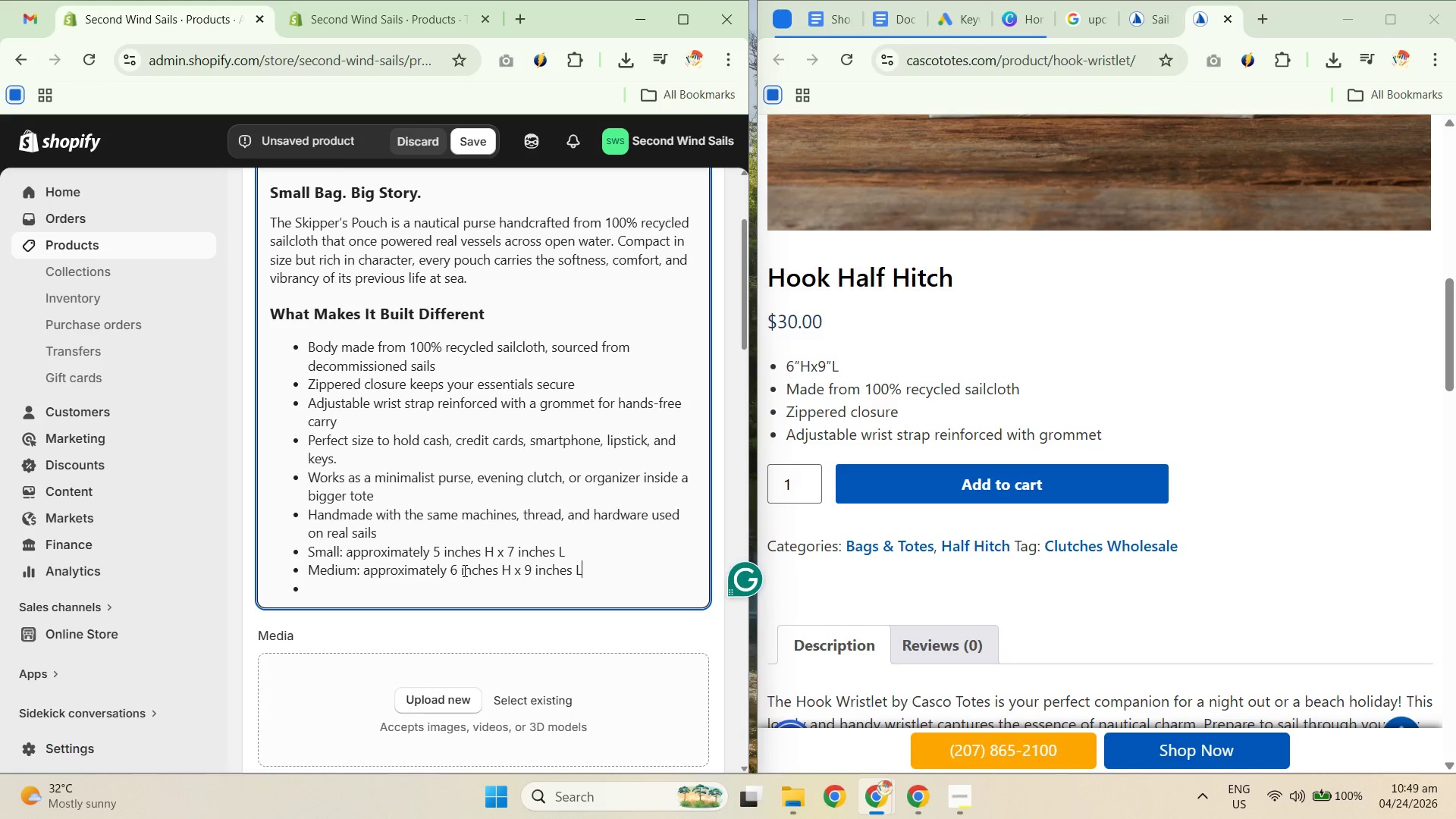 
 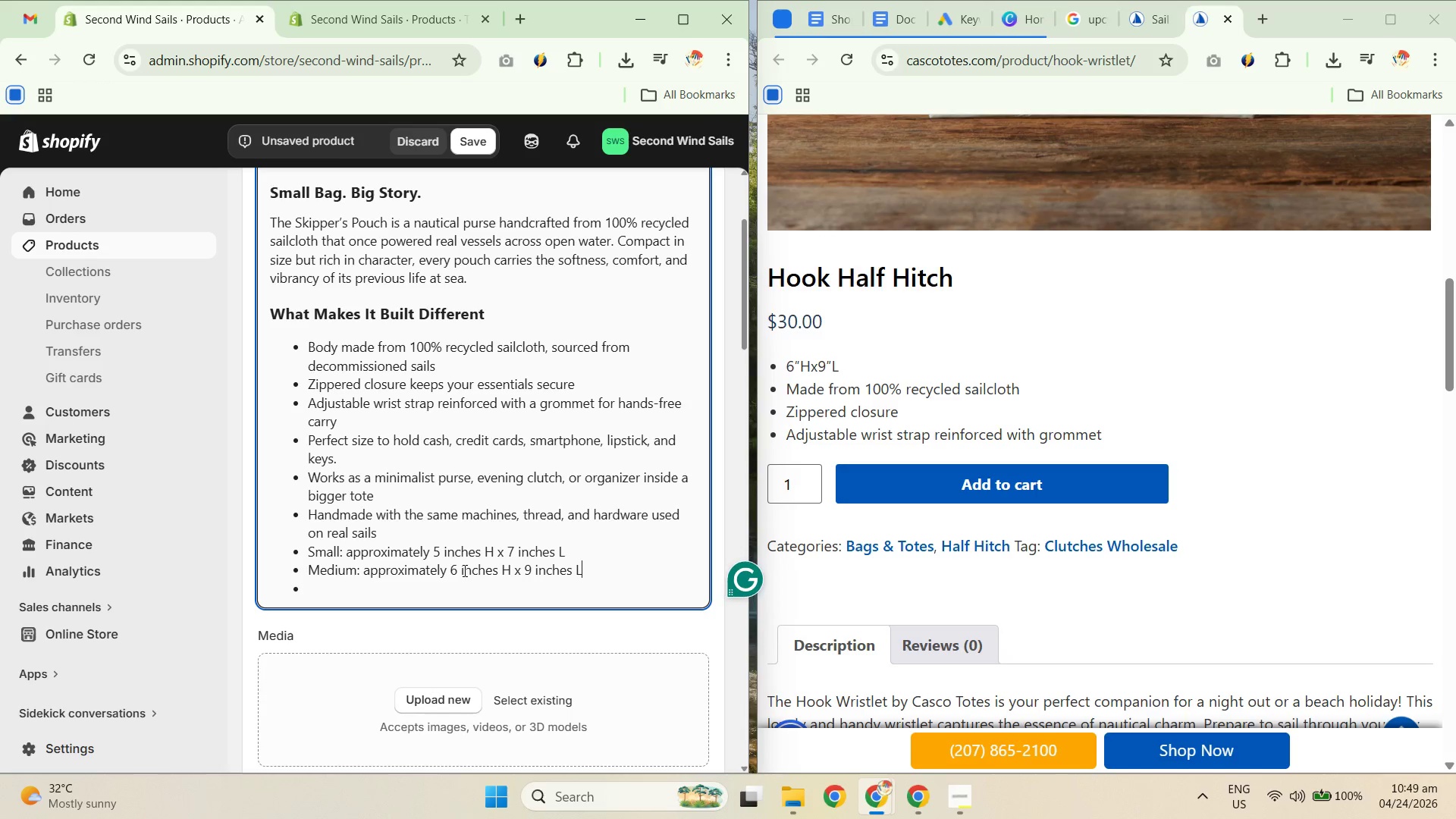 
key(Enter)
 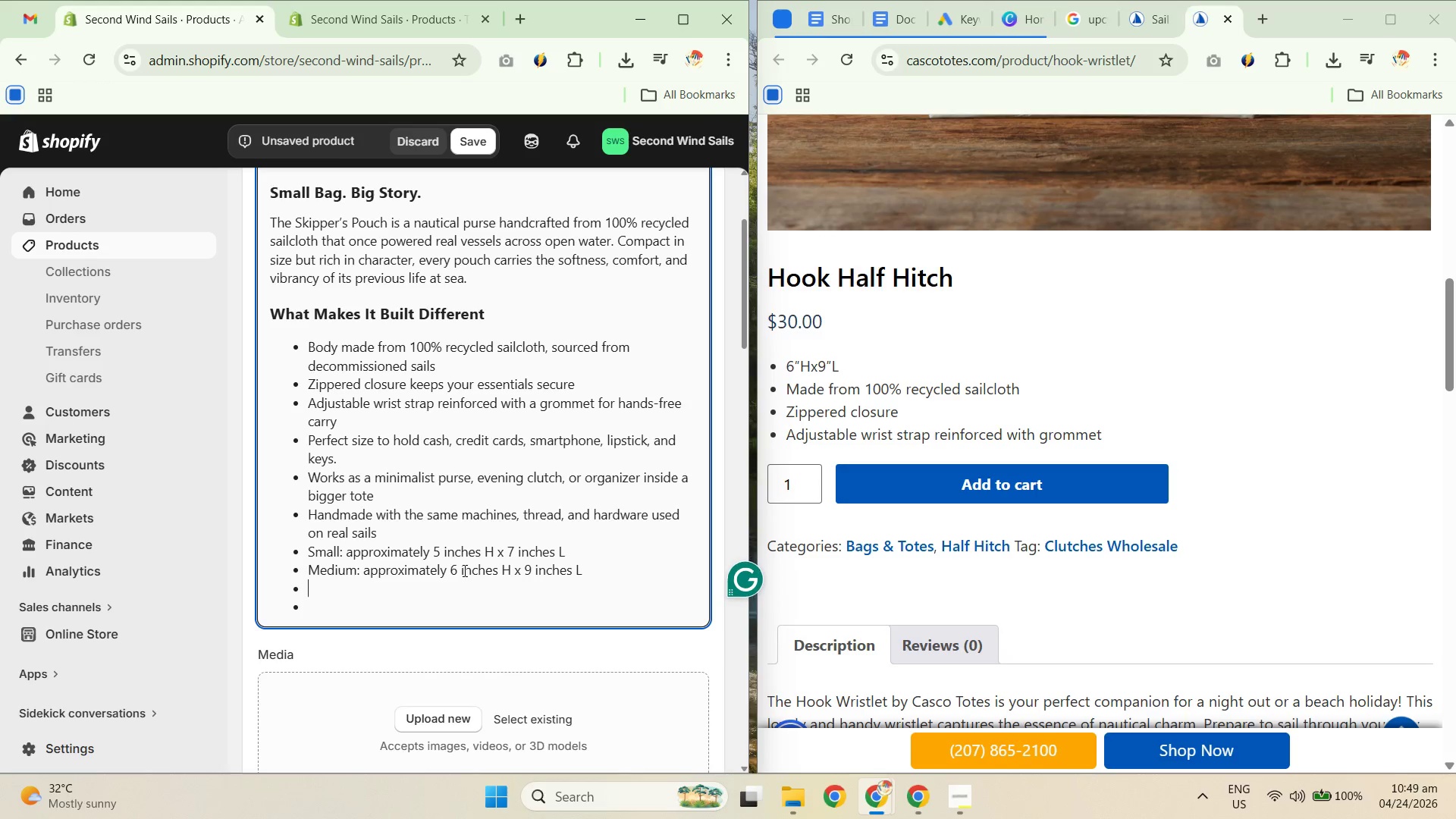 
type(Large: approximately 7 inches H x 11 inches L)
 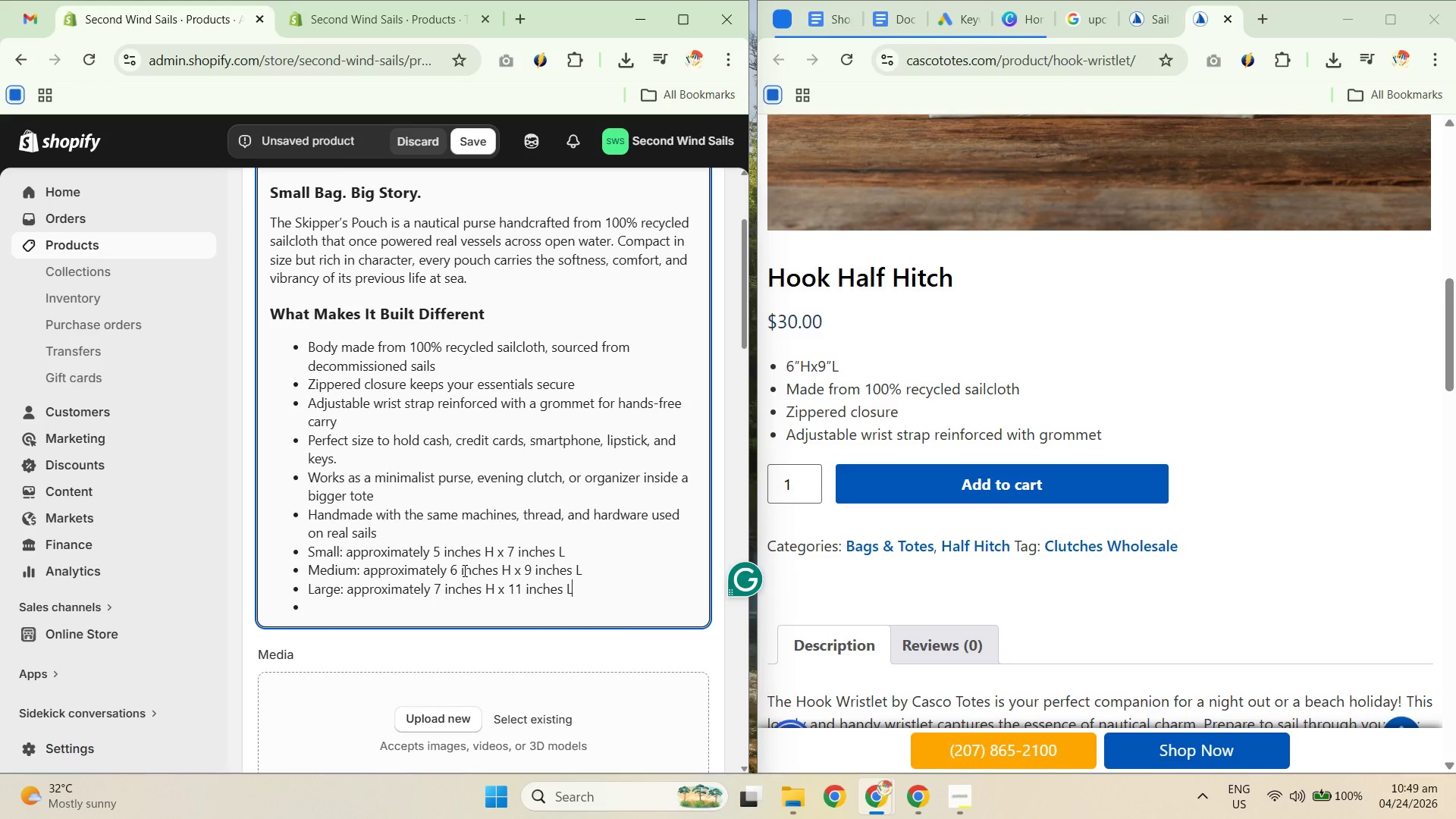 
left_click([378, 617])
 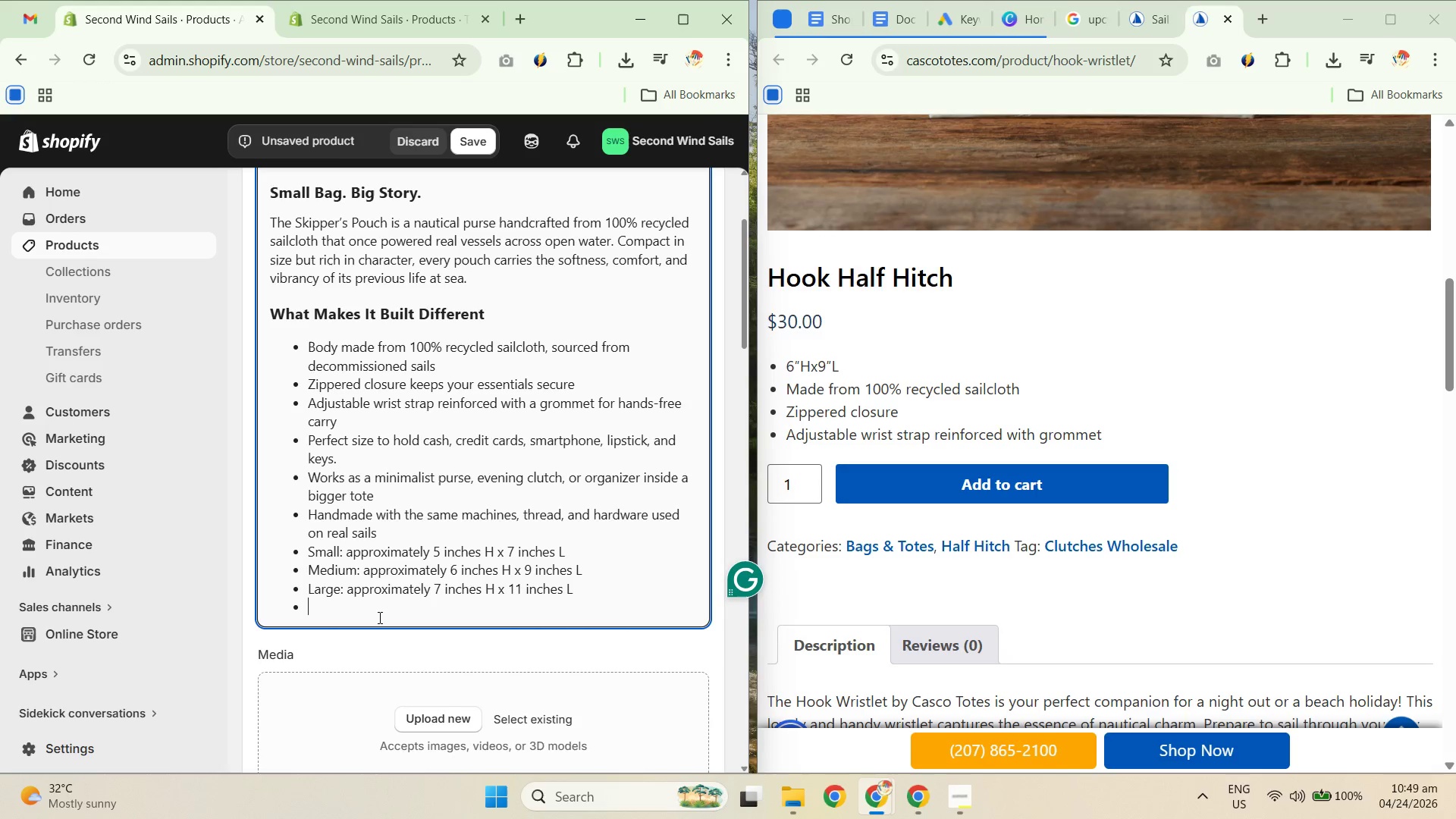 
key(Backslash)
 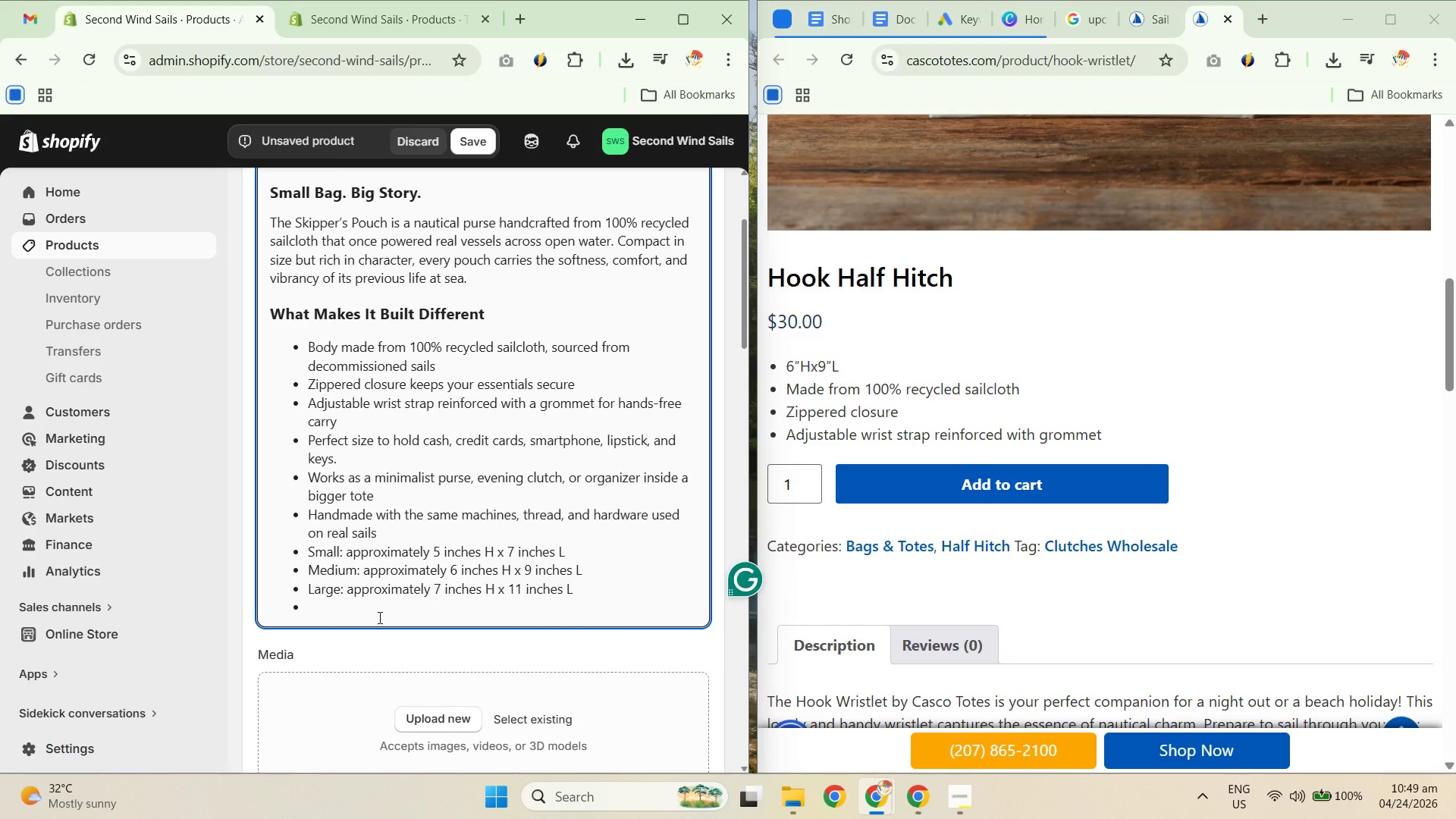 
key(Backspace)
 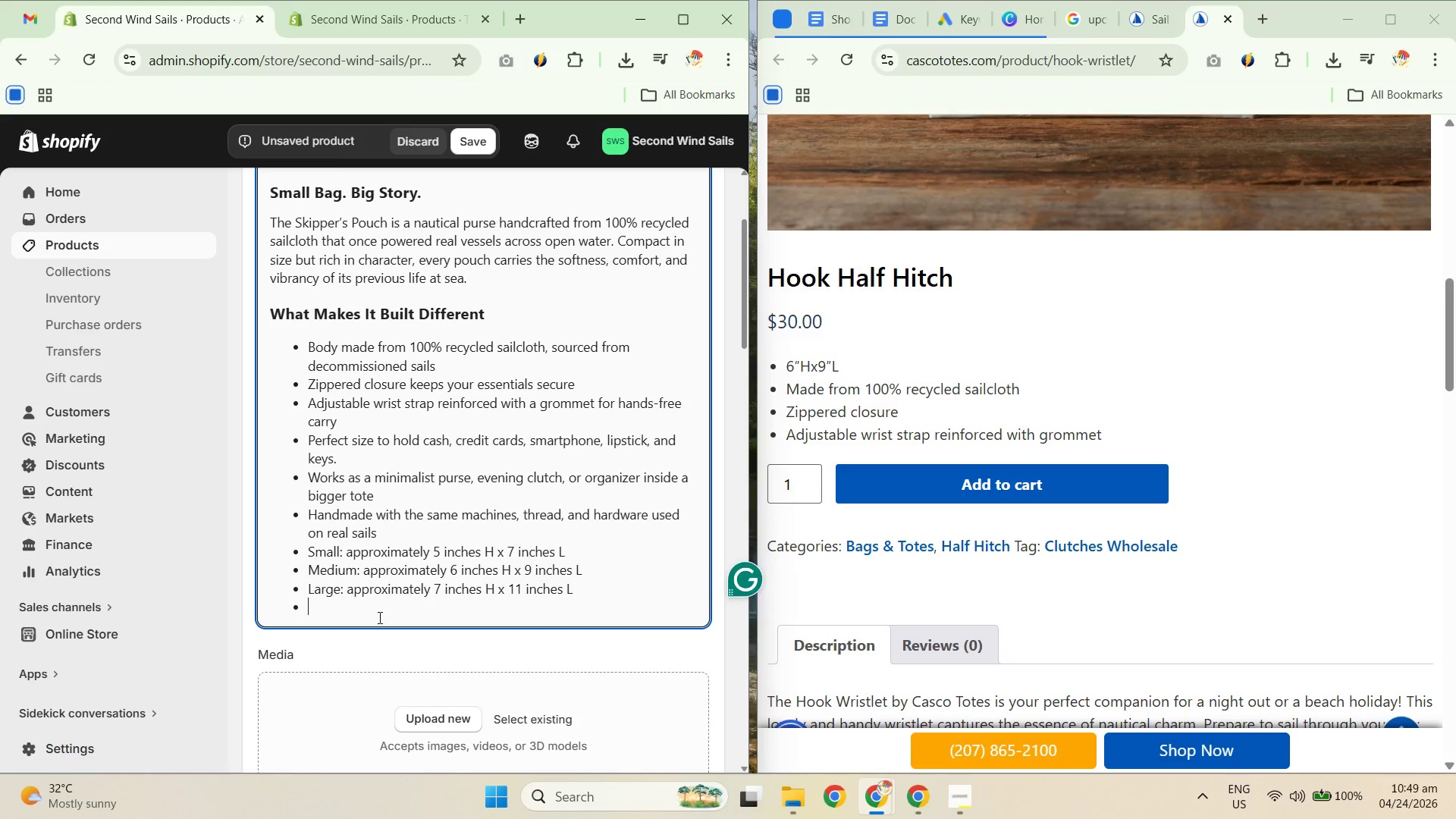 
key(Backspace)
 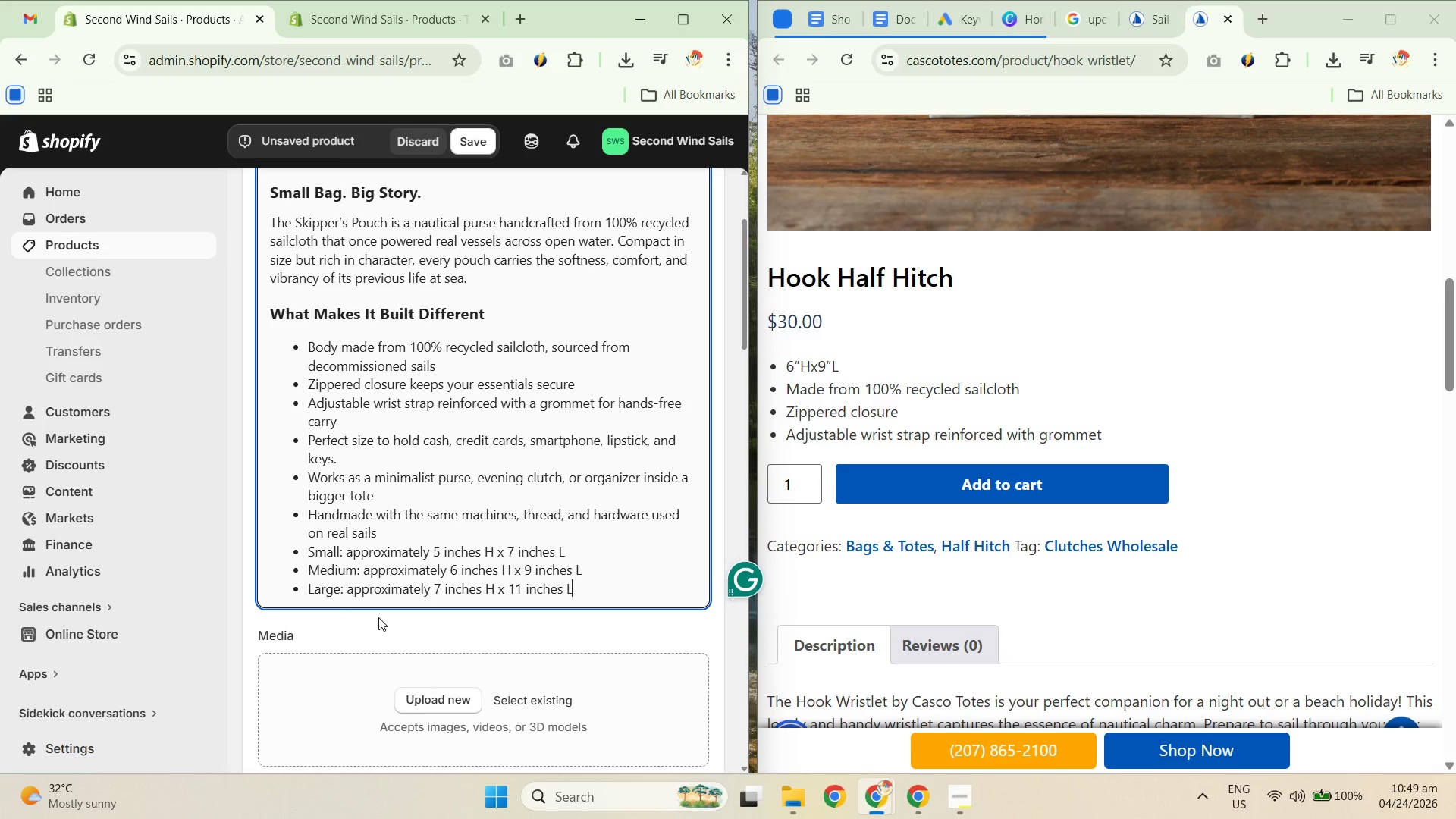 
key(Enter)
 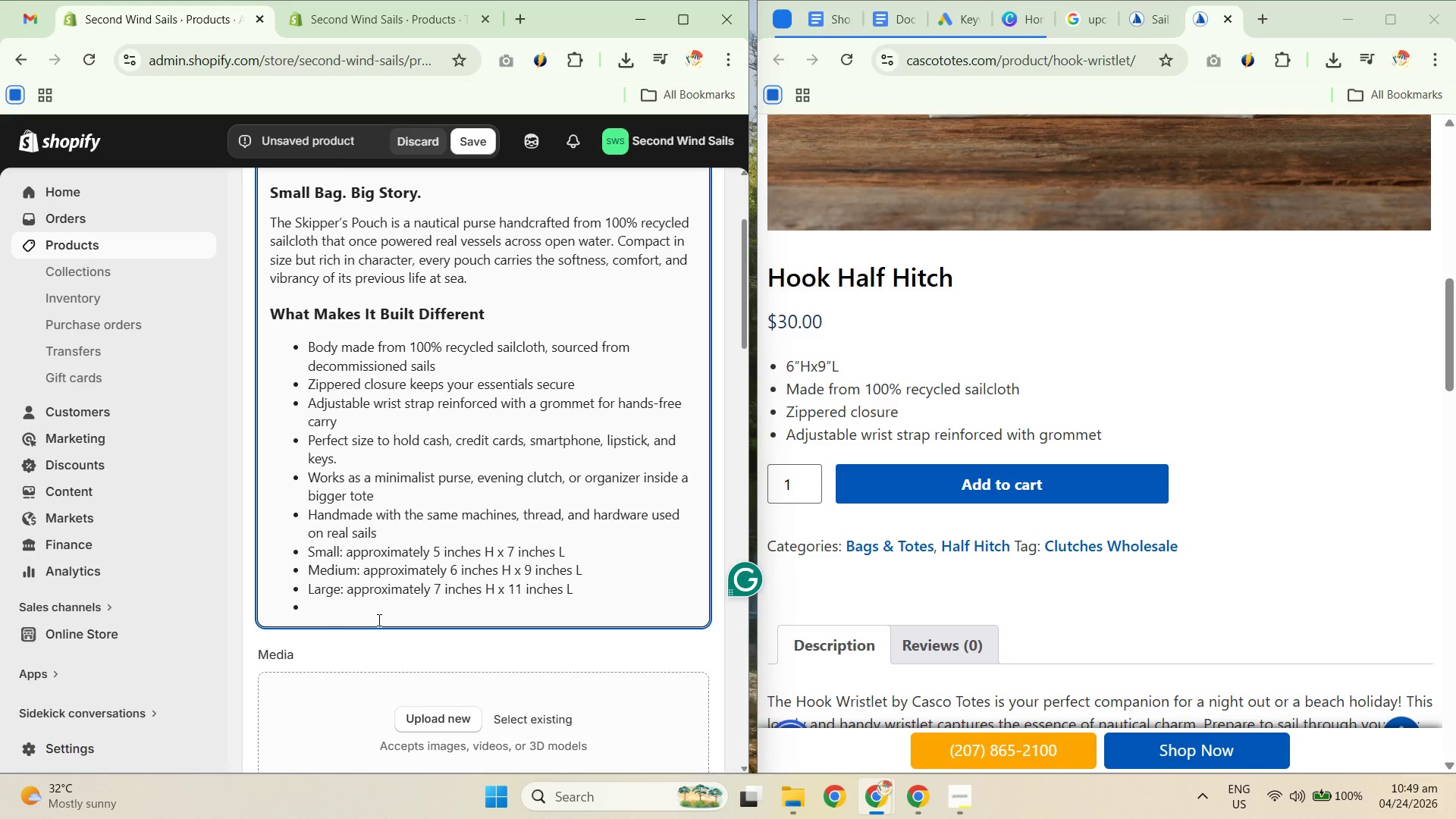 
wait(6.59)
 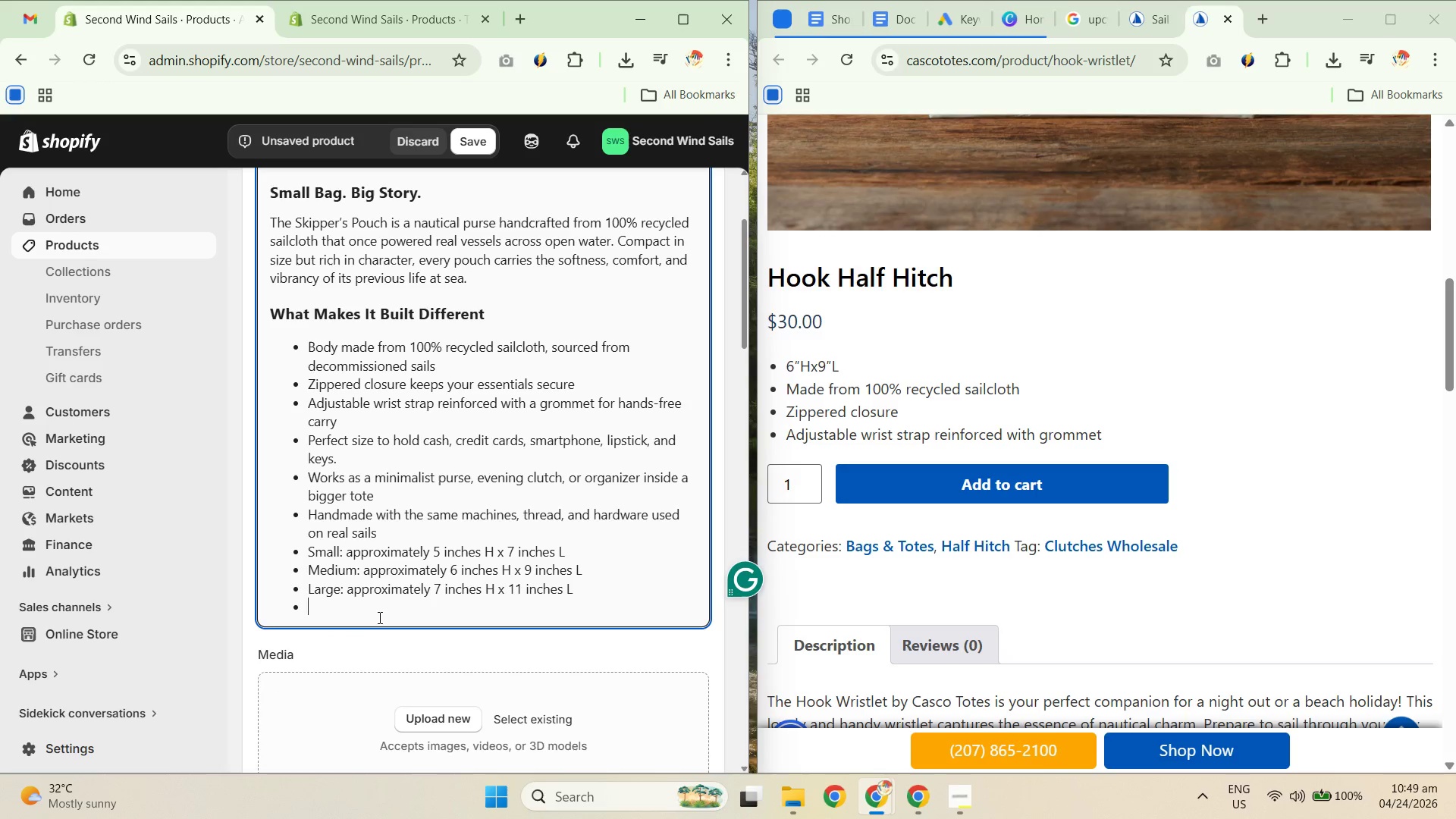 
key(Enter)
 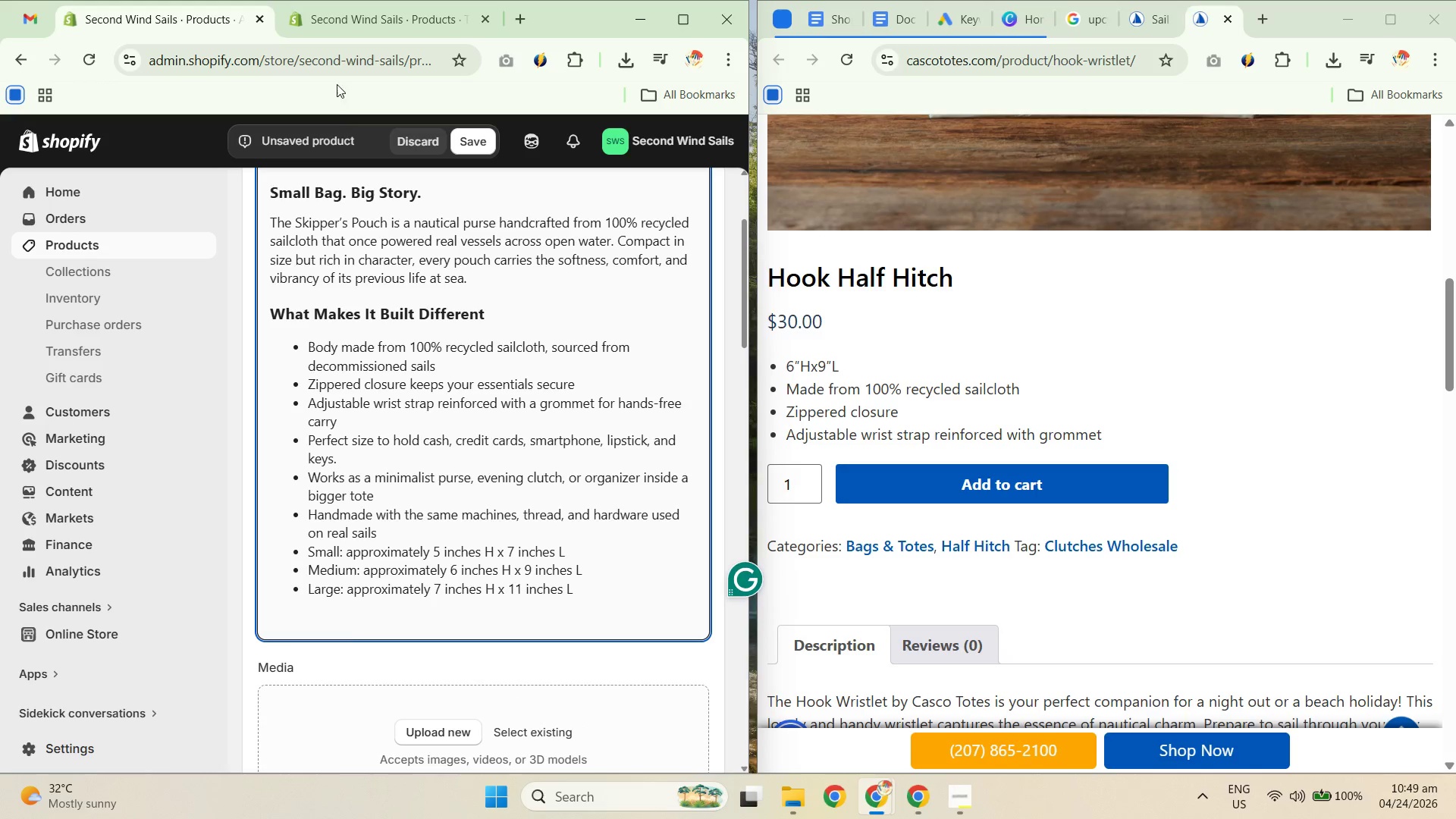 
left_click([353, 27])
 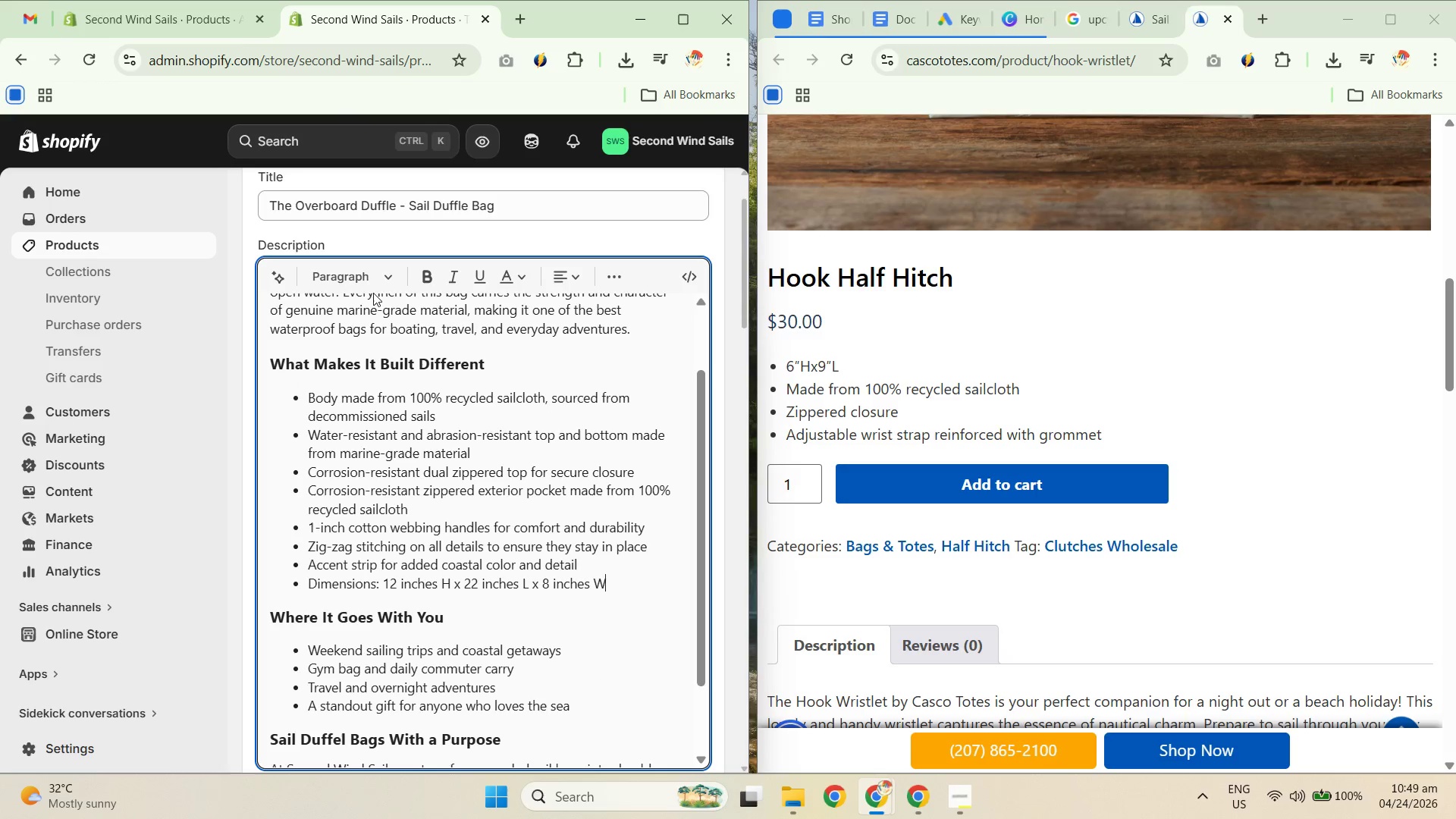 
scroll: coordinate [383, 431], scroll_direction: down, amount: 1.0
 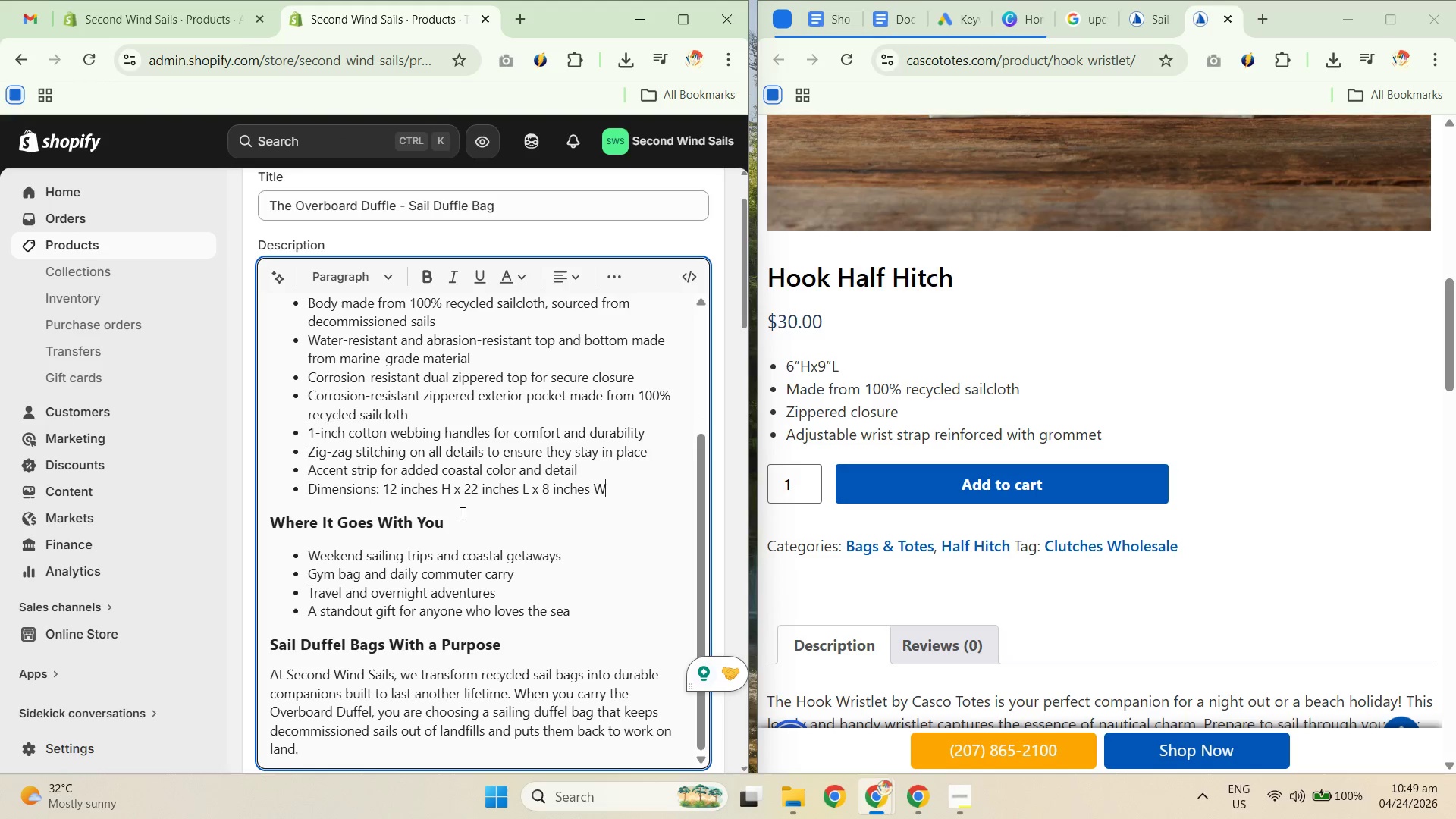 
left_click_drag(start_coordinate=[469, 522], to_coordinate=[266, 519])
 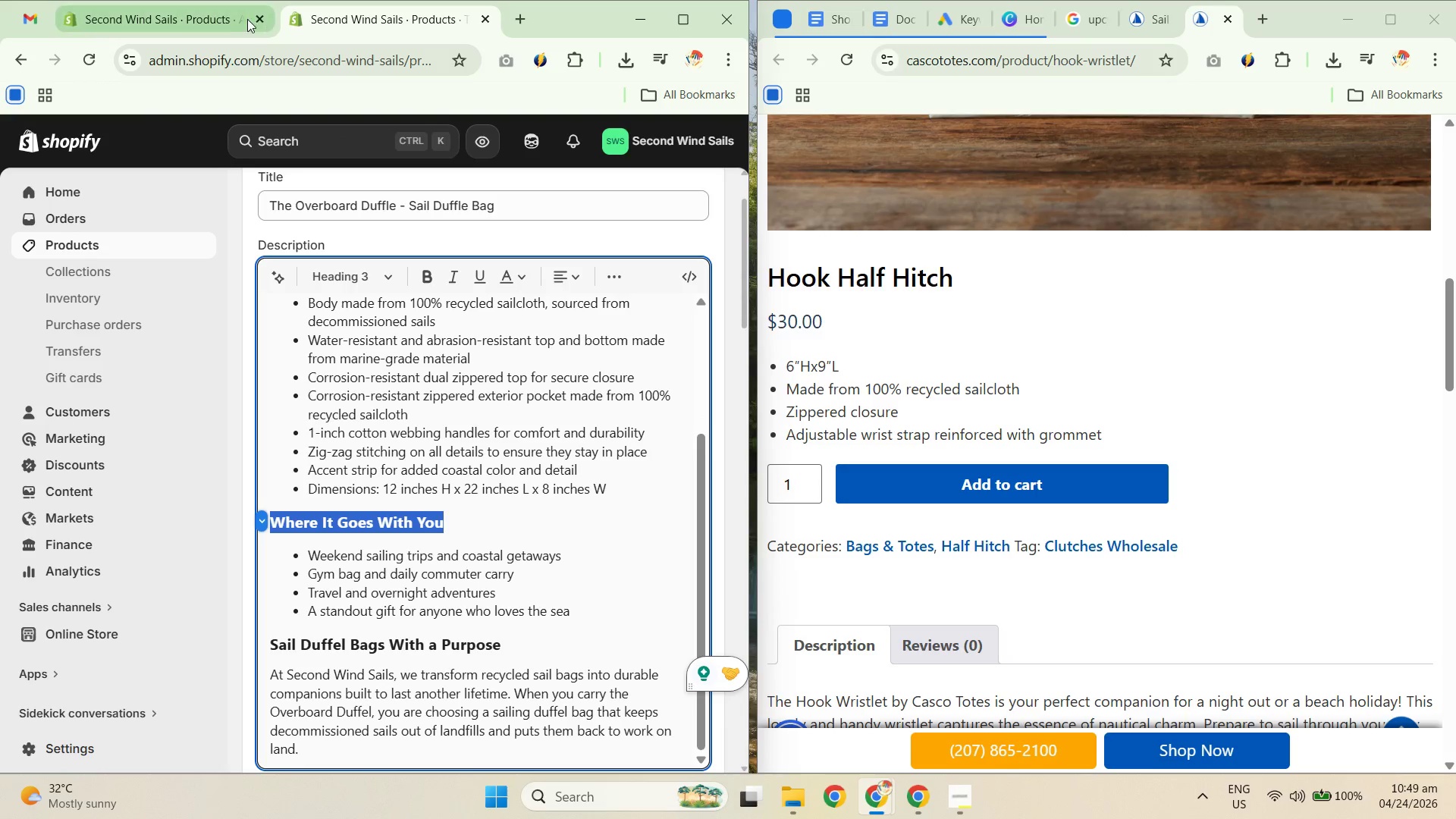 
key(Control+C)
 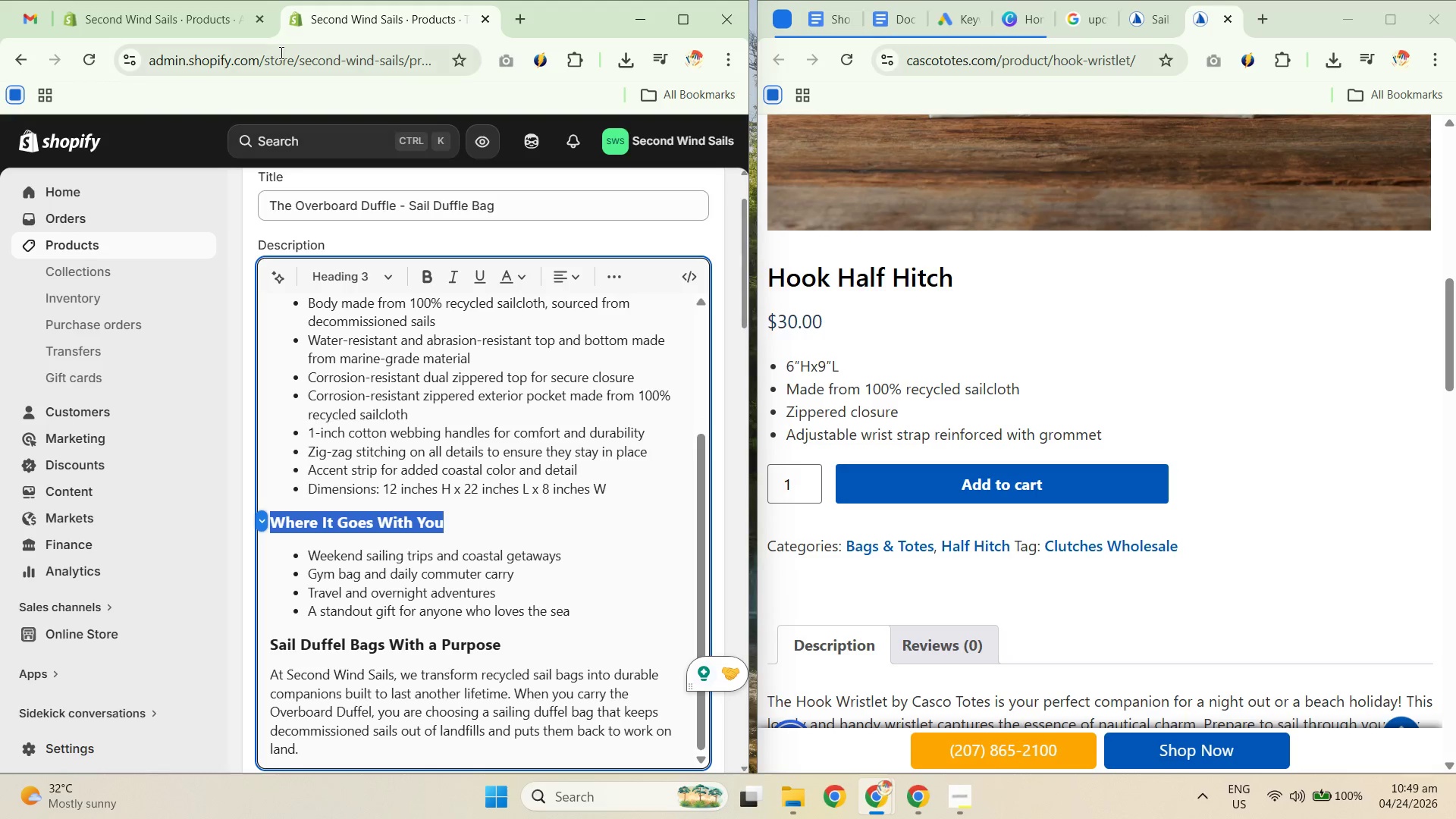 
key(Control+C)
 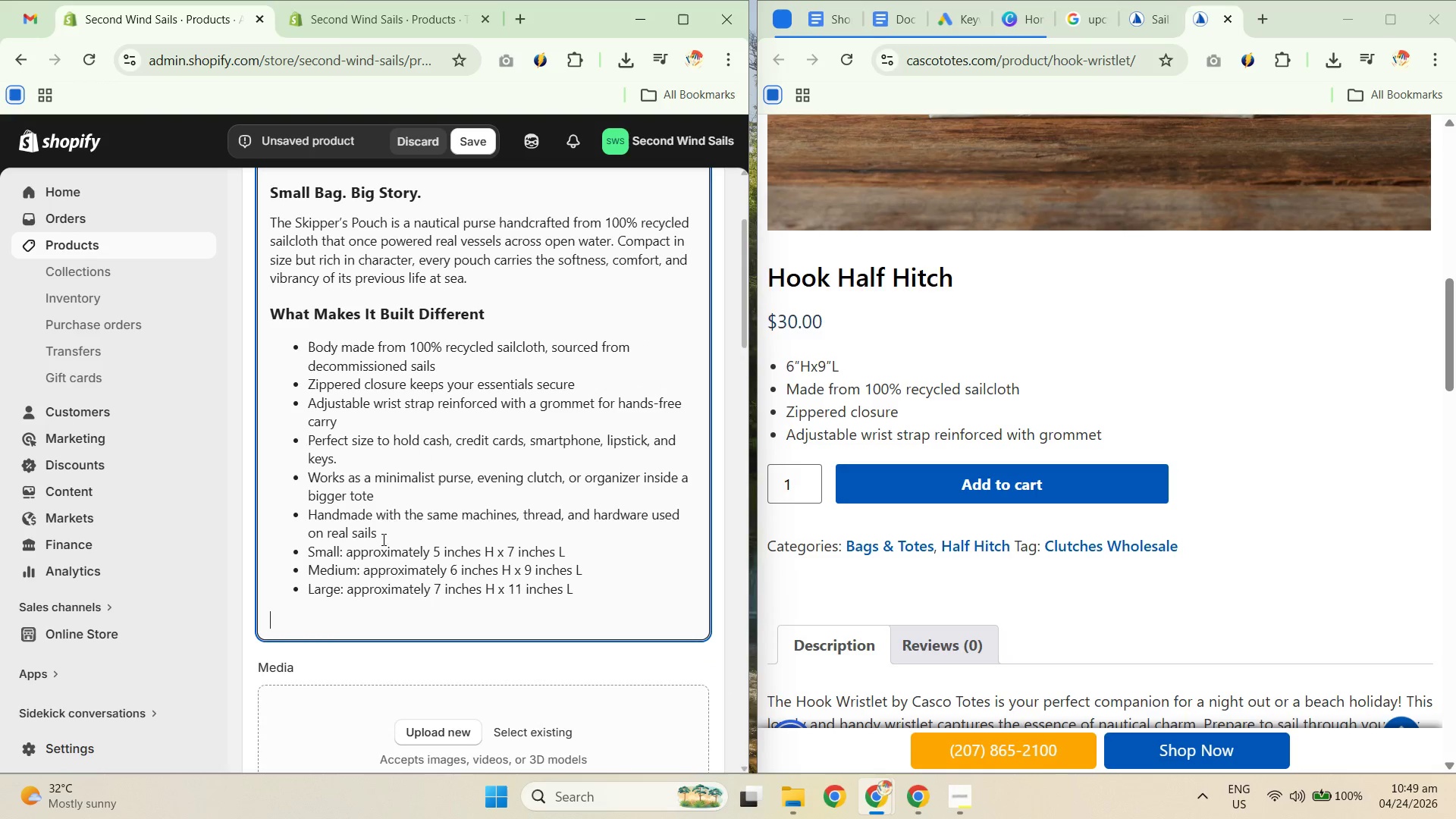 
key(Control+ControlLeft)
 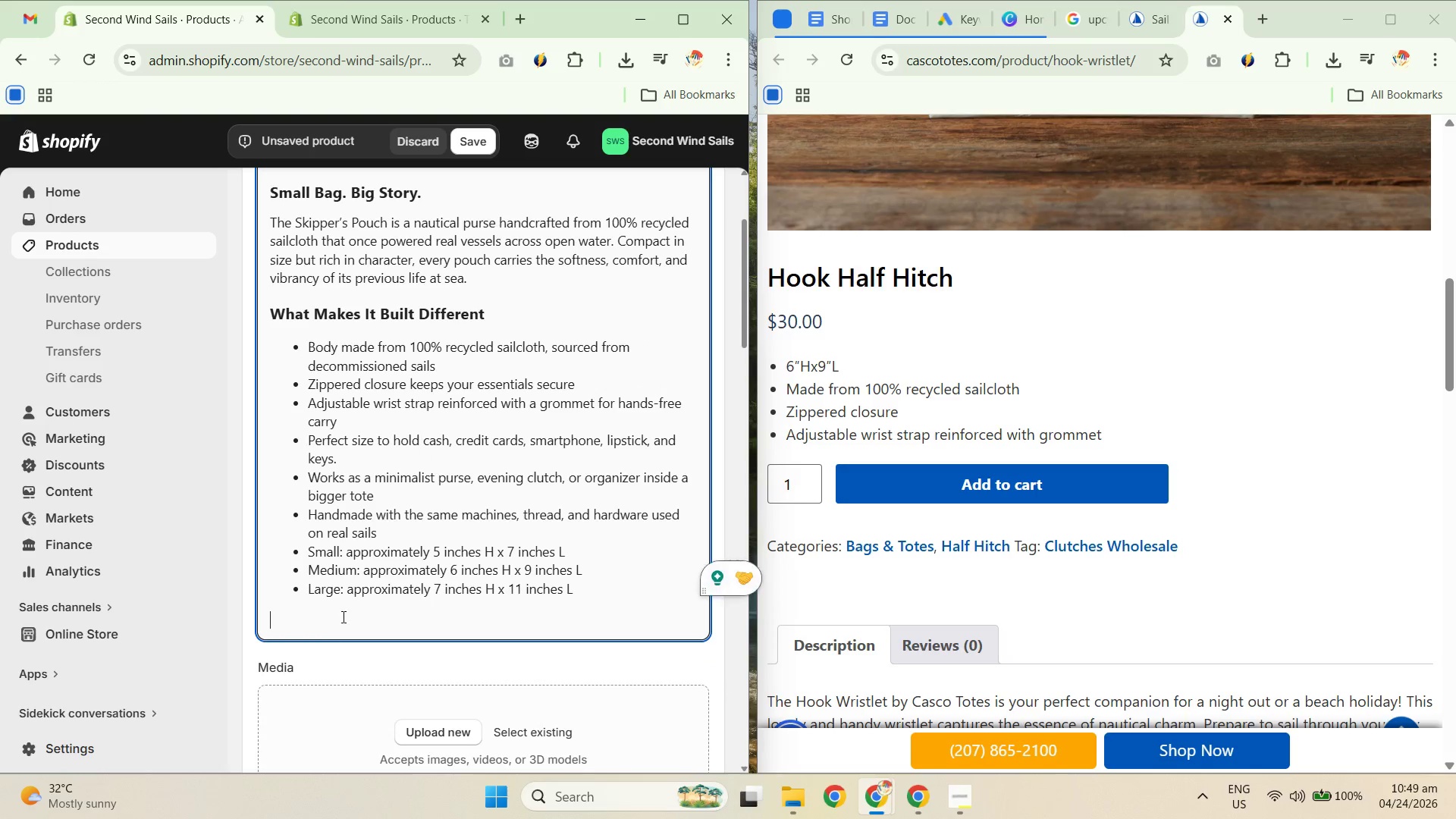 
key(Control+V)
 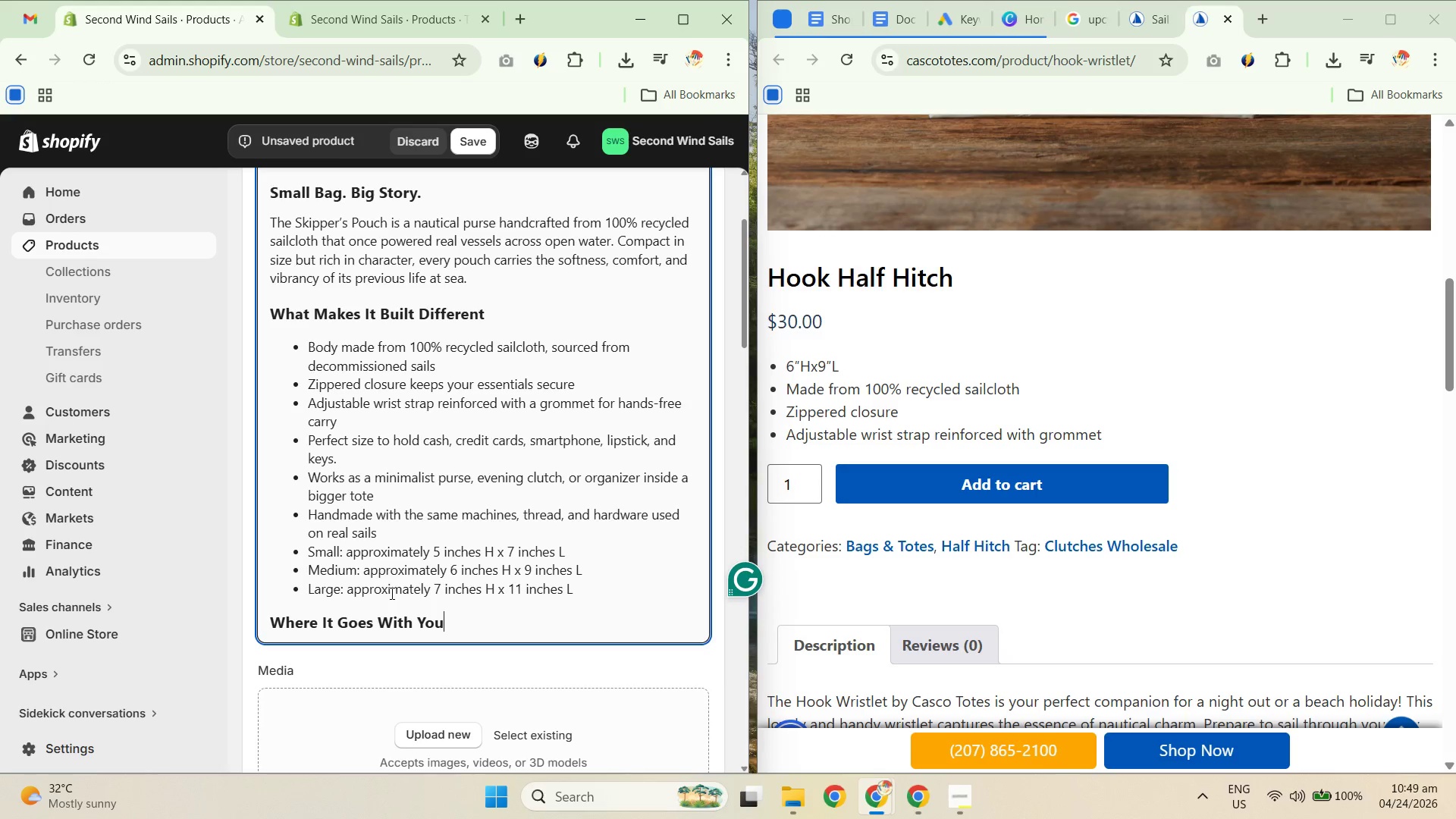 
wait(6.27)
 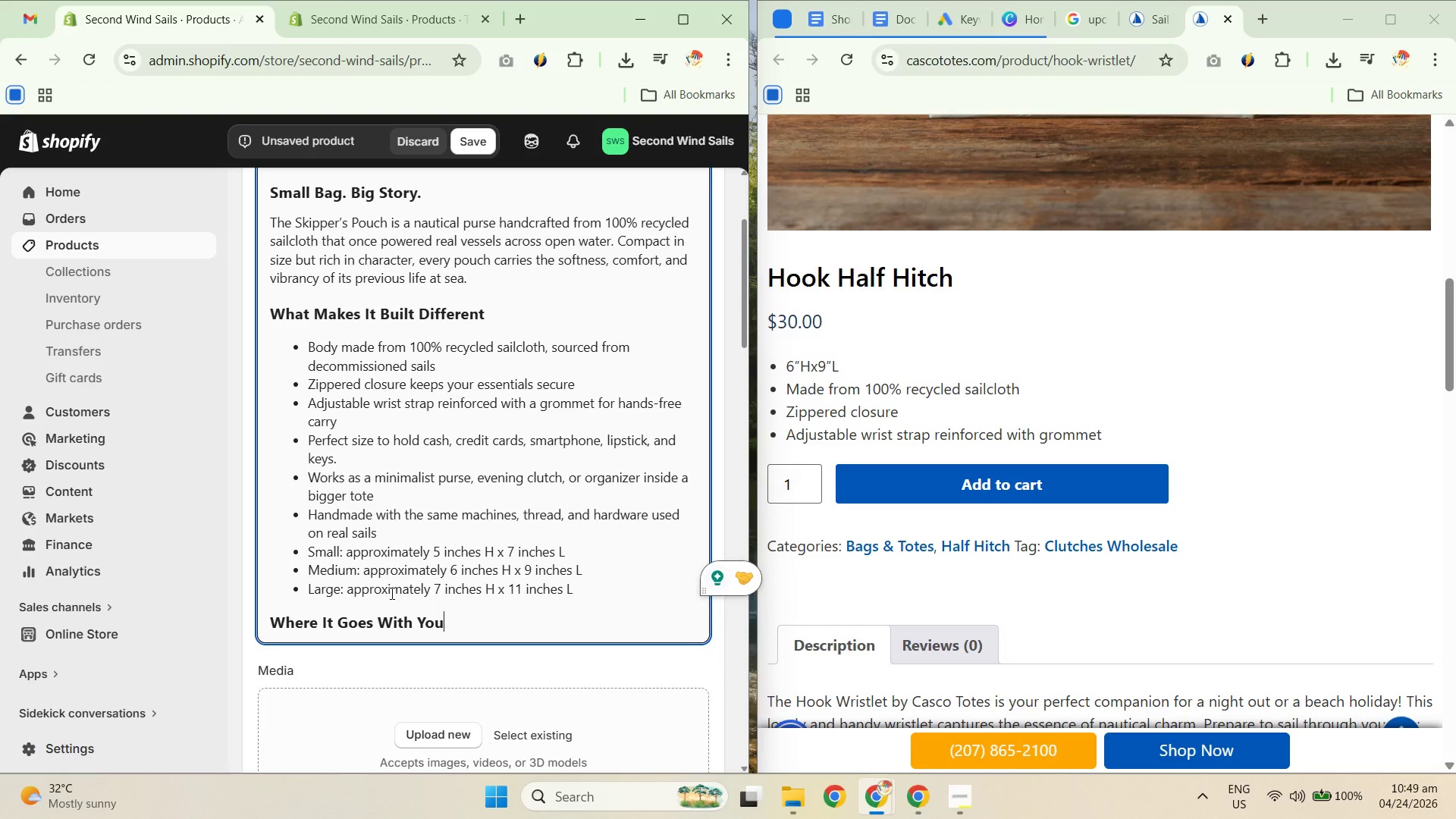 
scroll: coordinate [1107, 531], scroll_direction: down, amount: 7.0
 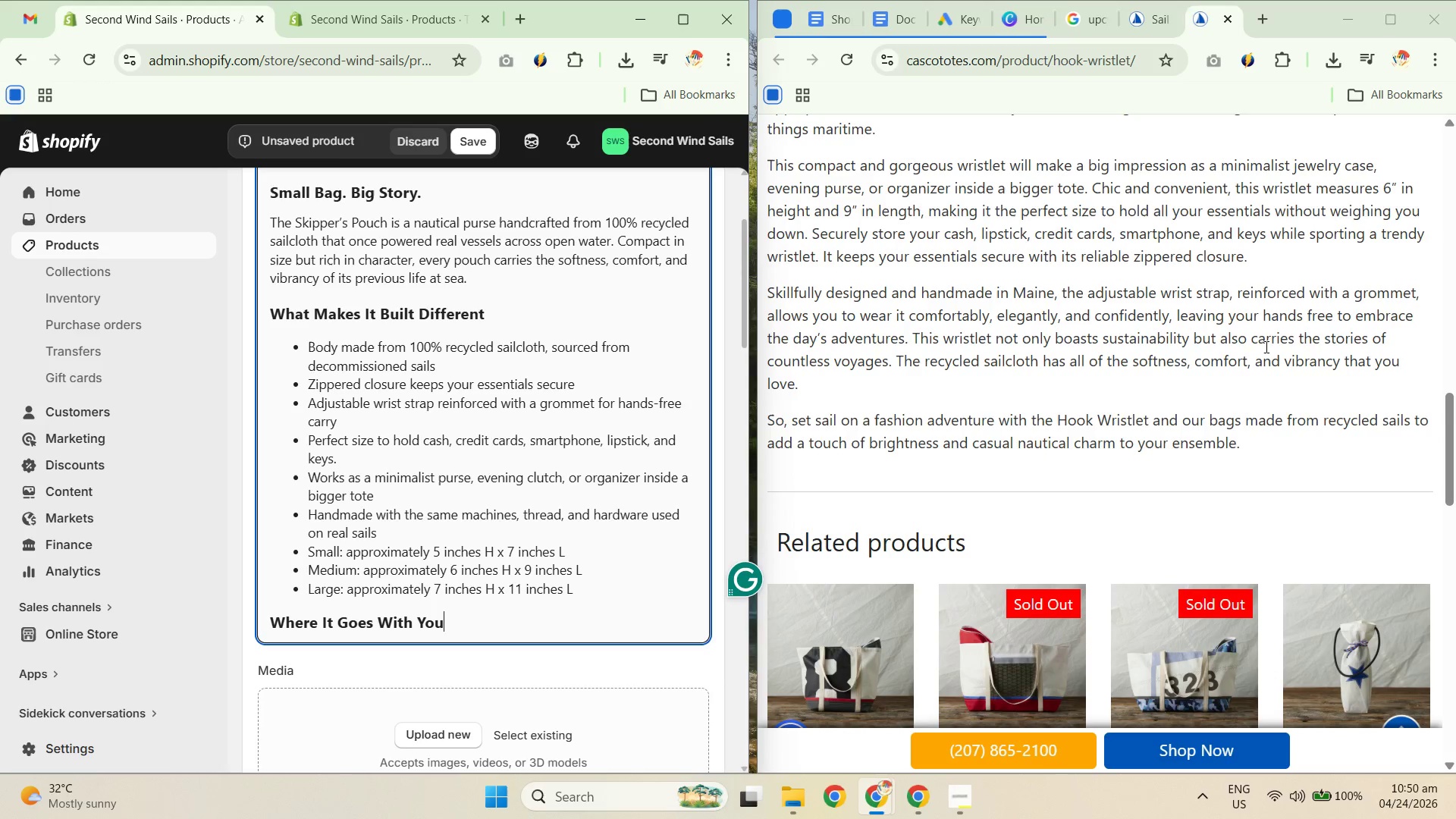 
wait(17.73)
 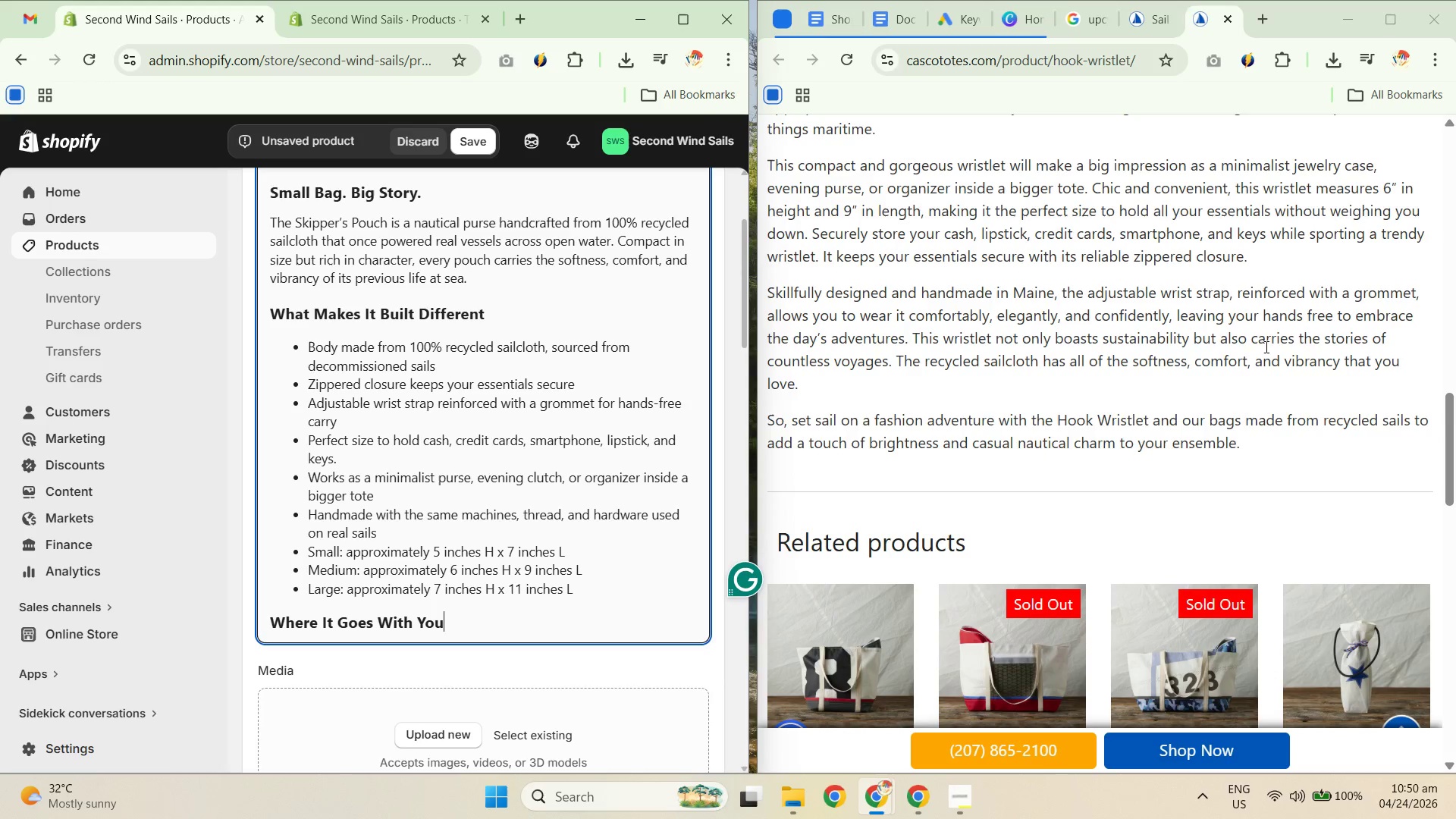 
scroll: coordinate [430, 476], scroll_direction: down, amount: 3.0
 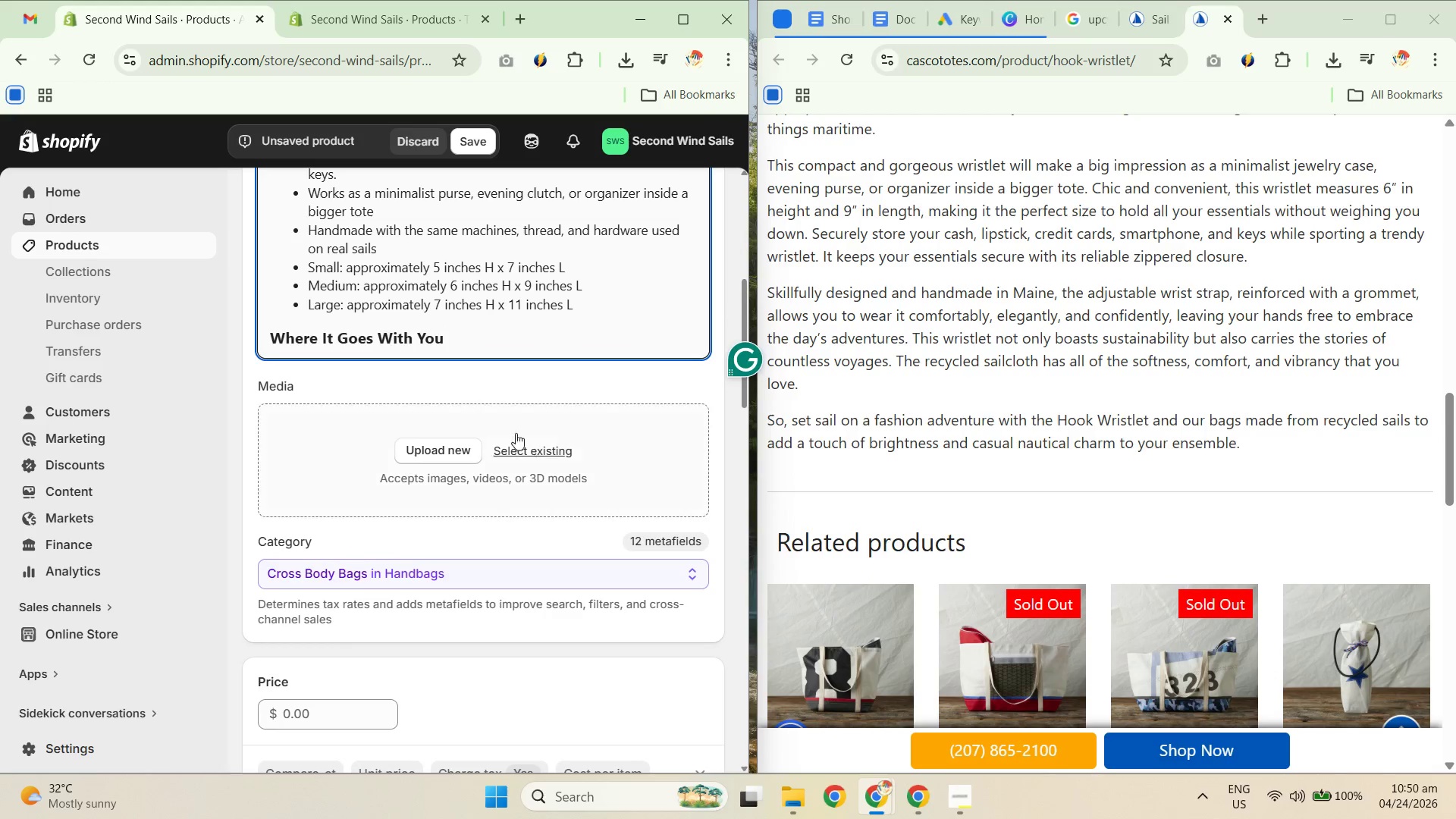 
scroll: coordinate [513, 378], scroll_direction: up, amount: 2.0
 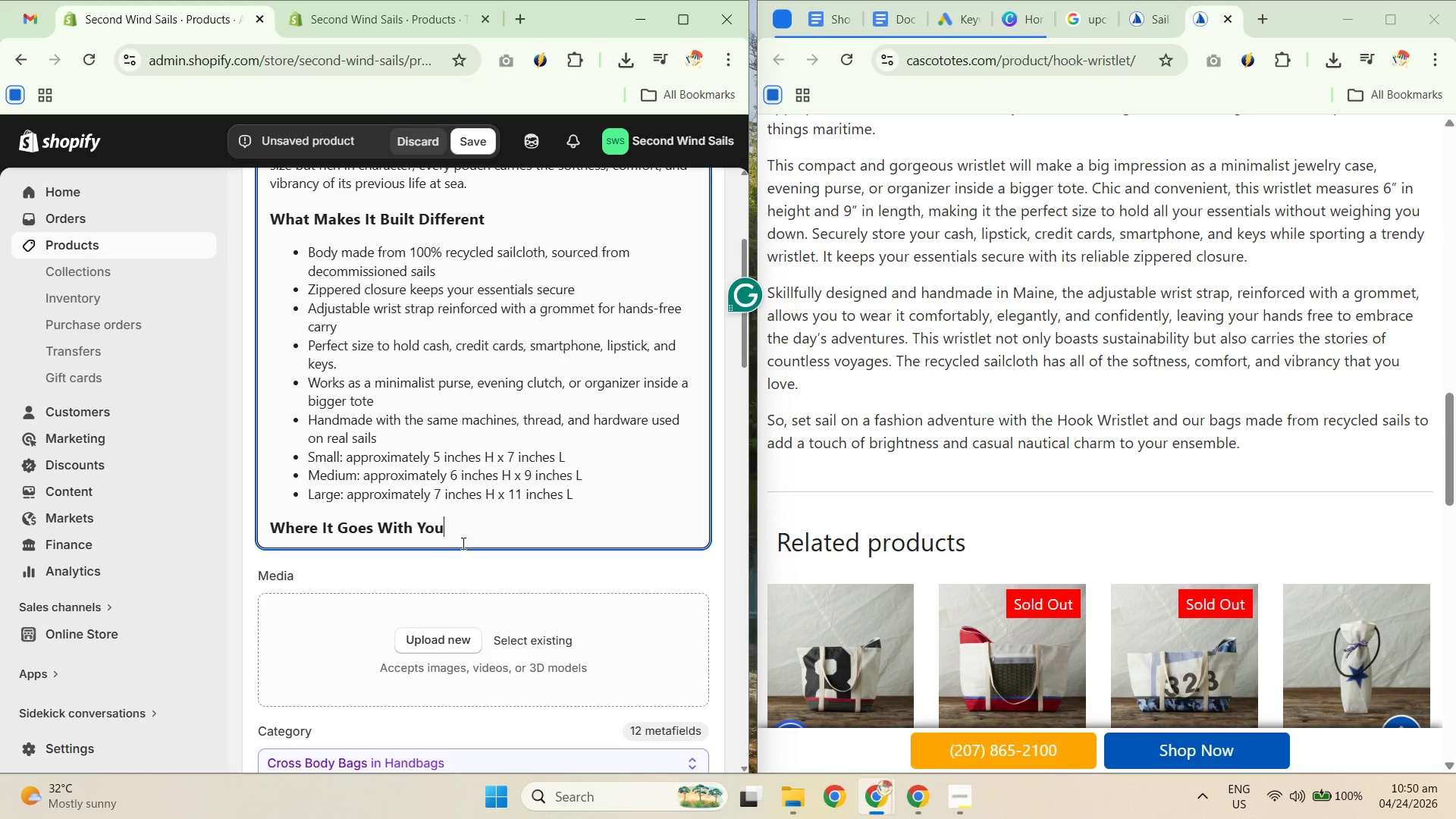 
left_click([466, 541])
 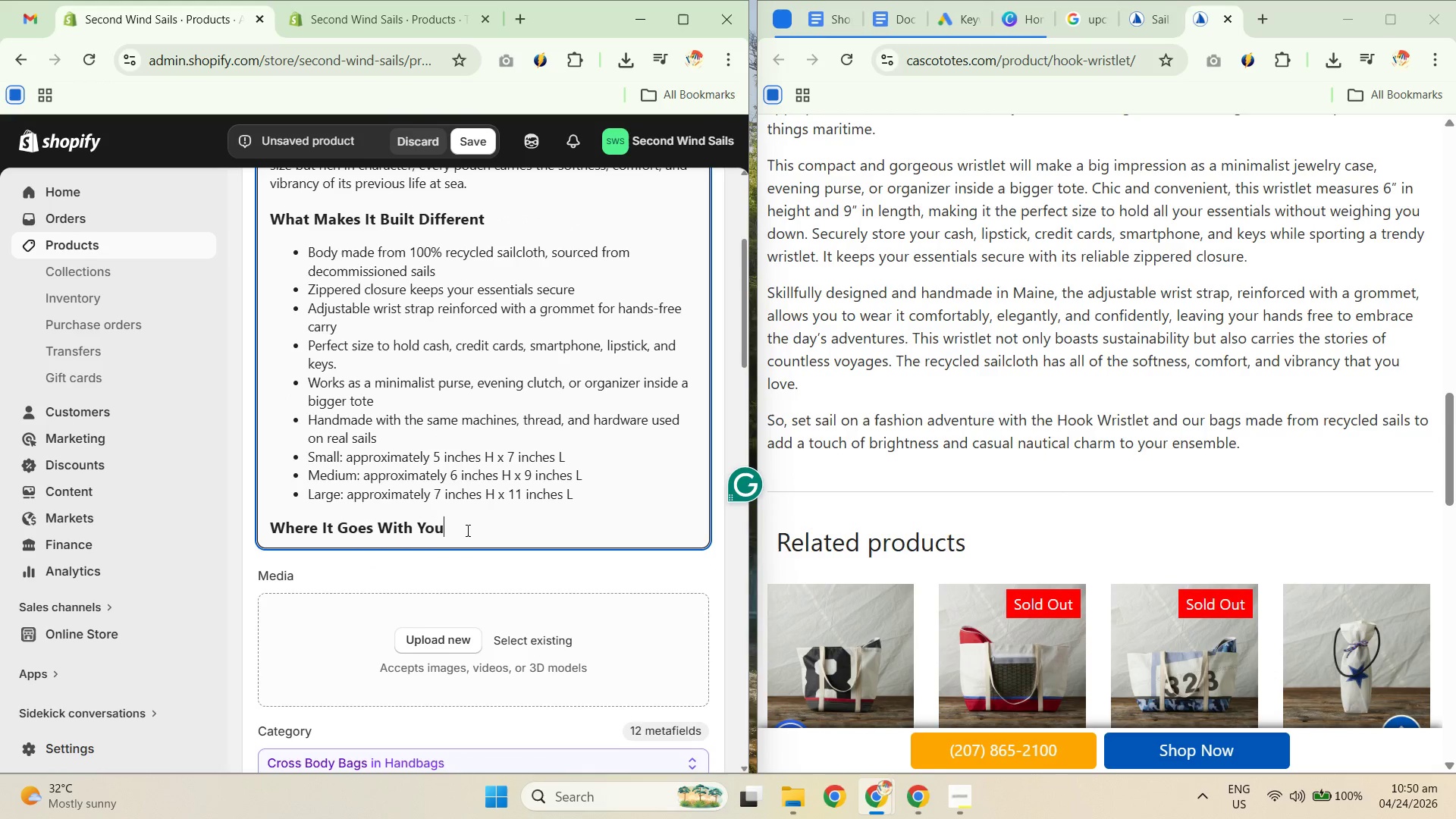 
key(NumpadEnter)
 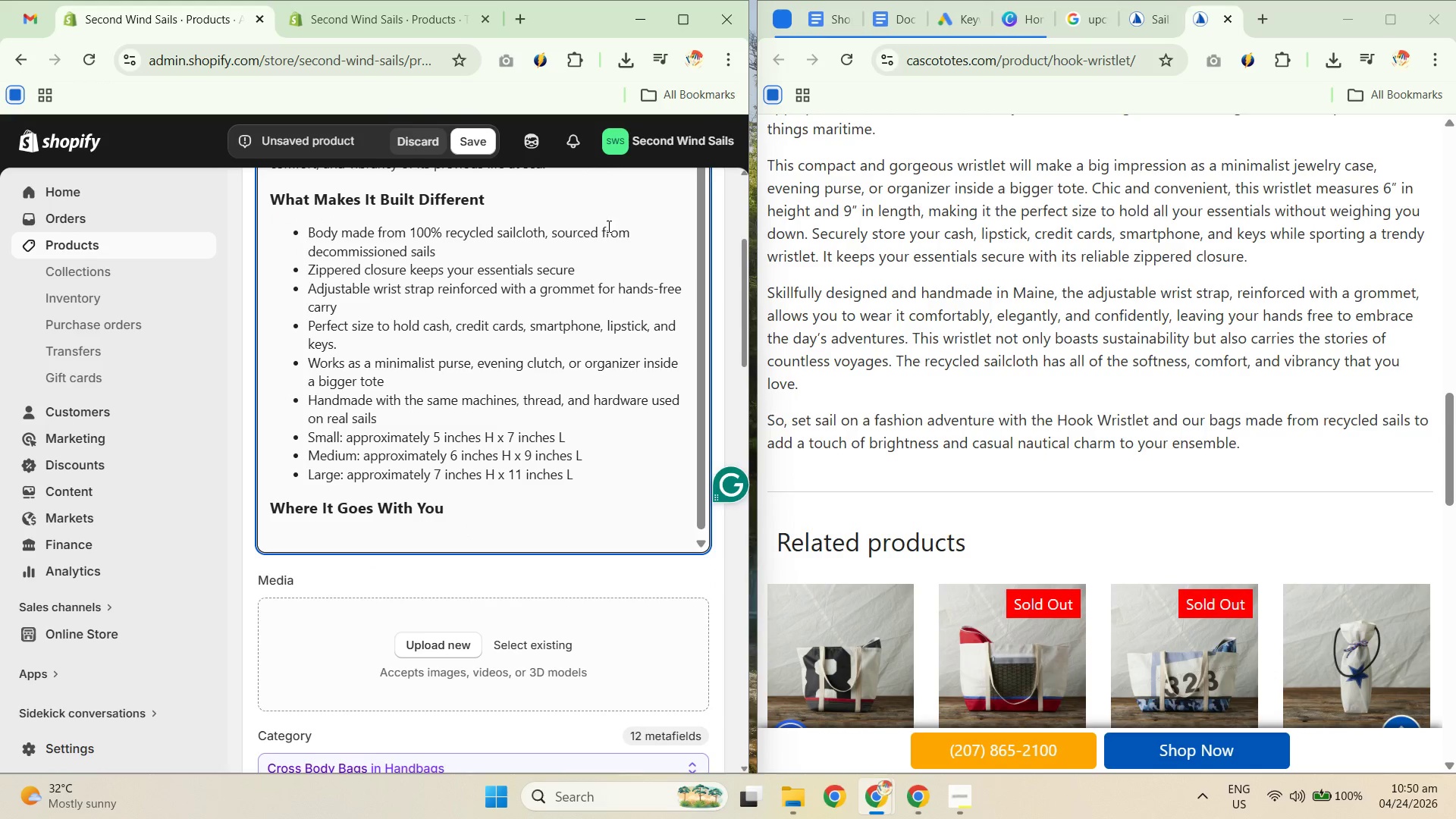 
scroll: coordinate [626, 302], scroll_direction: up, amount: 5.0
 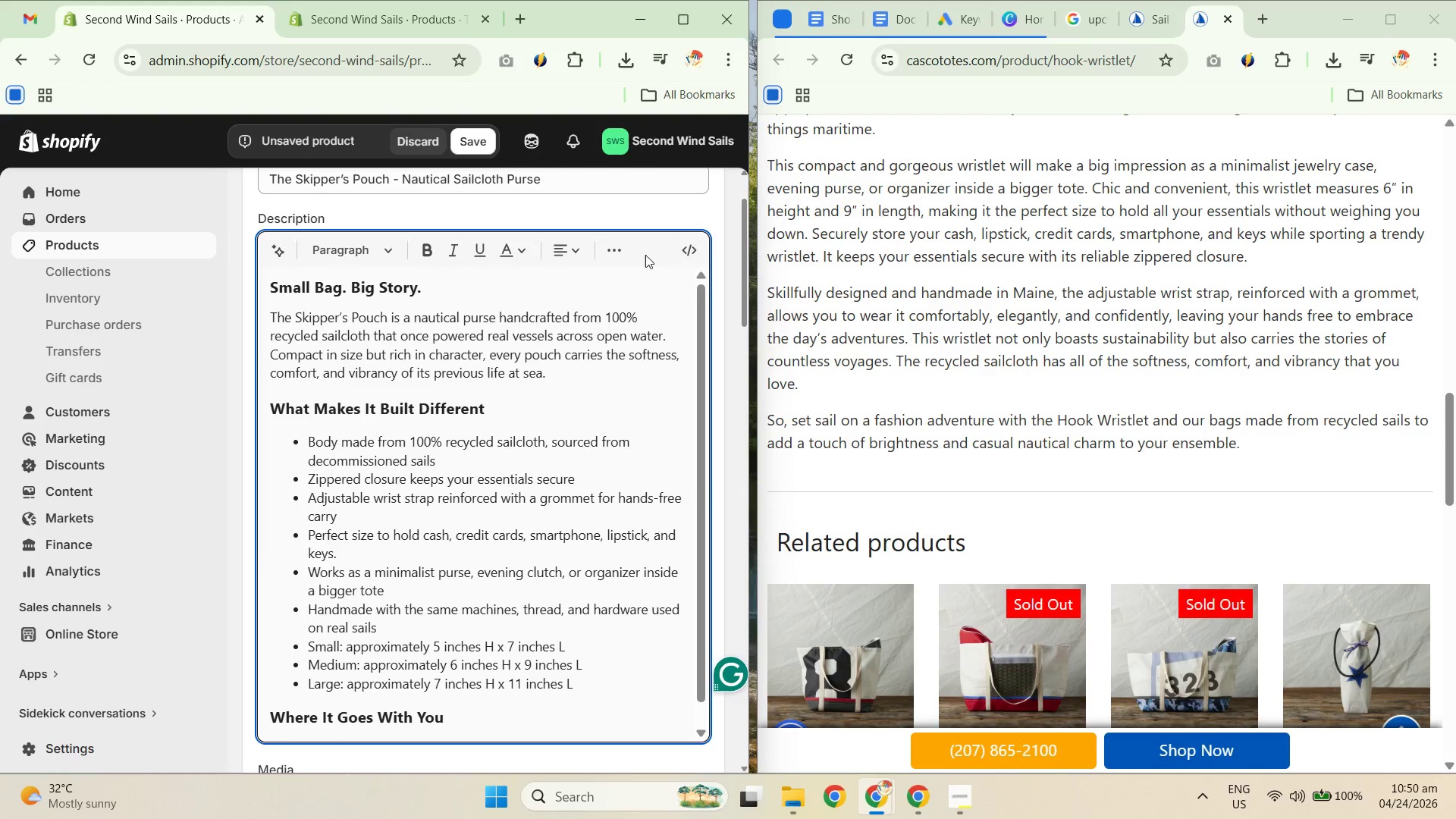 
left_click([611, 247])
 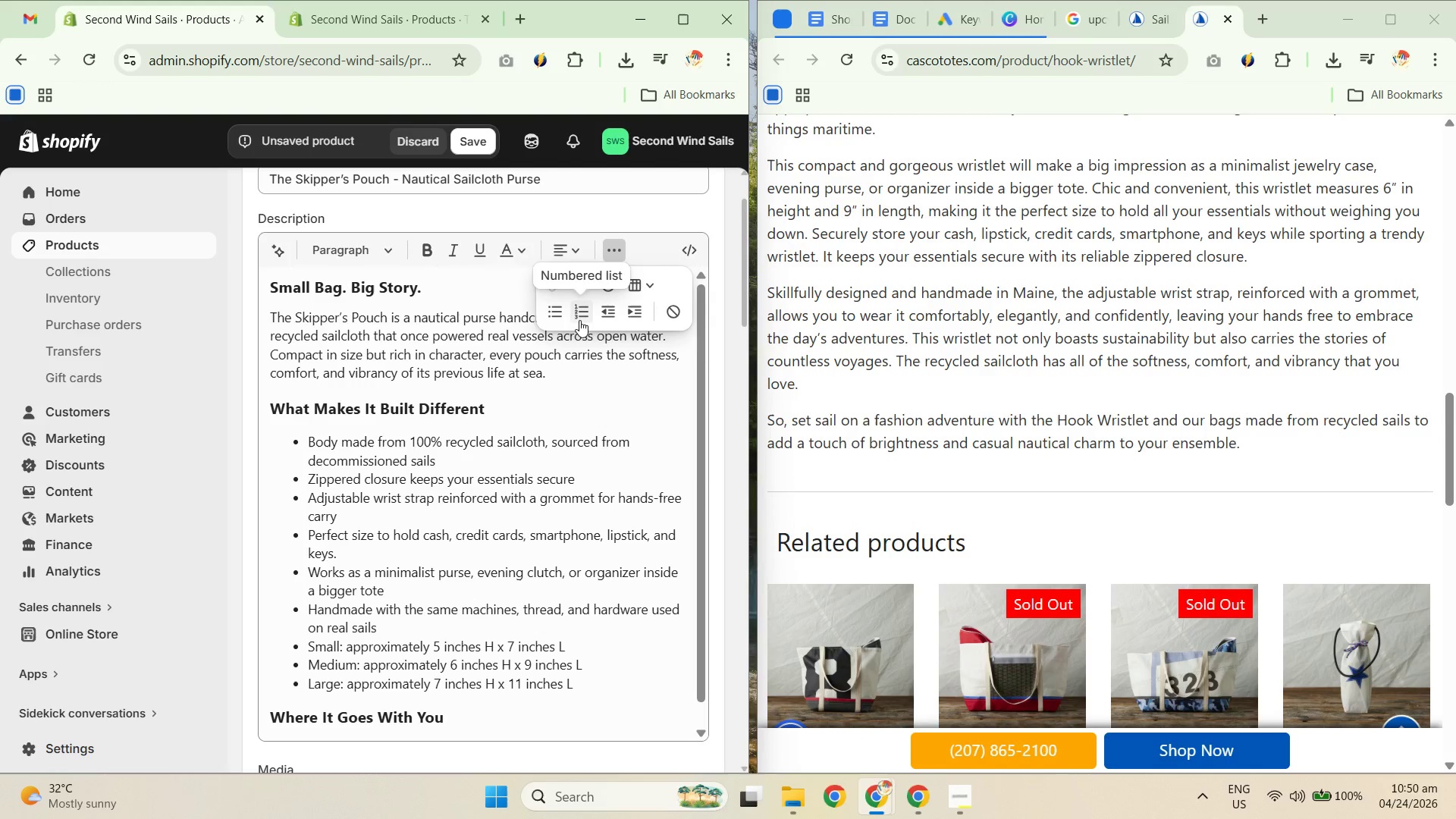 
left_click([557, 312])
 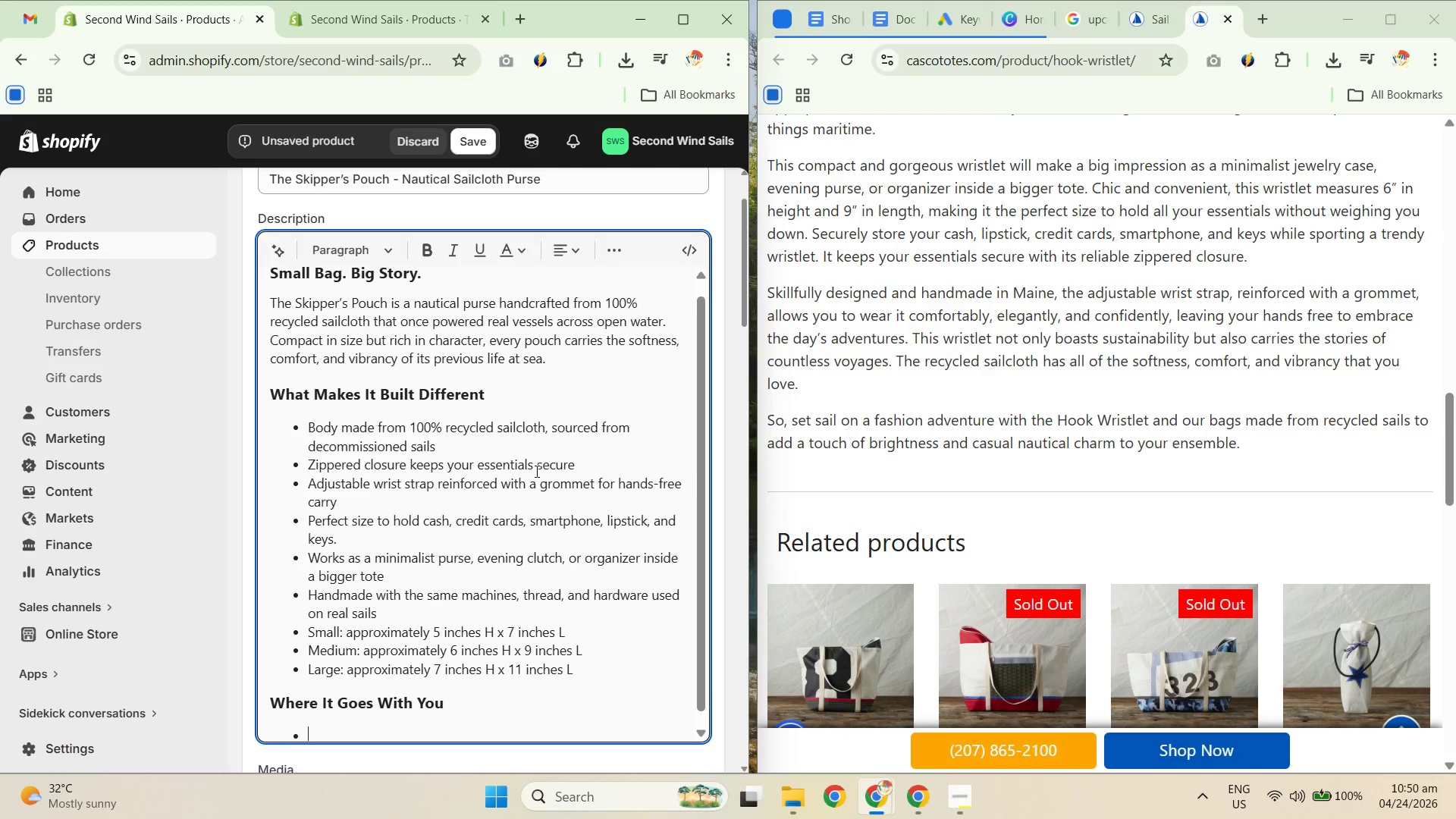 
scroll: coordinate [522, 496], scroll_direction: down, amount: 4.0
 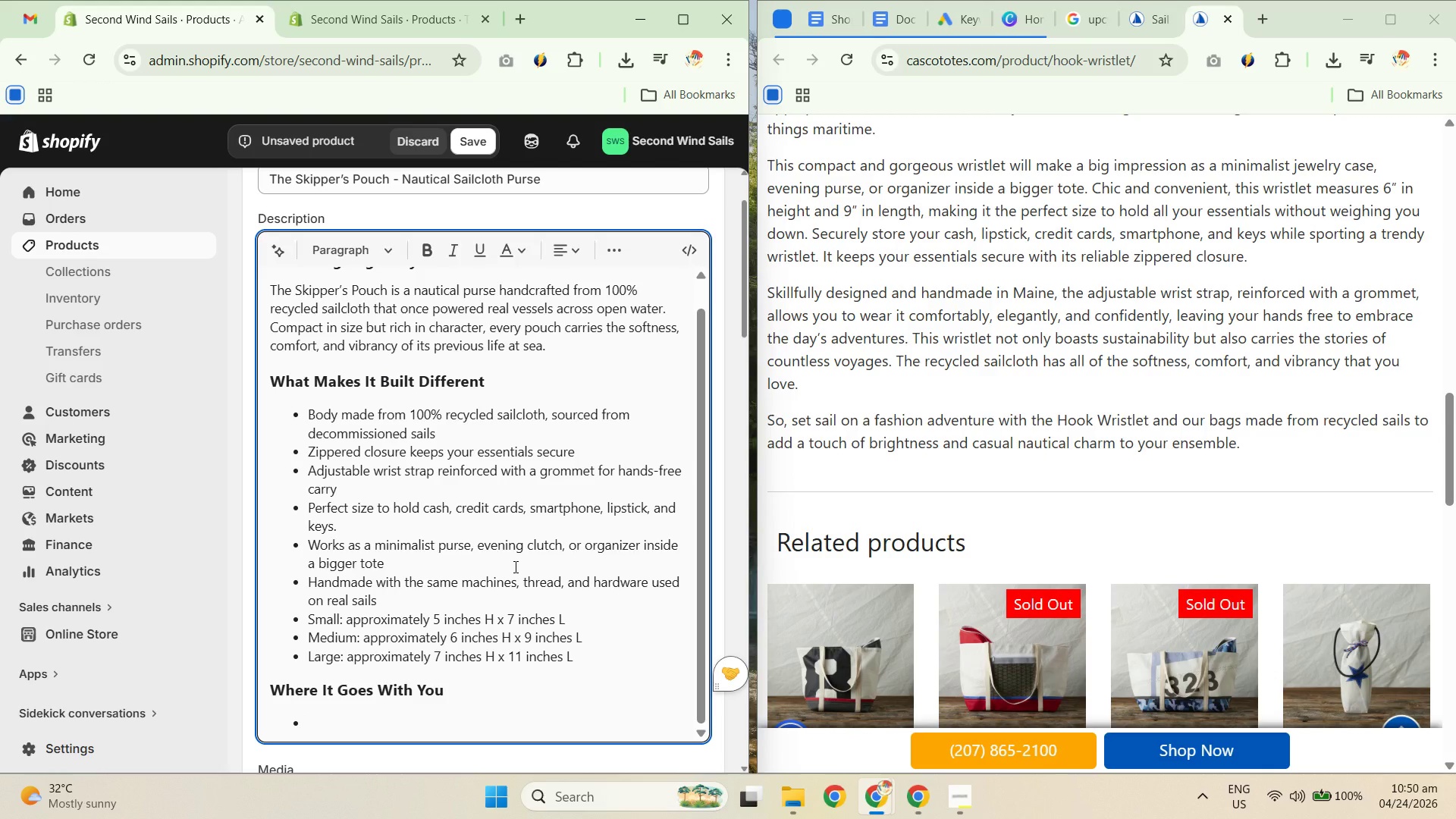 
type(A night out or beach holiday companion)
 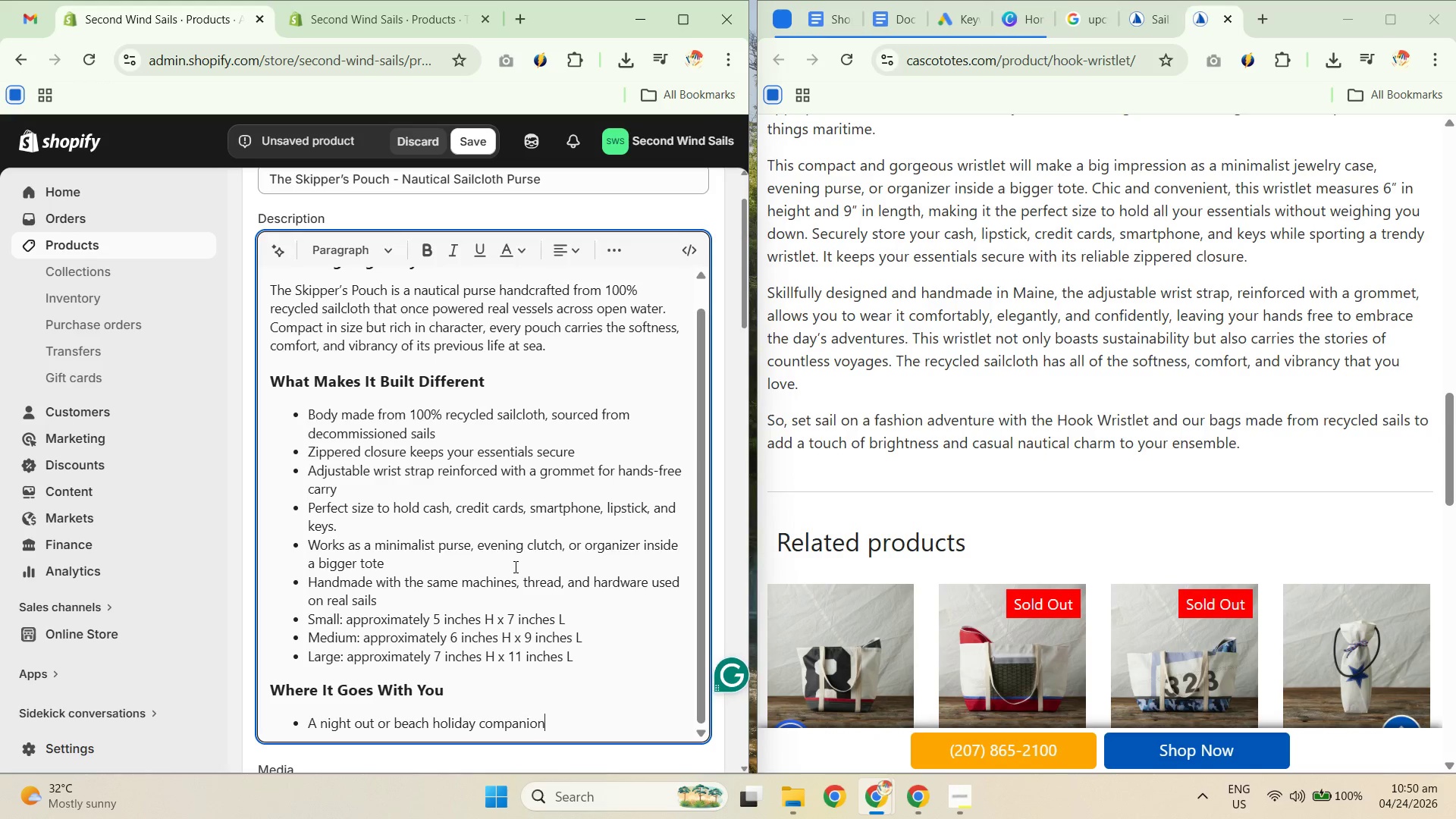 
key(Enter)
 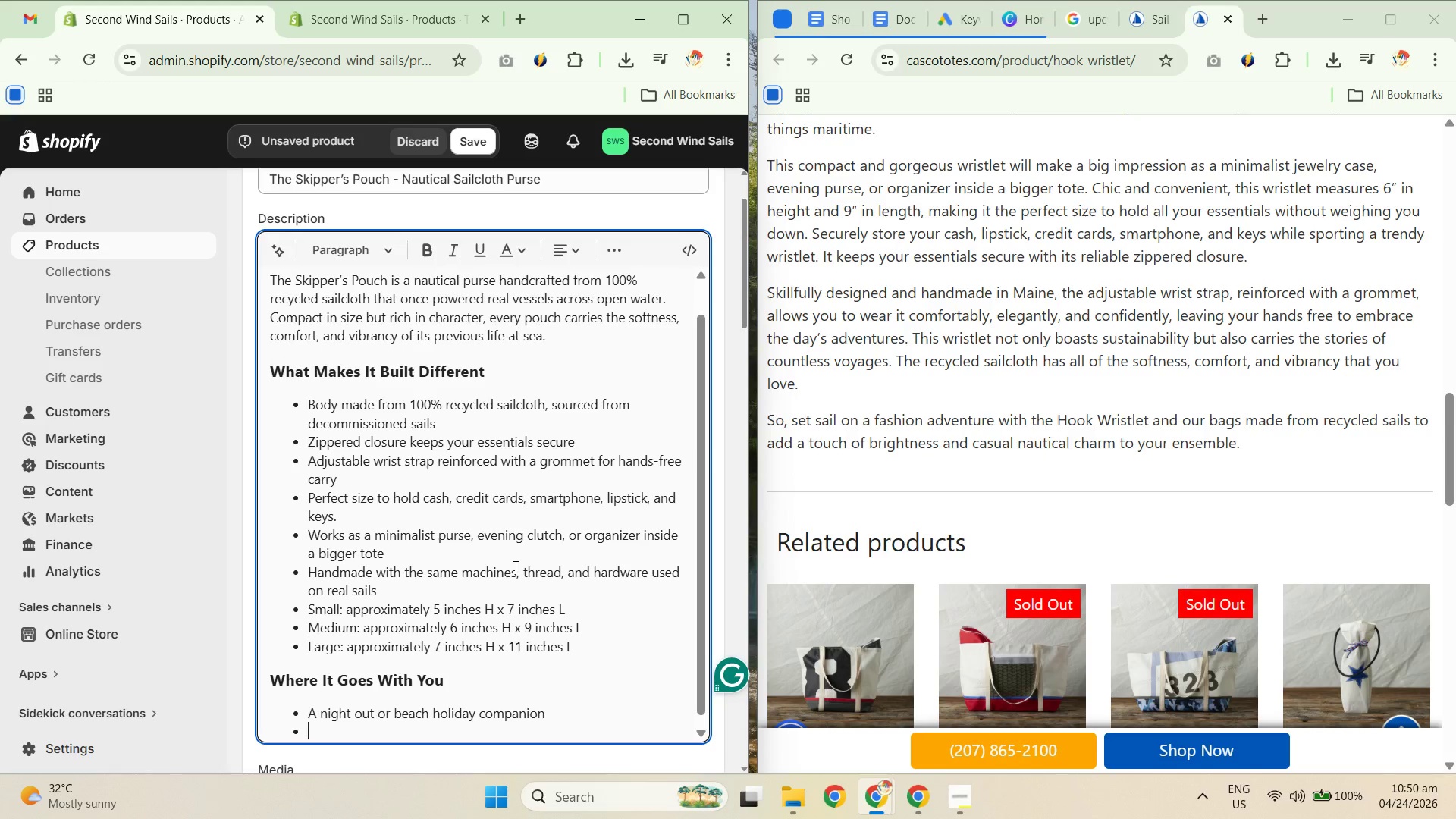 
type(Everyday carry for your essentialss)
 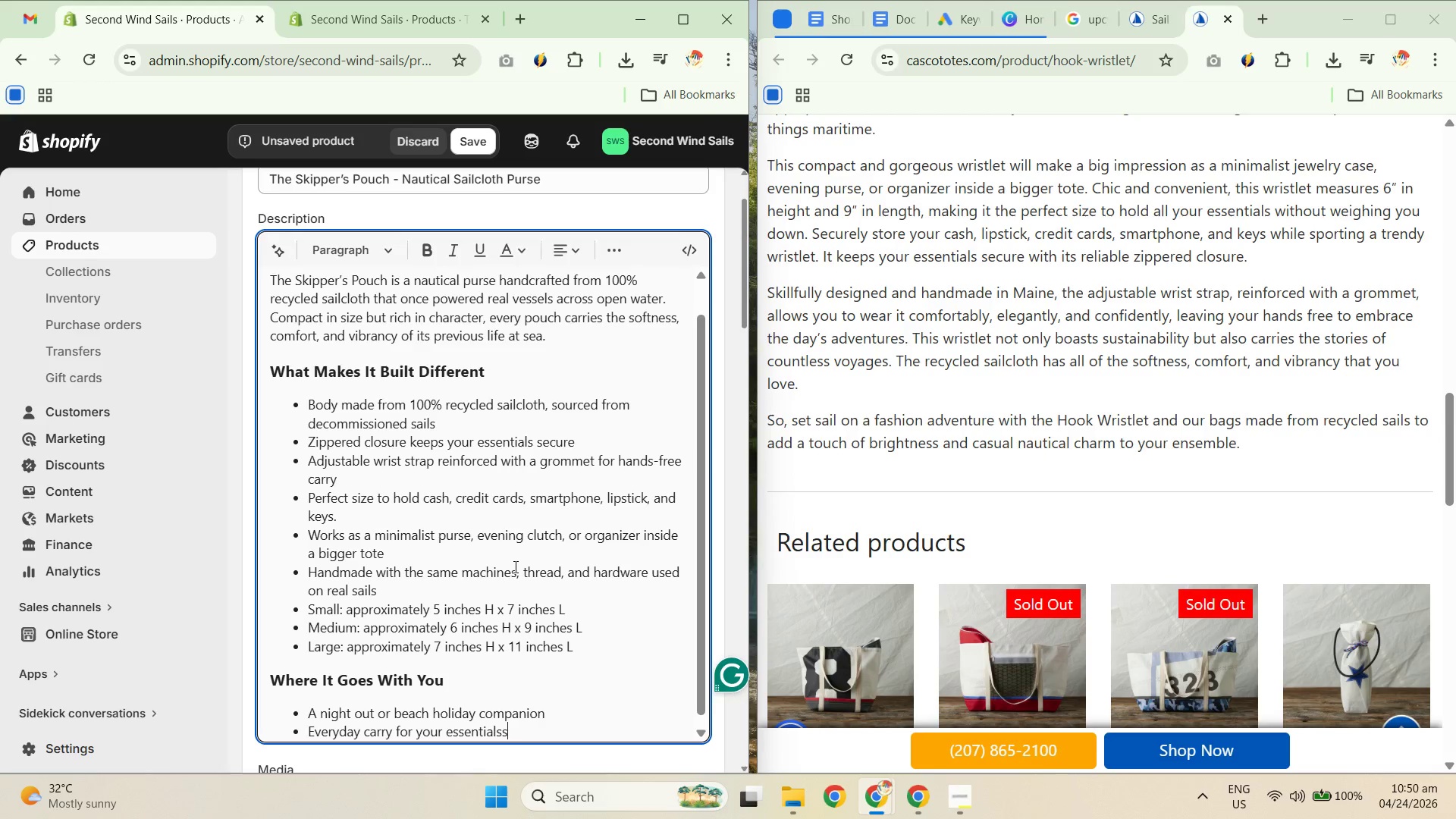 
key(Enter)
 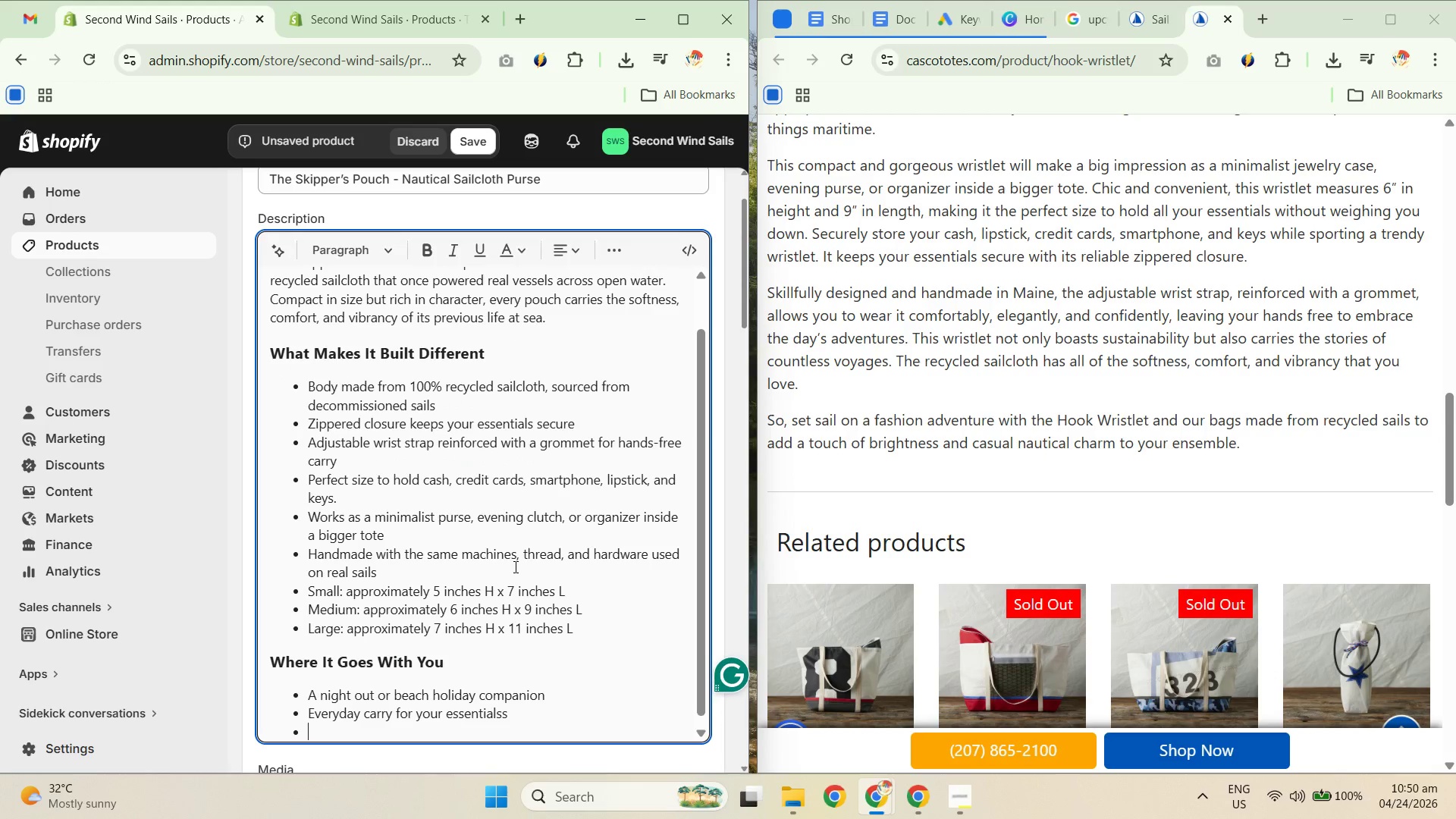 
type(Organizer pouch inside your tote or duffle)
 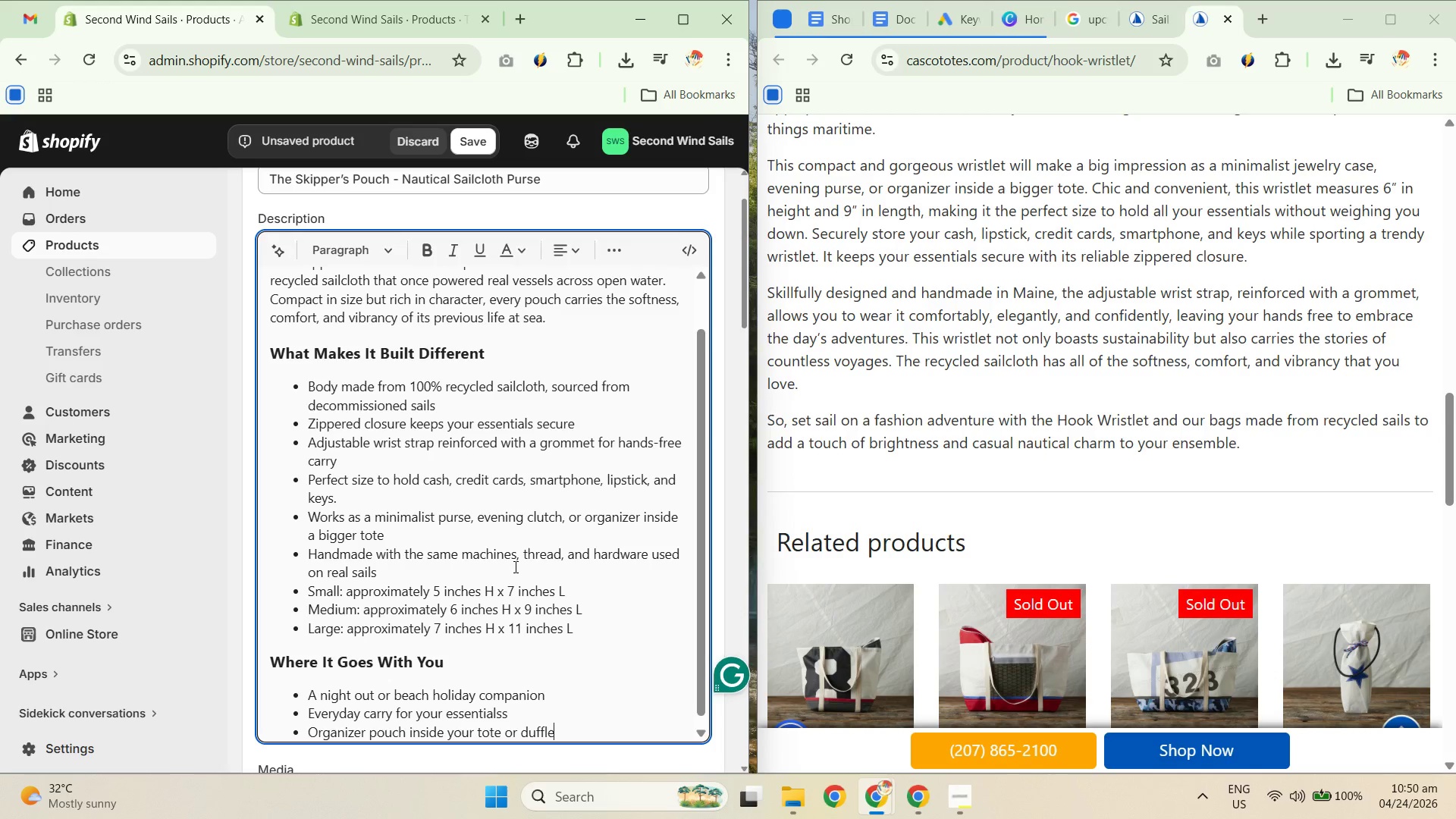 
key(Enter)
 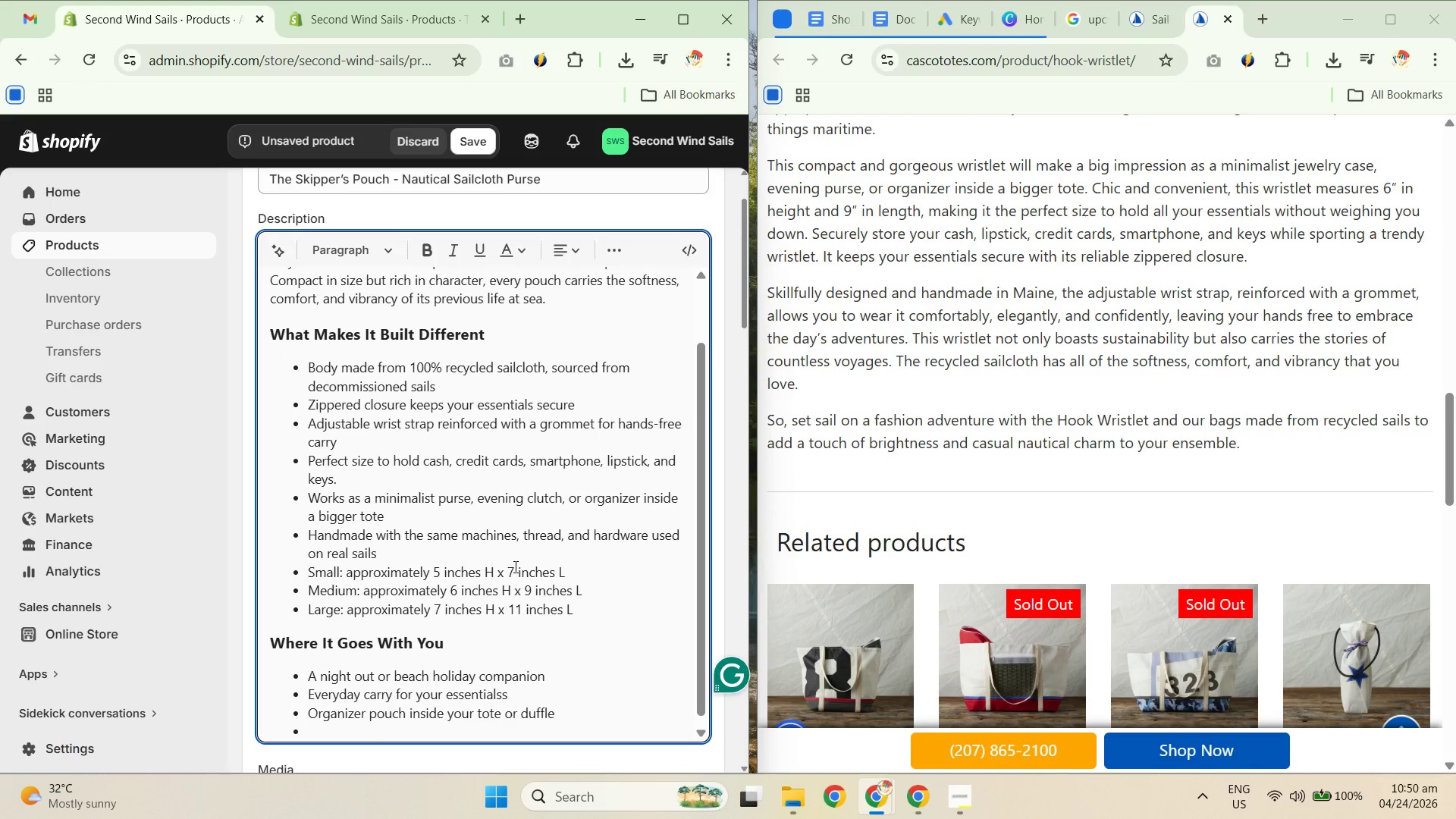 
type(A thouy)
key(Backspace)
type(ghtful coastal gift for anyone who loves the sea)
 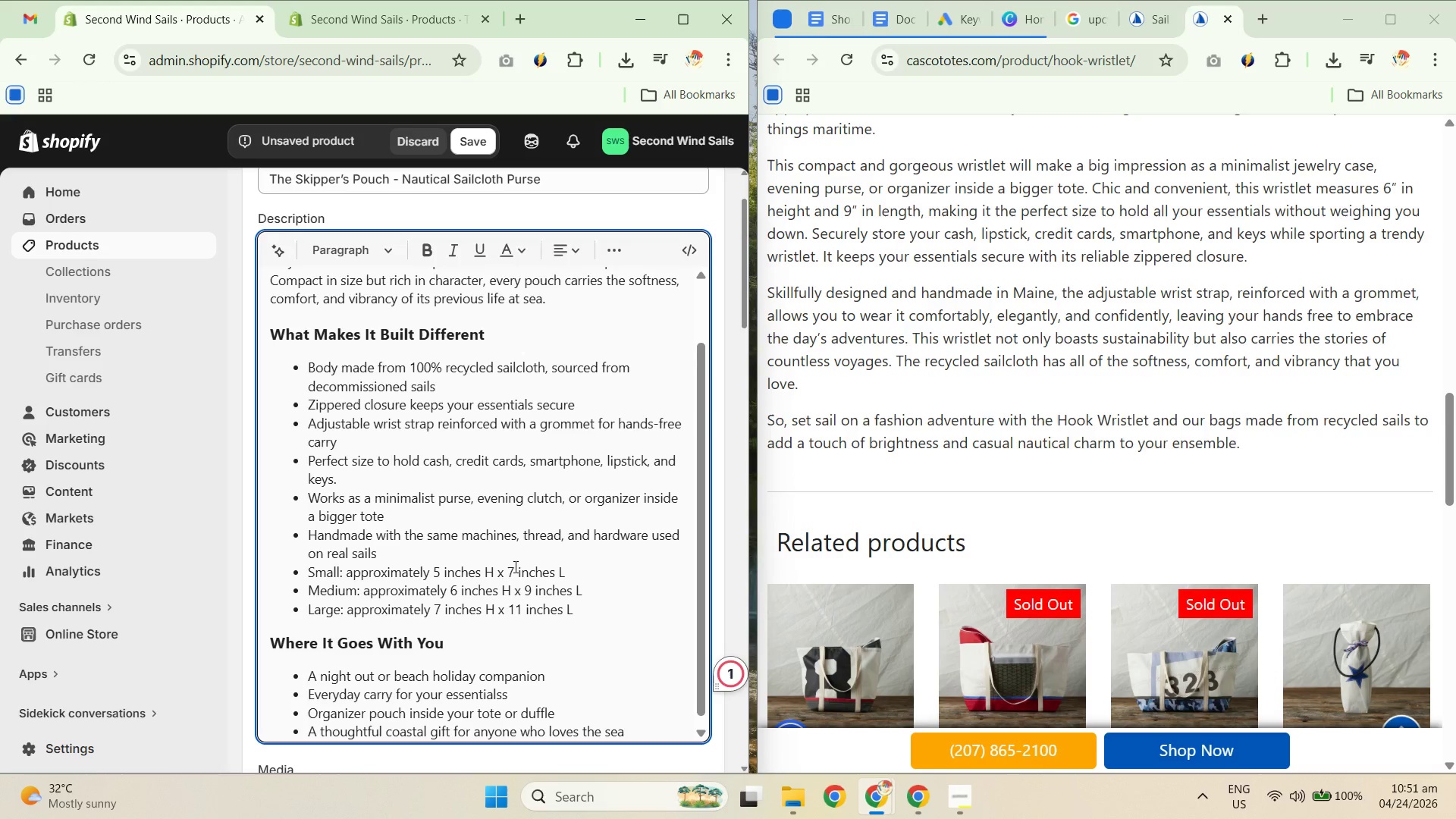 
key(Enter)
 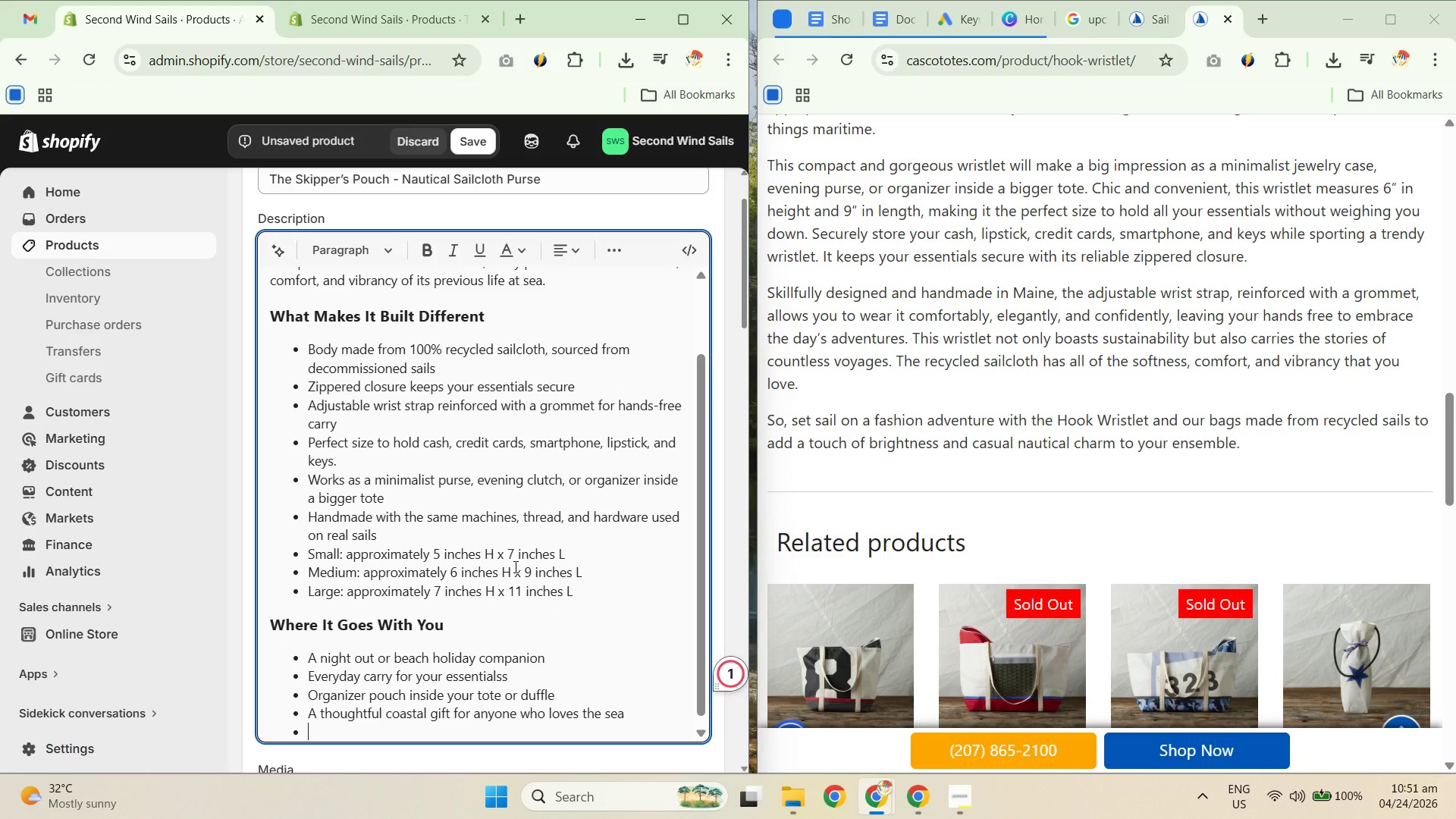 
key(Enter)
 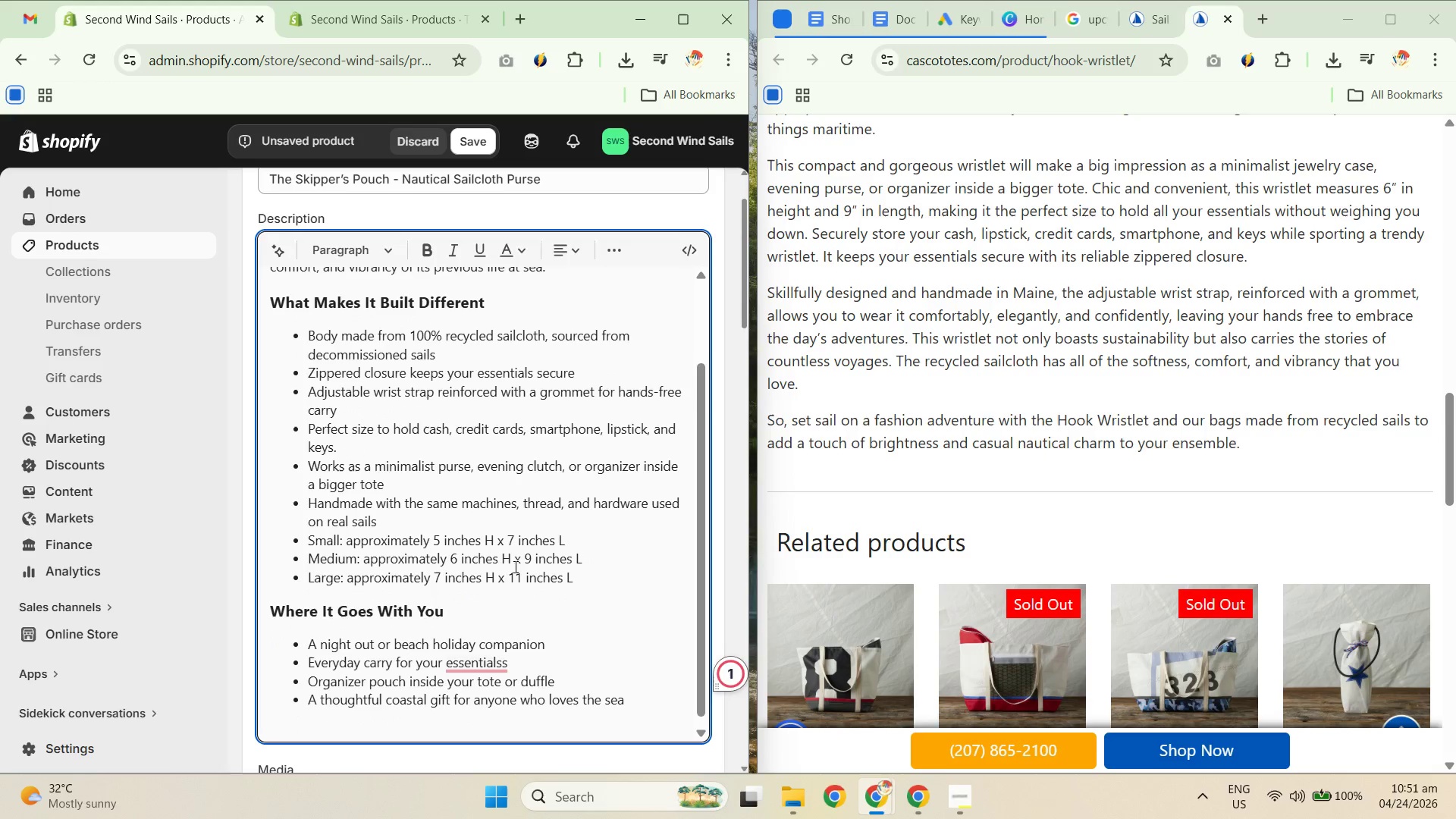 
left_click([384, 22])
 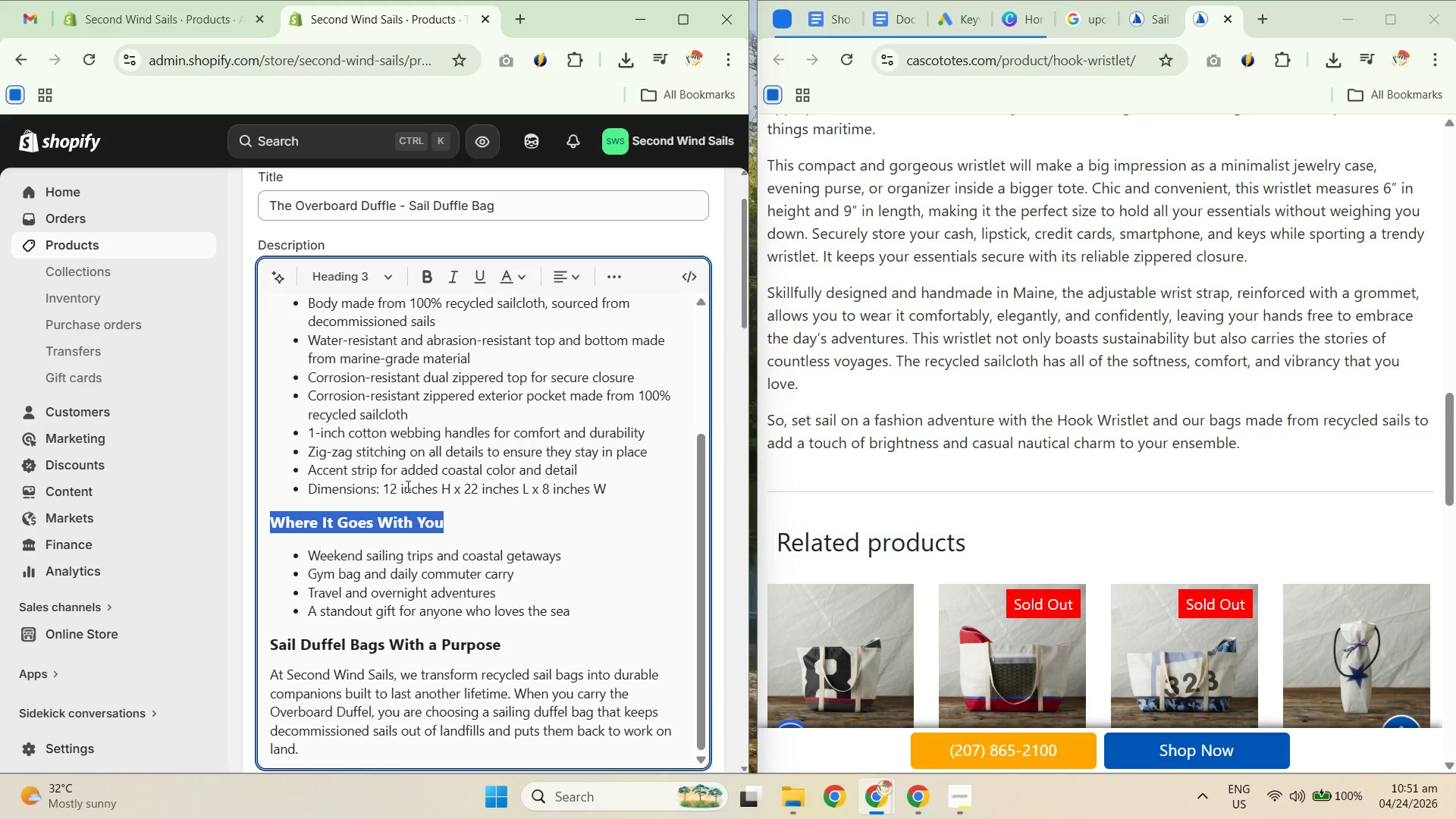 
scroll: coordinate [475, 514], scroll_direction: down, amount: 1.0
 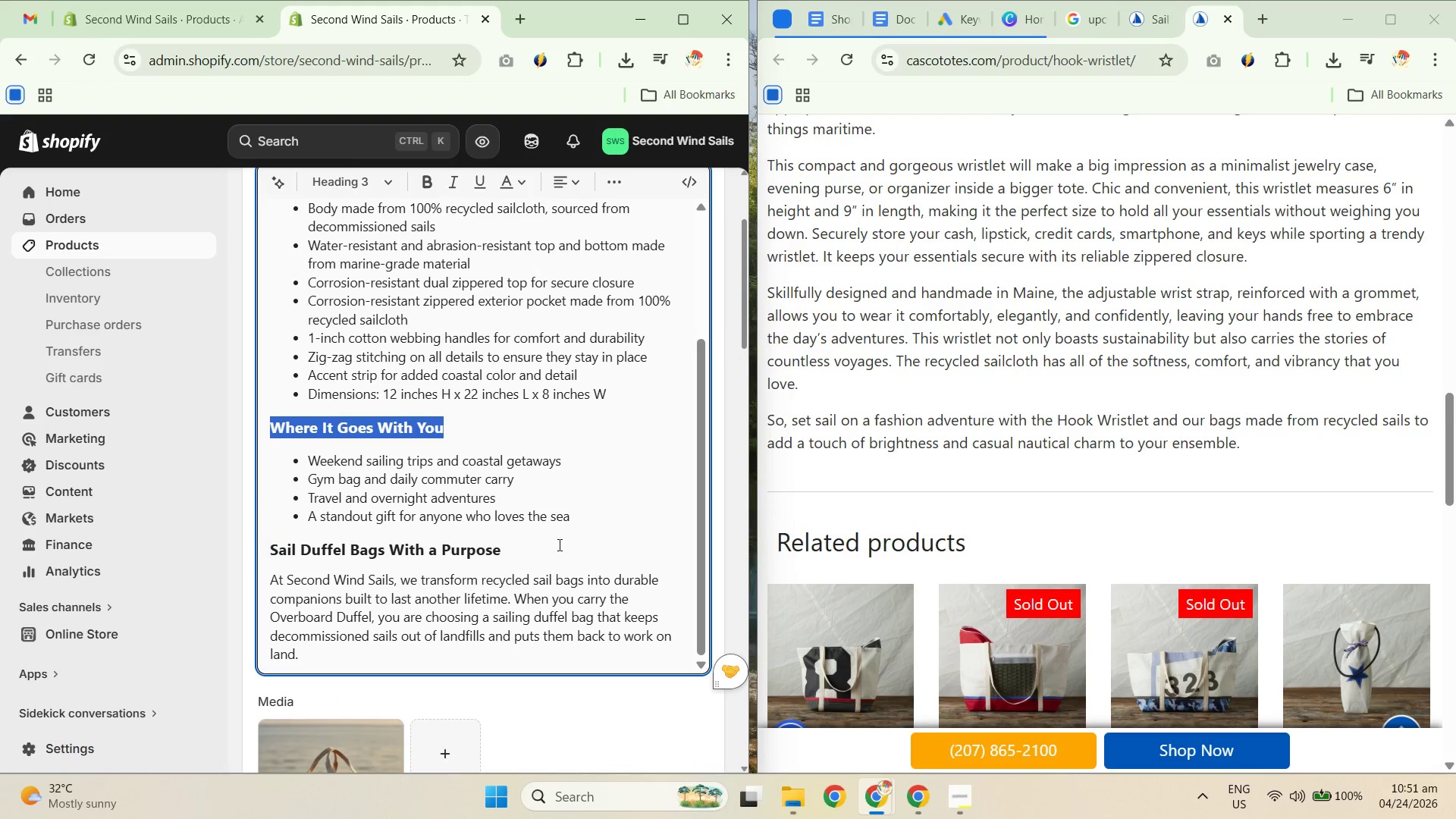 
left_click_drag(start_coordinate=[538, 539], to_coordinate=[271, 550])
 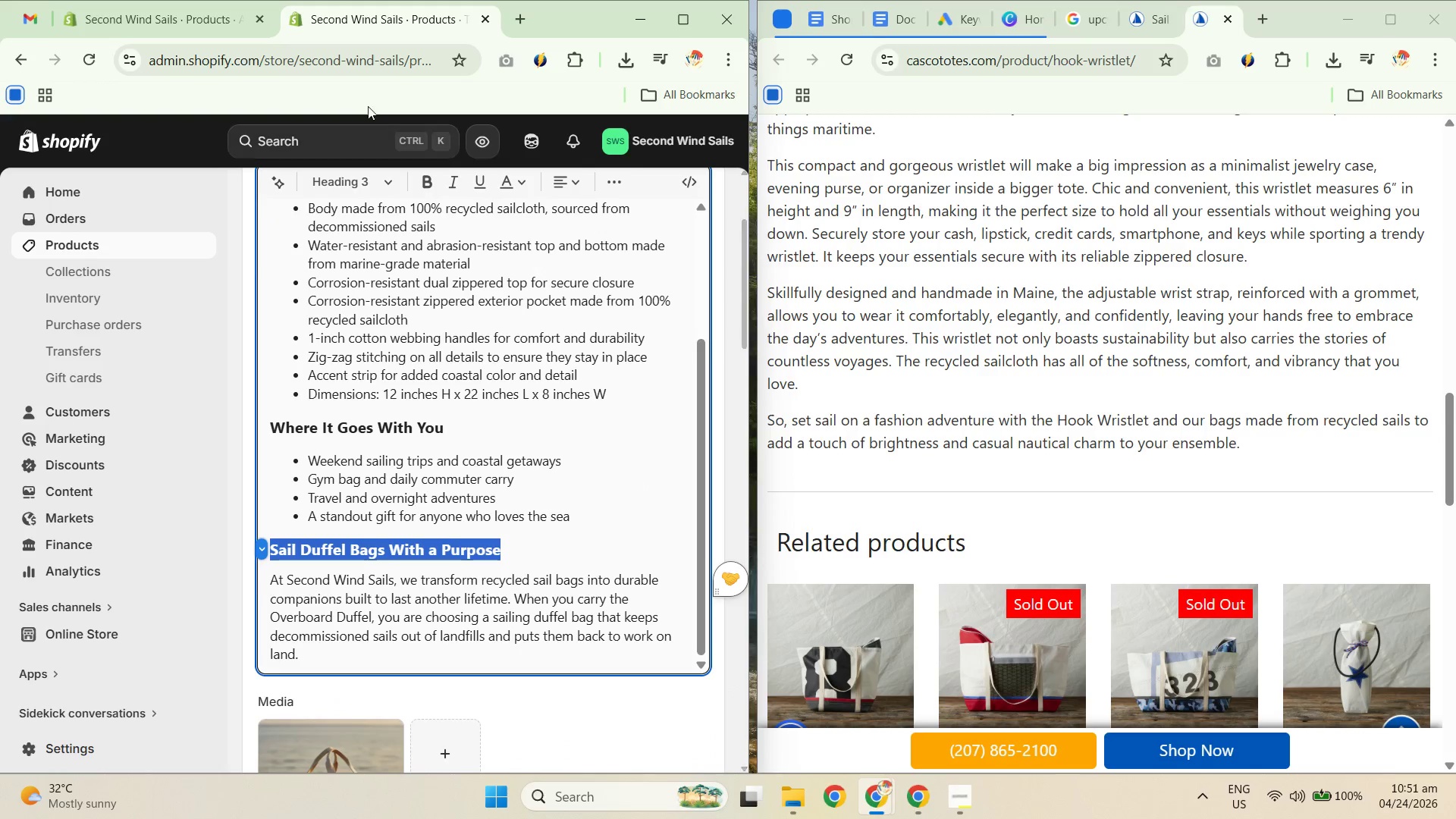 
key(Control+C)
 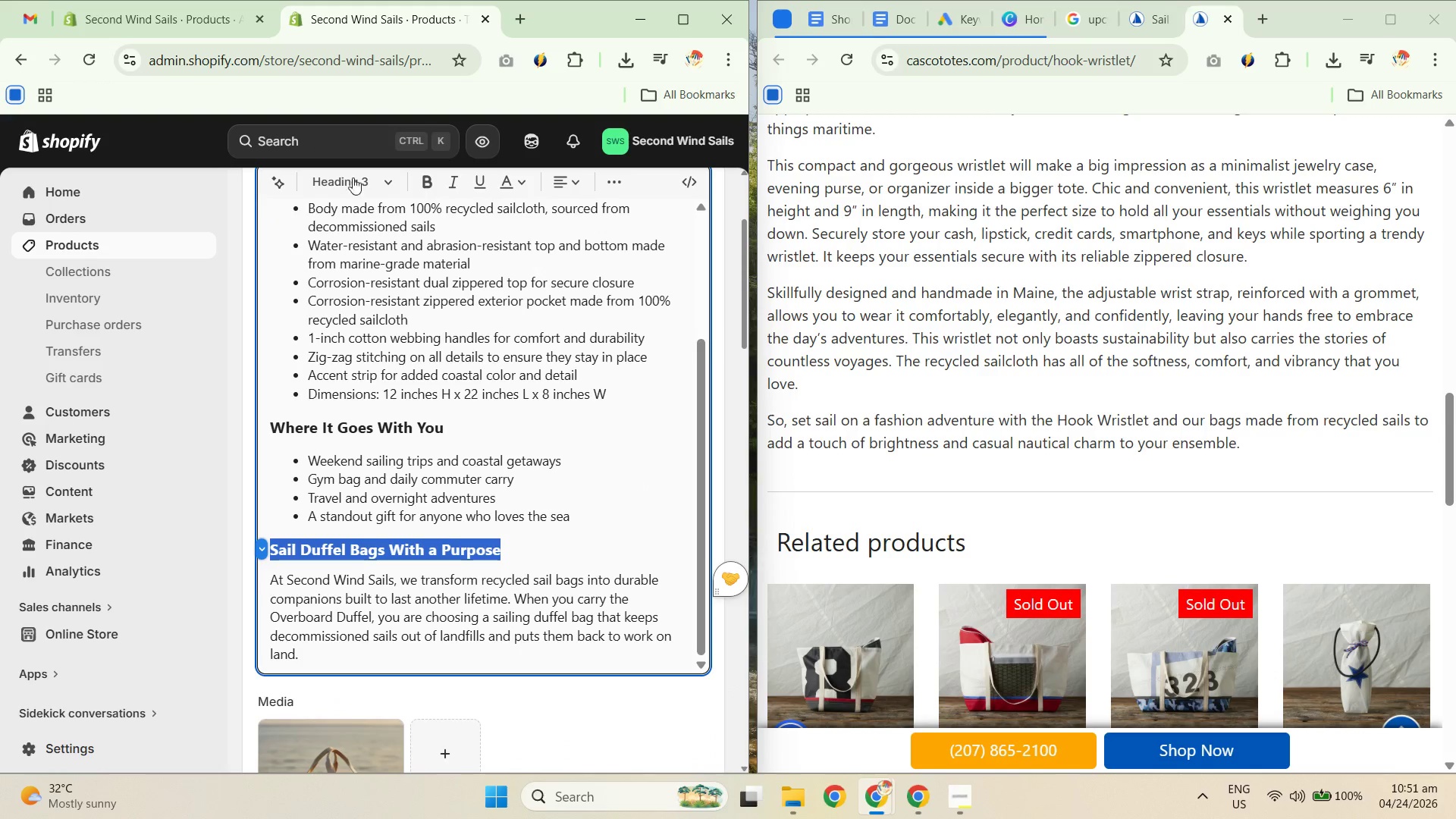 
key(Control+C)
 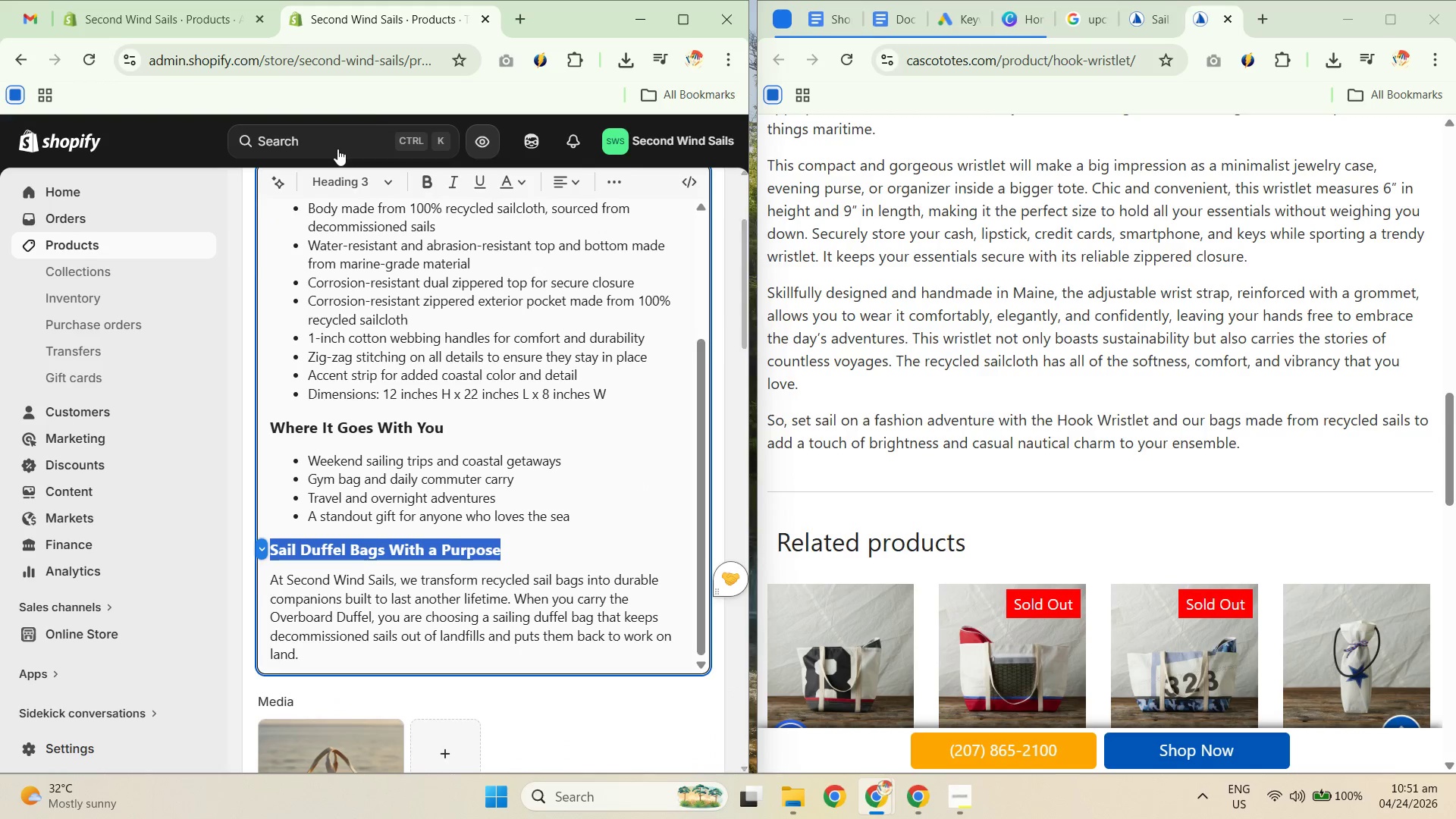 
key(Control+C)
 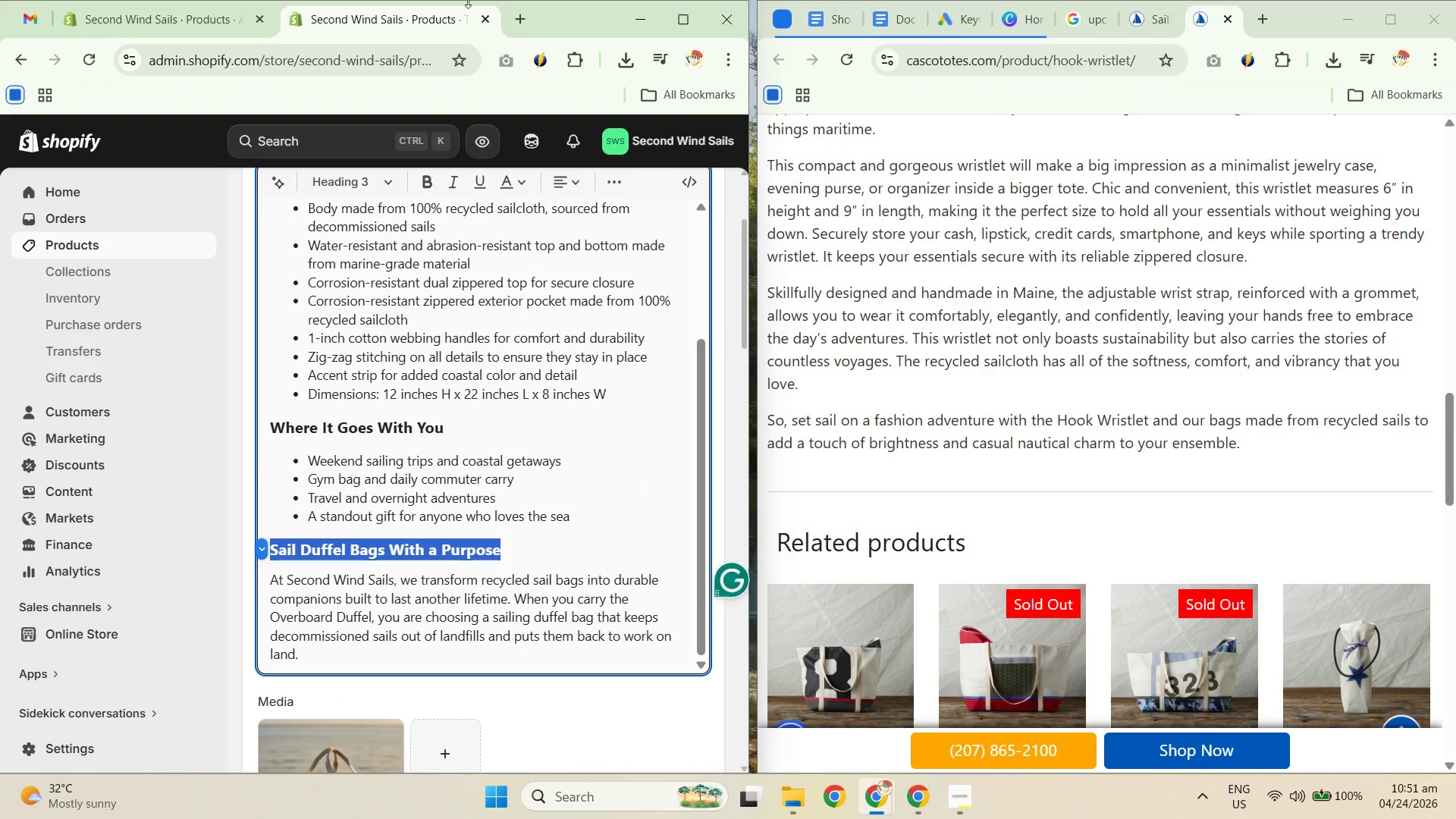 
key(Control+C)
 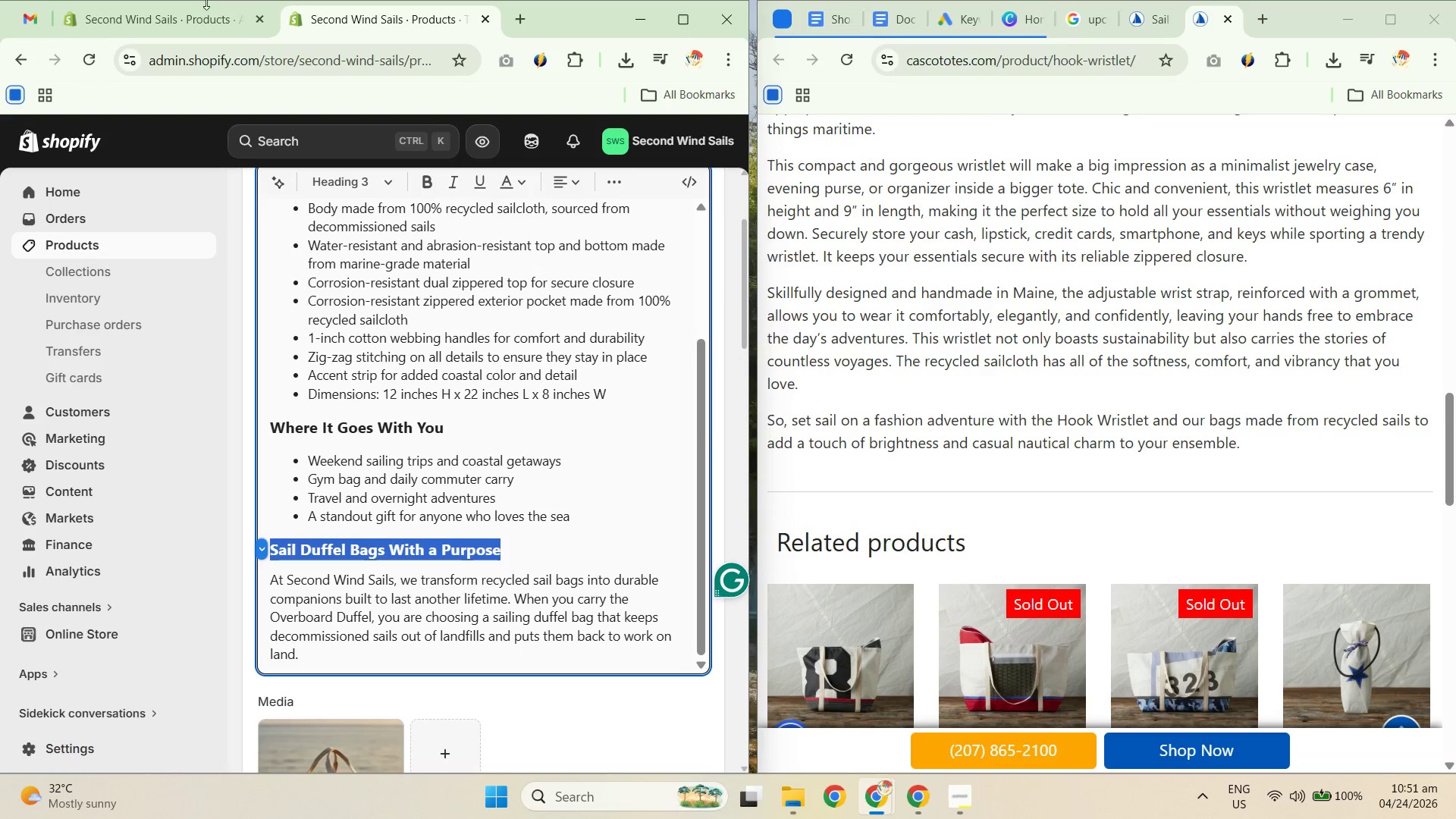 
left_click([200, 8])
 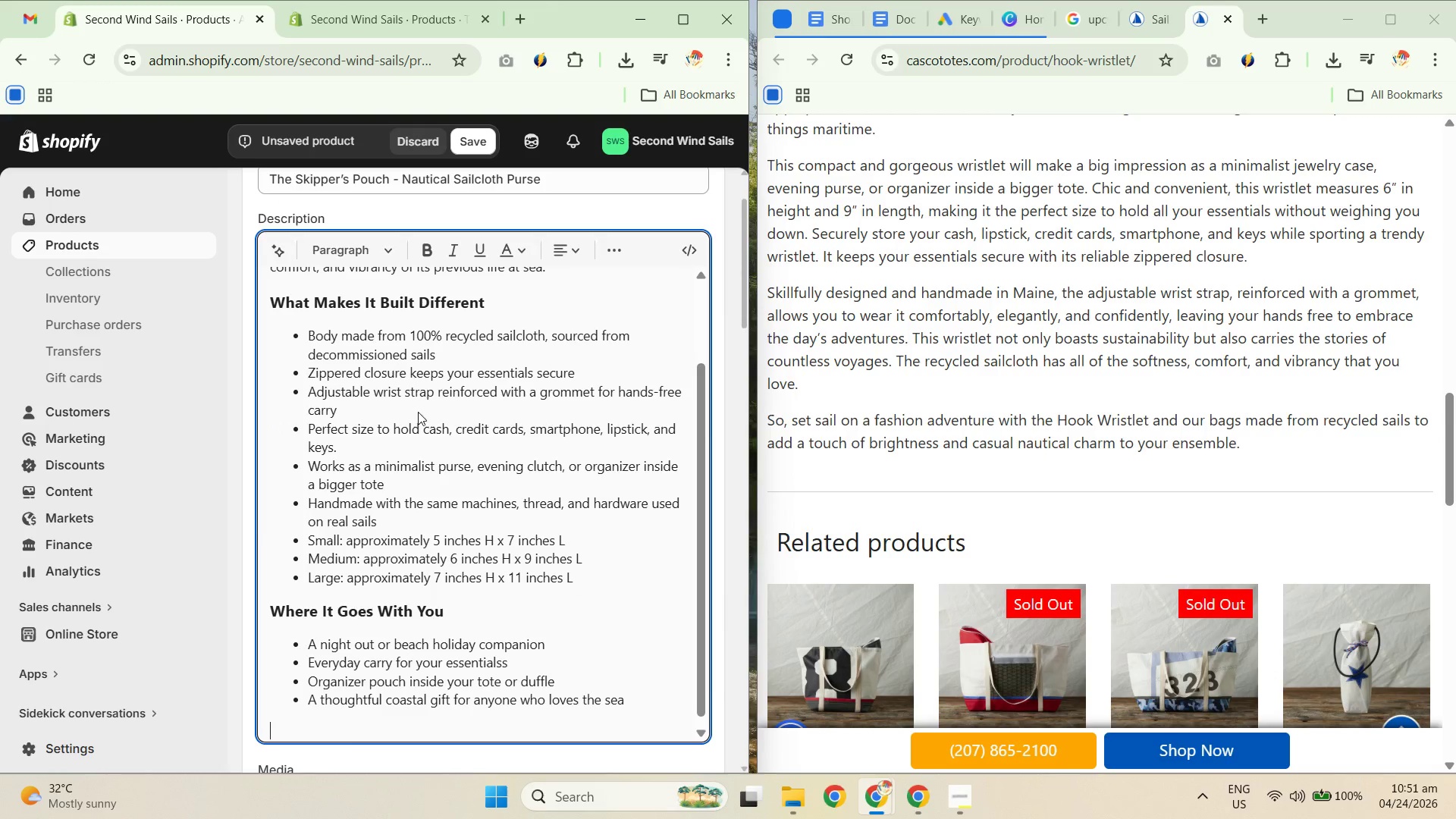 
scroll: coordinate [394, 426], scroll_direction: down, amount: 3.0
 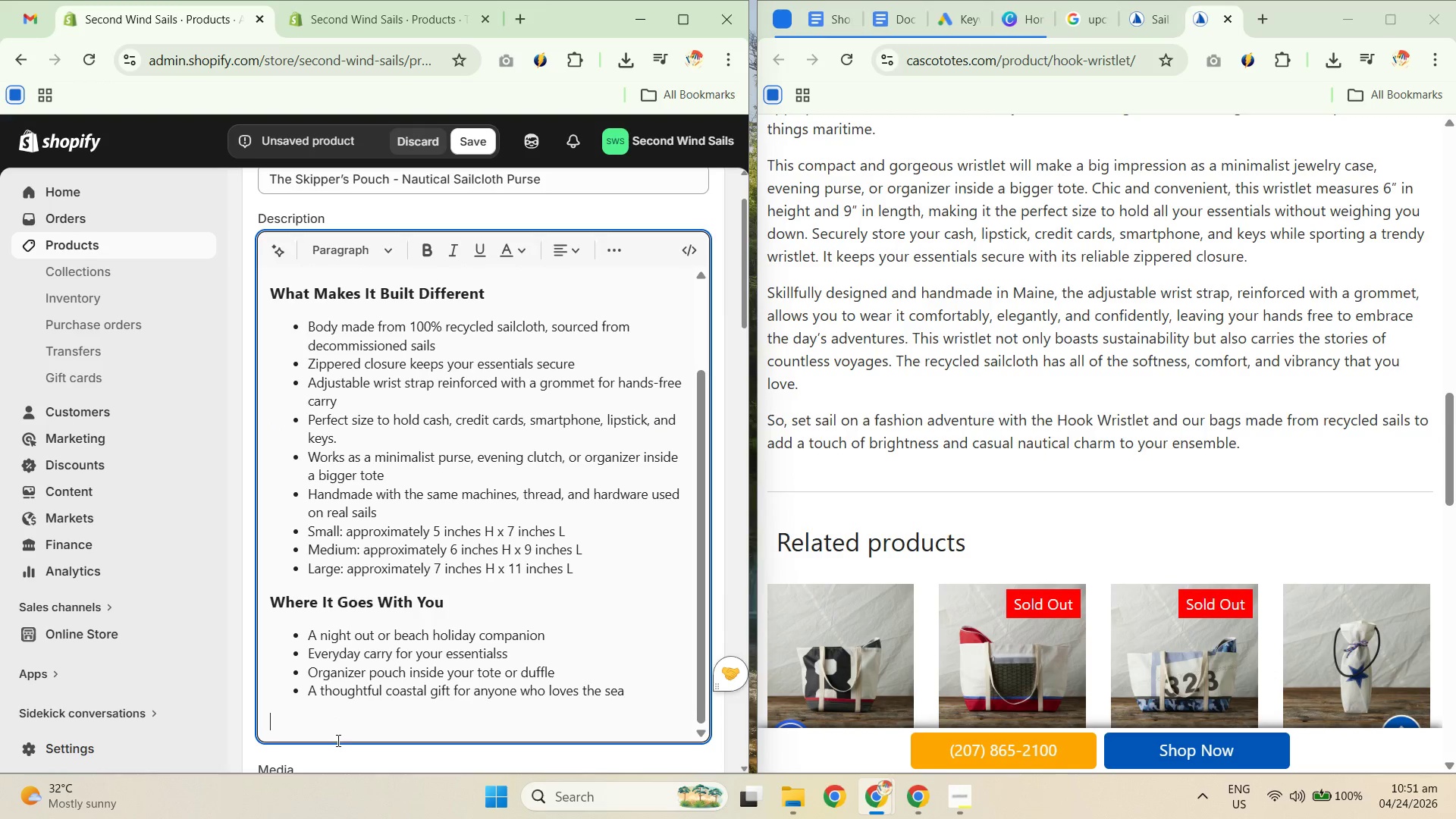 
left_click([334, 729])
 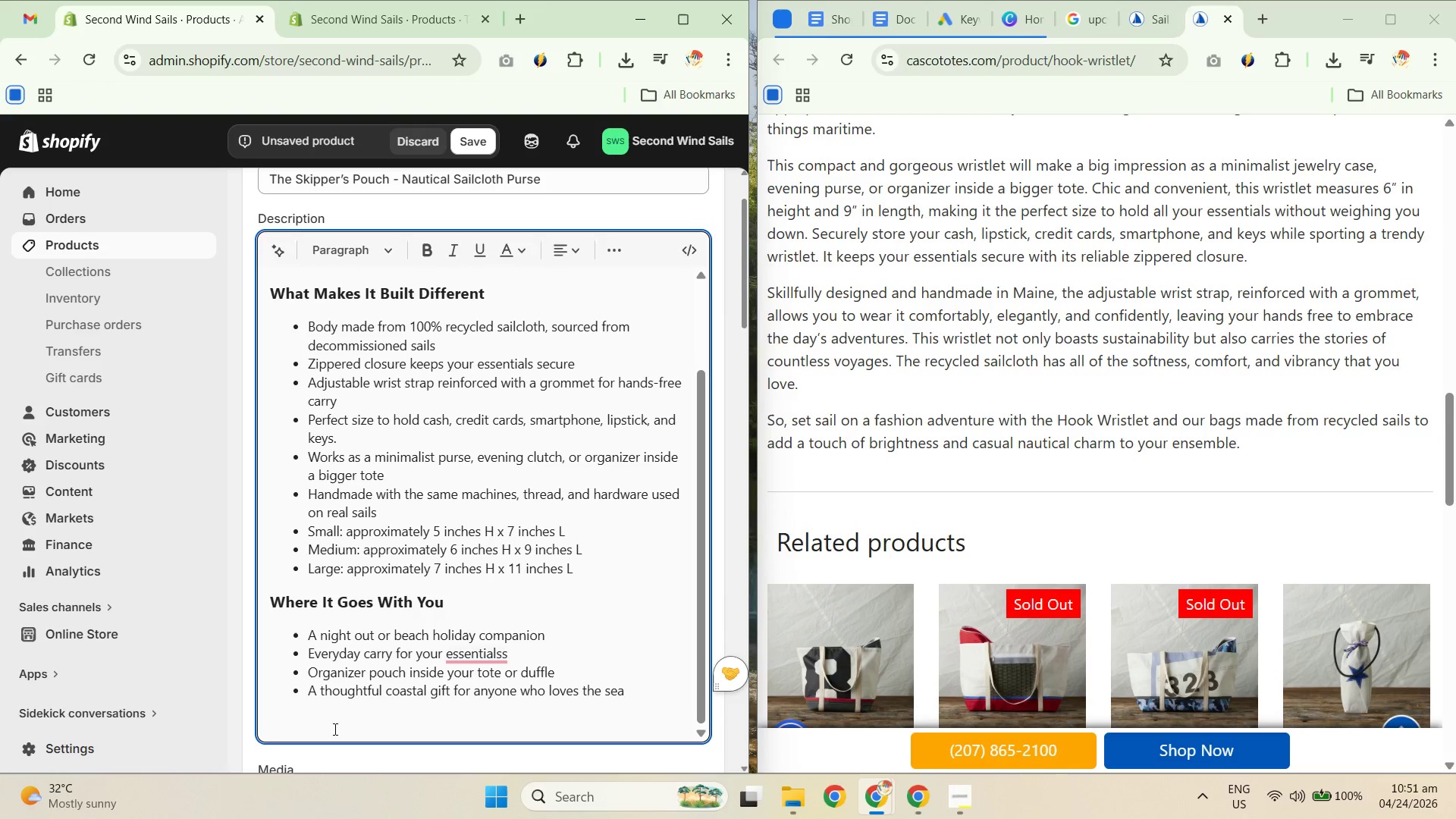 
key(Control+ControlLeft)
 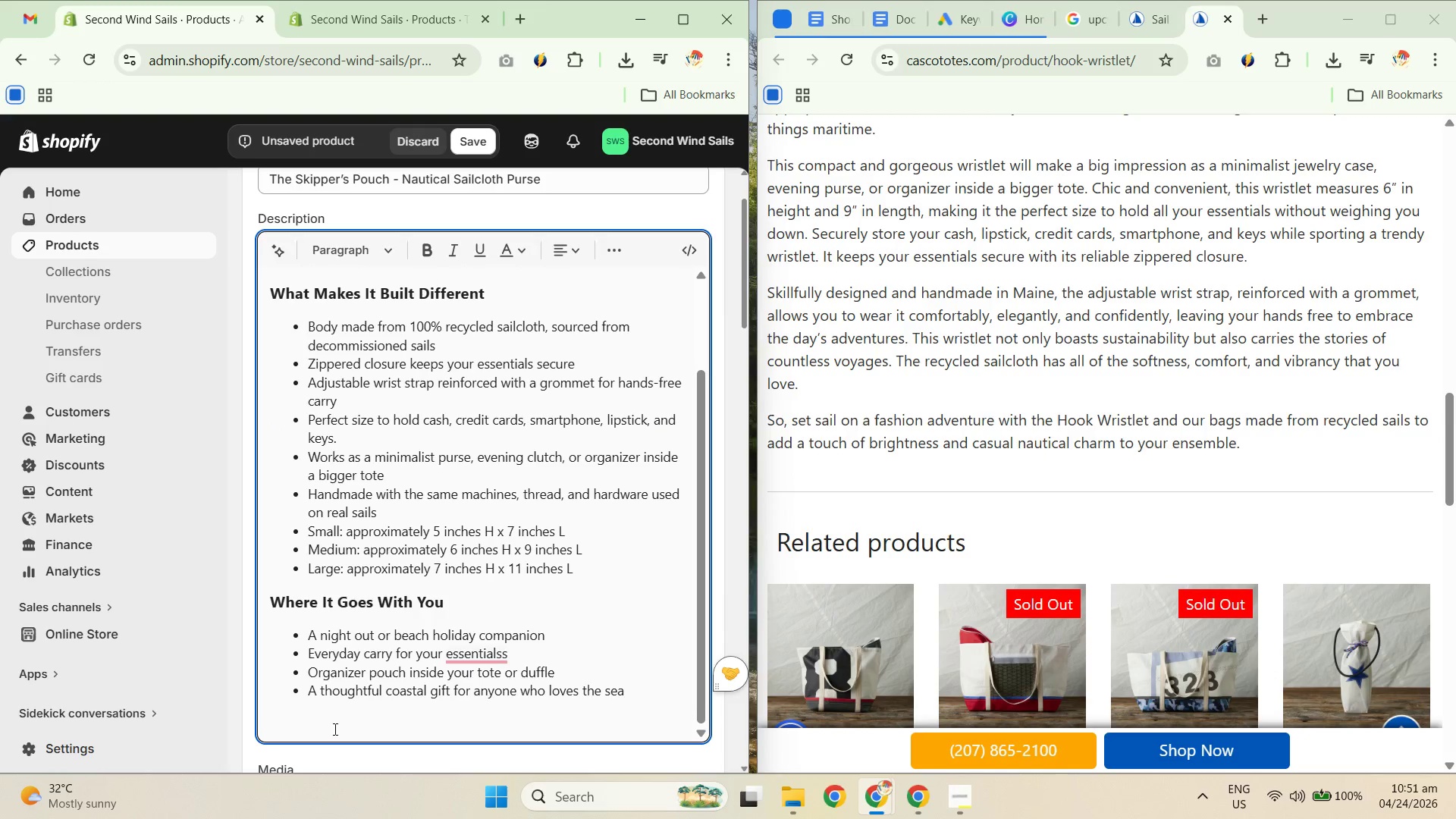 
key(Control+V)
 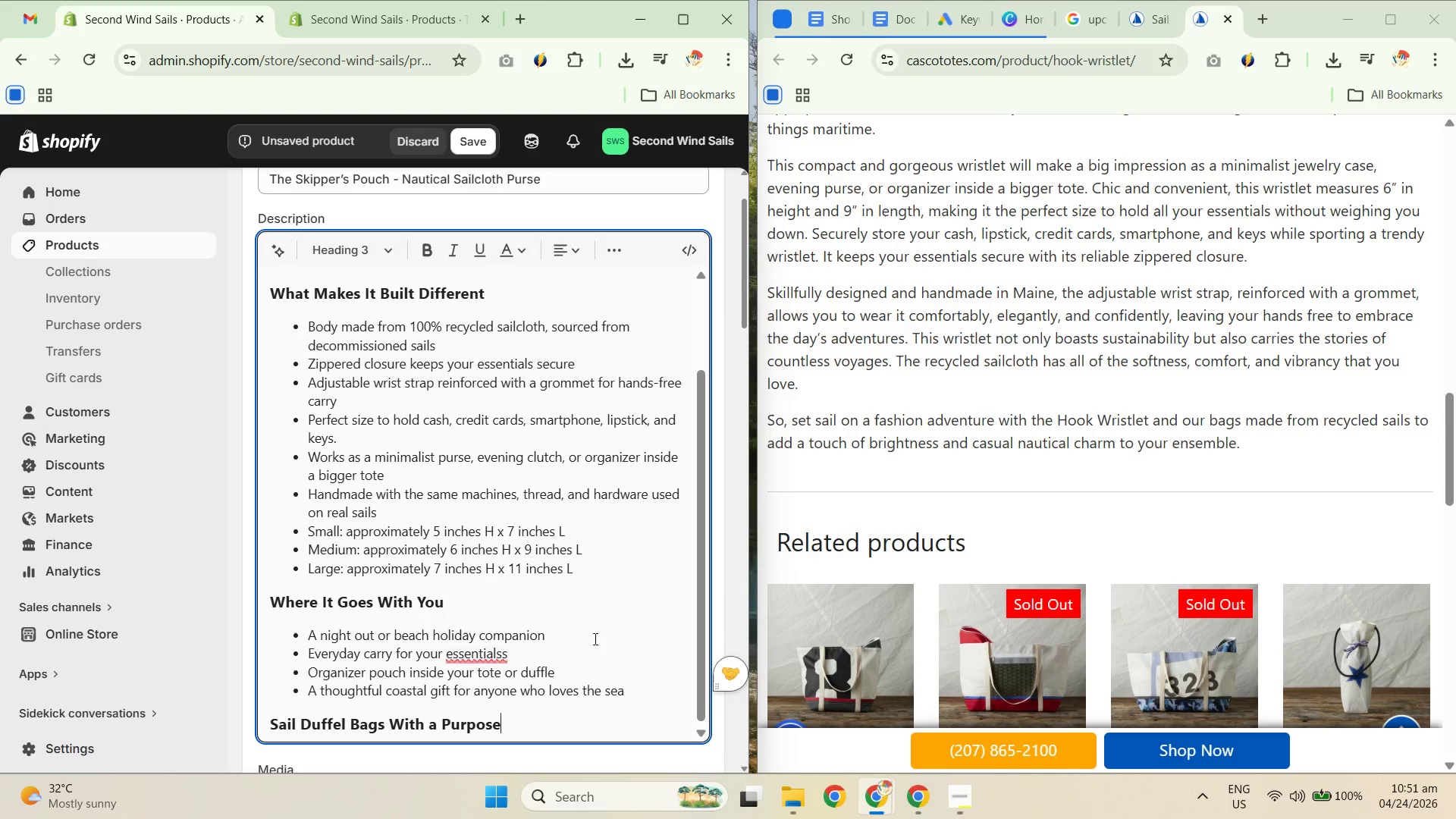 
key(NumpadEnter)
 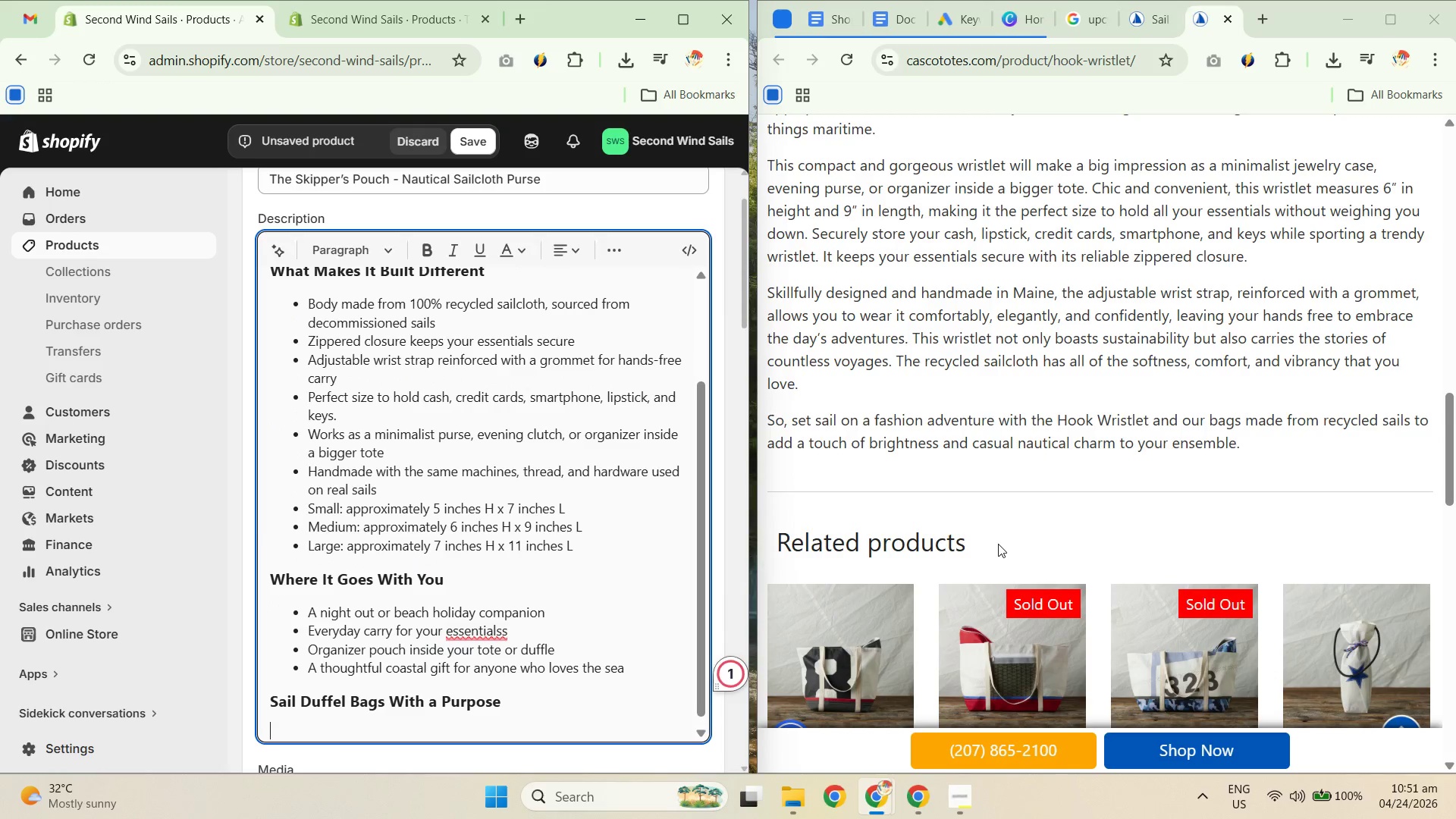 
scroll: coordinate [926, 370], scroll_direction: up, amount: 2.0
 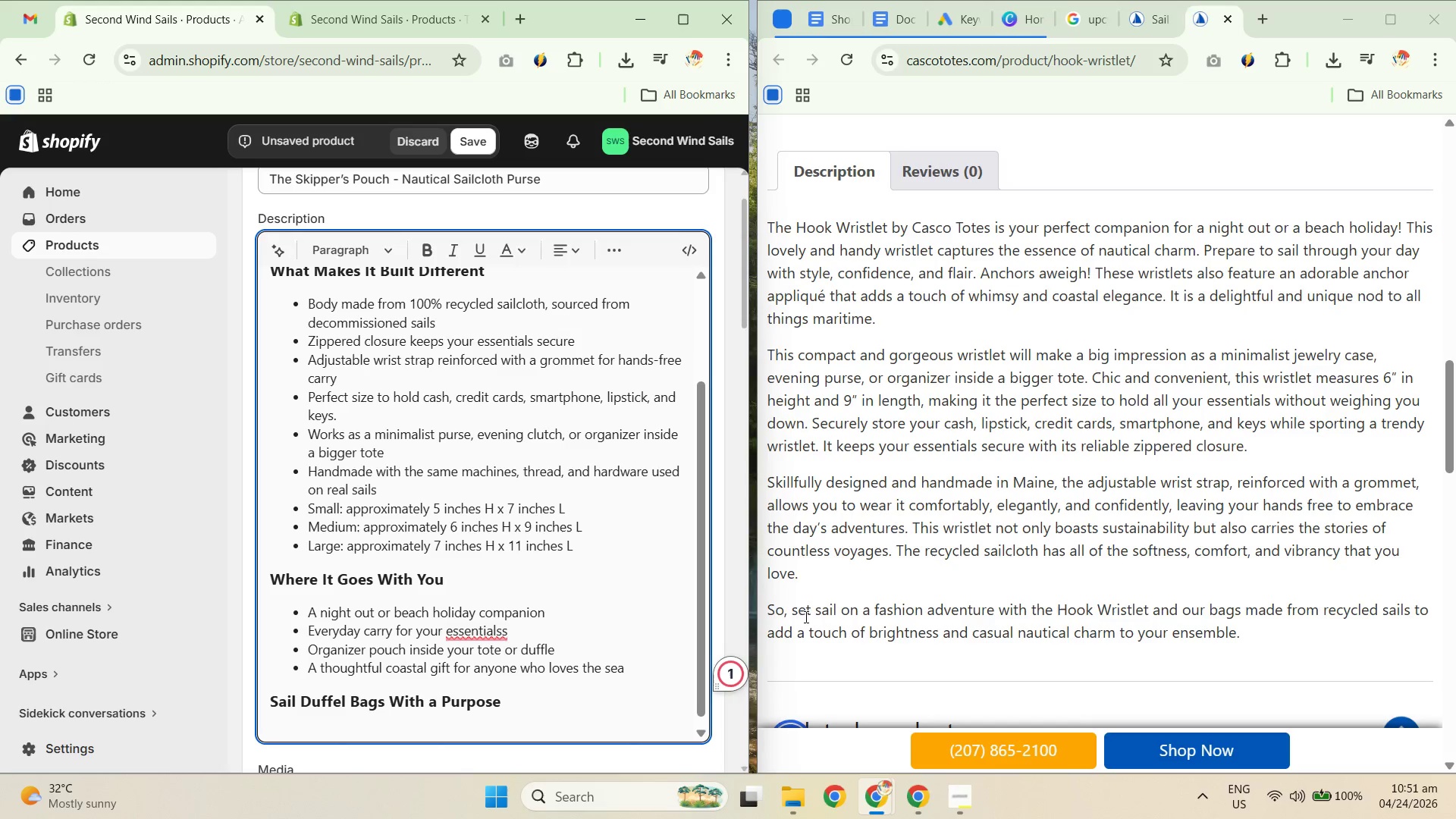 
wait(8.96)
 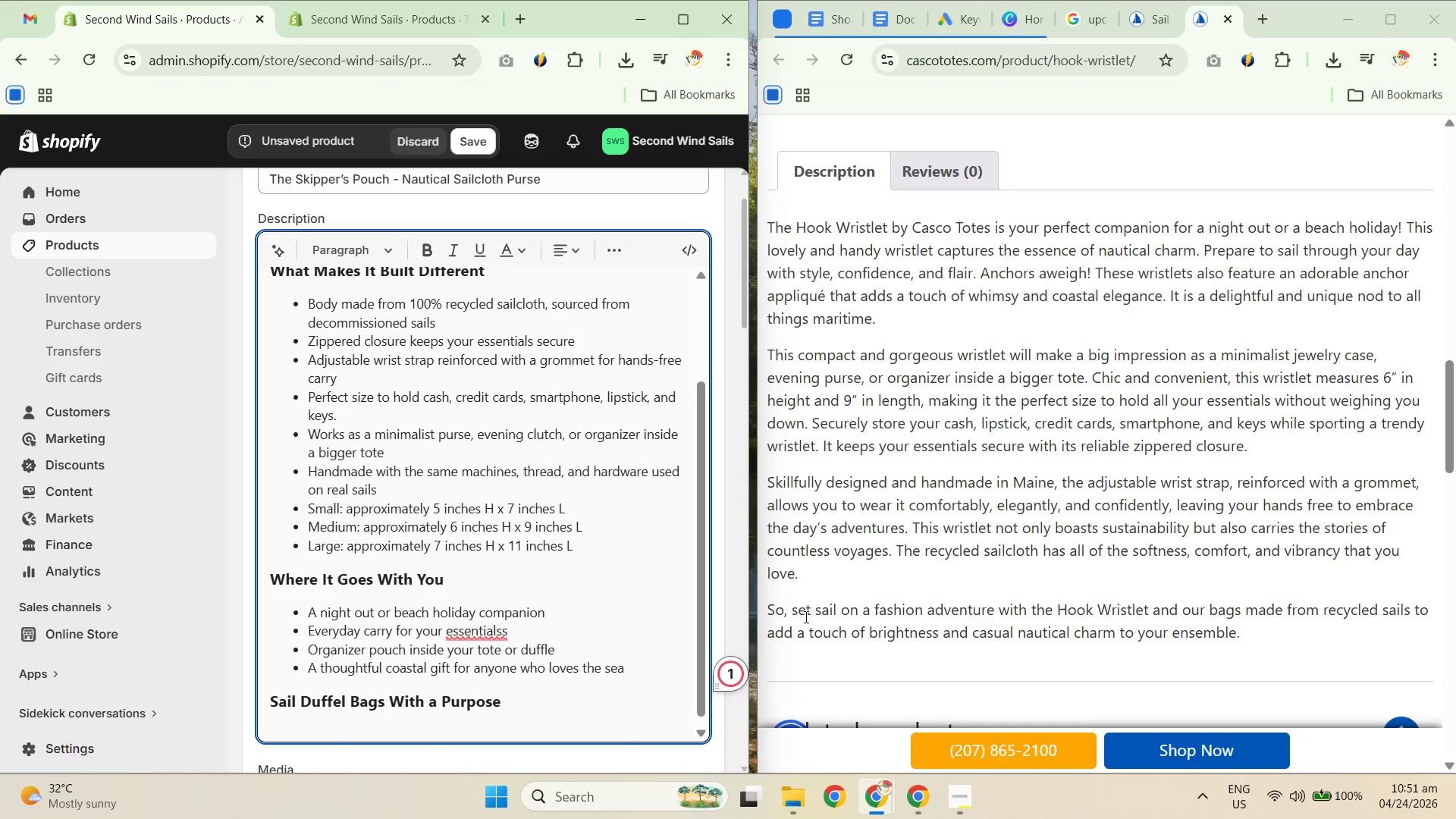 
scroll: coordinate [563, 525], scroll_direction: down, amount: 2.0
 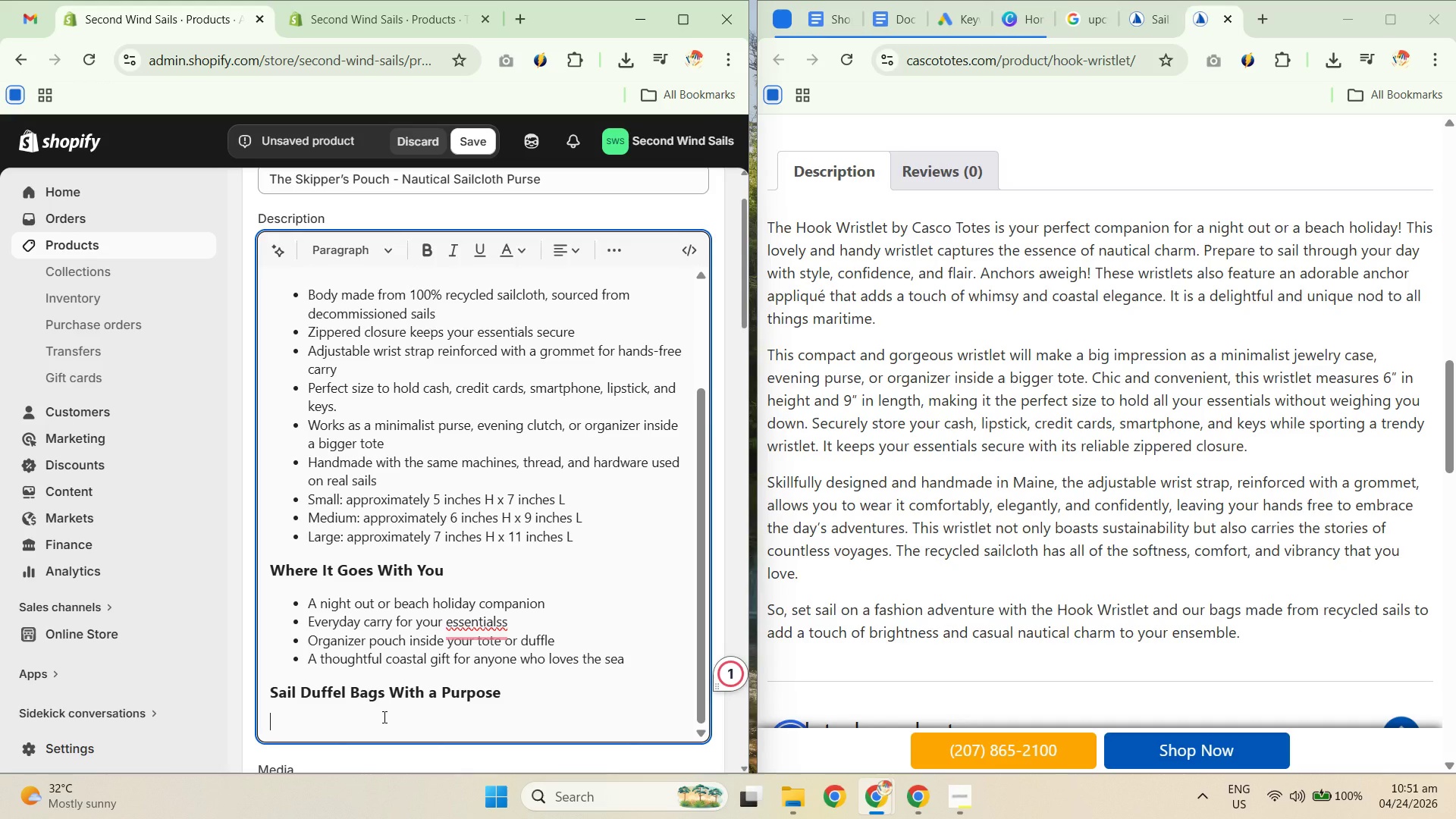 
type(These are suatainable)
 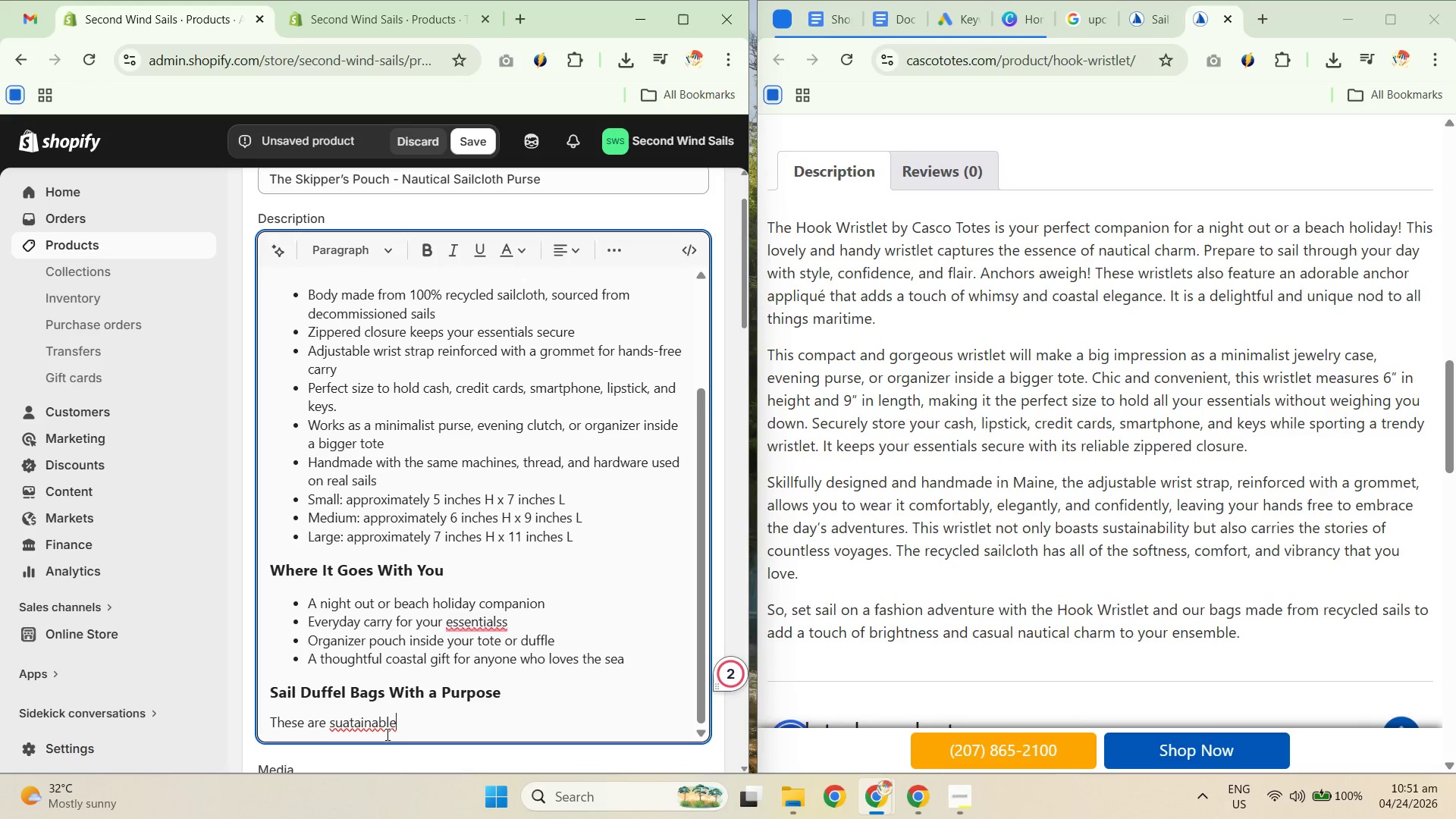 
wait(5.91)
 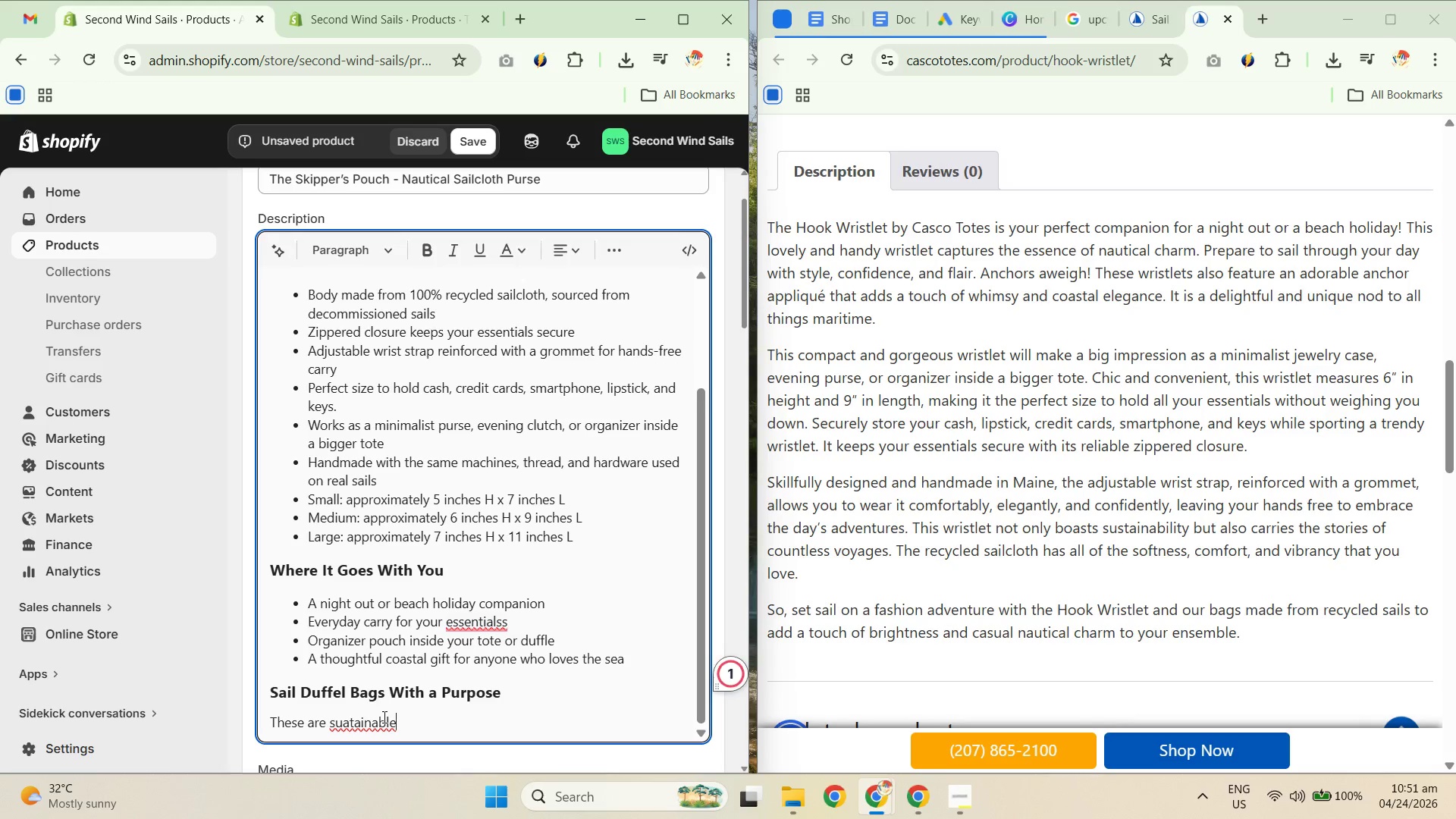 
left_click_drag(start_coordinate=[423, 730], to_coordinate=[277, 698])
 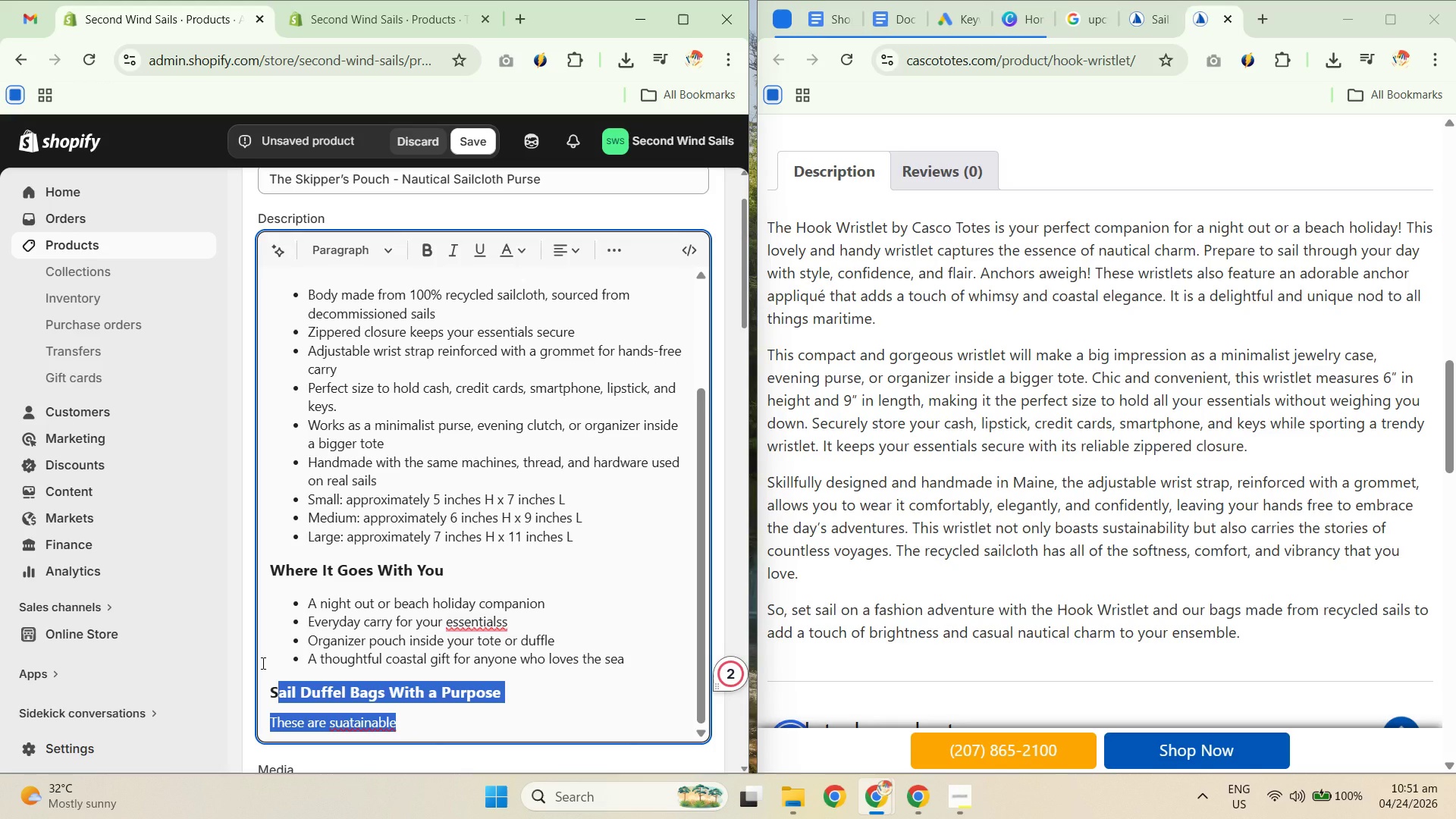 
key(Backspace)
 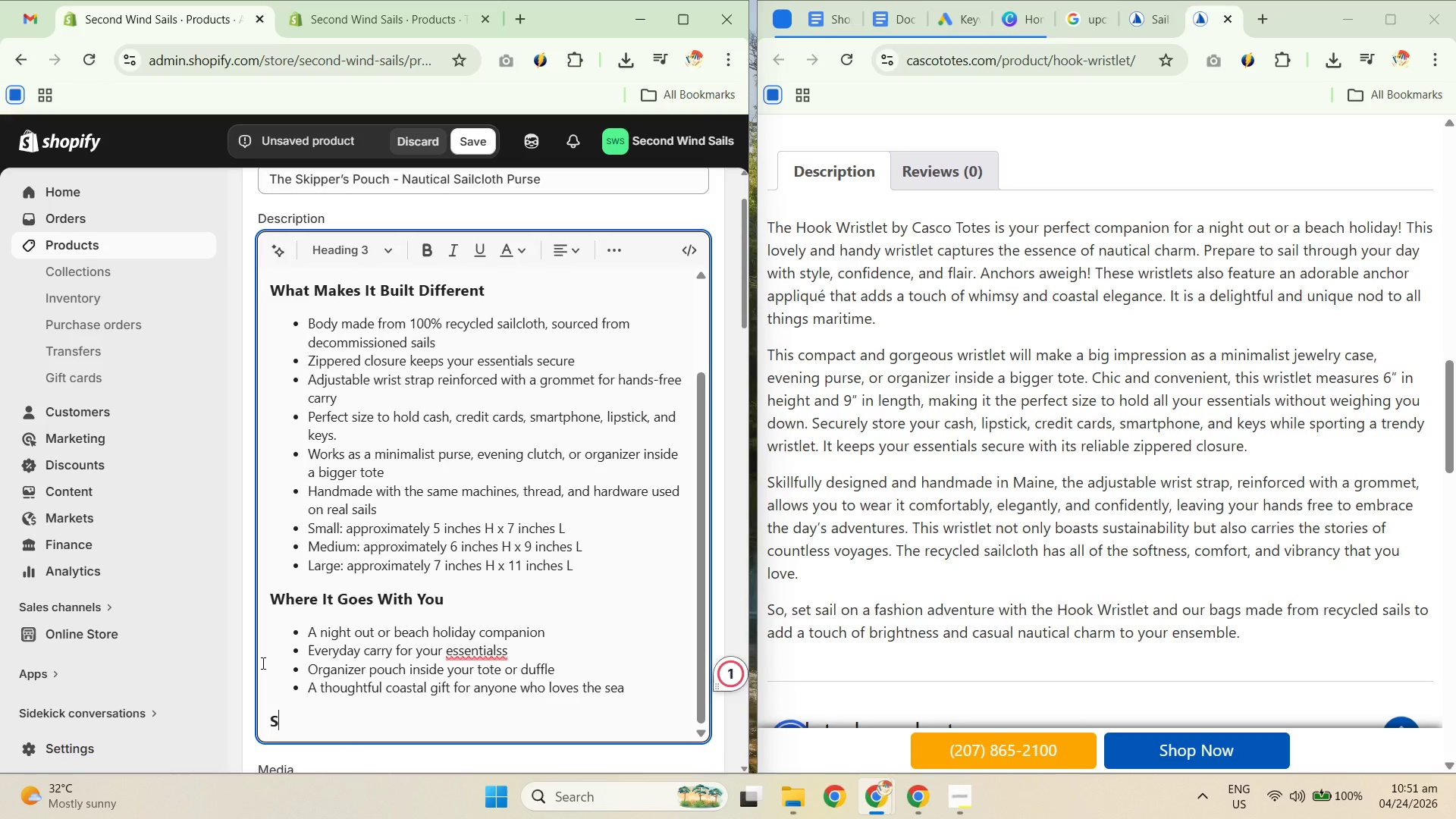 
key(Control+Z)
 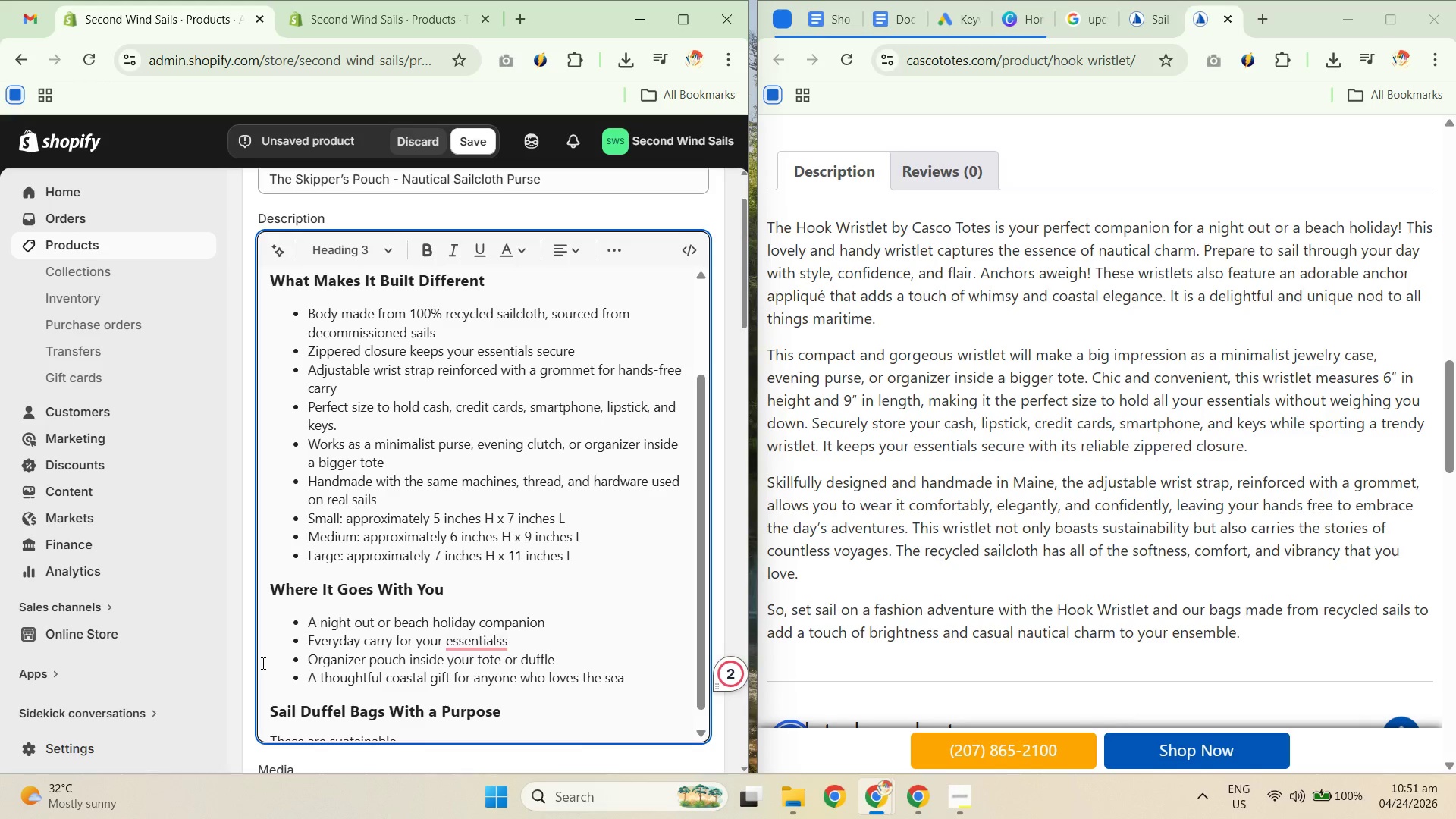 
key(ArrowDown)
 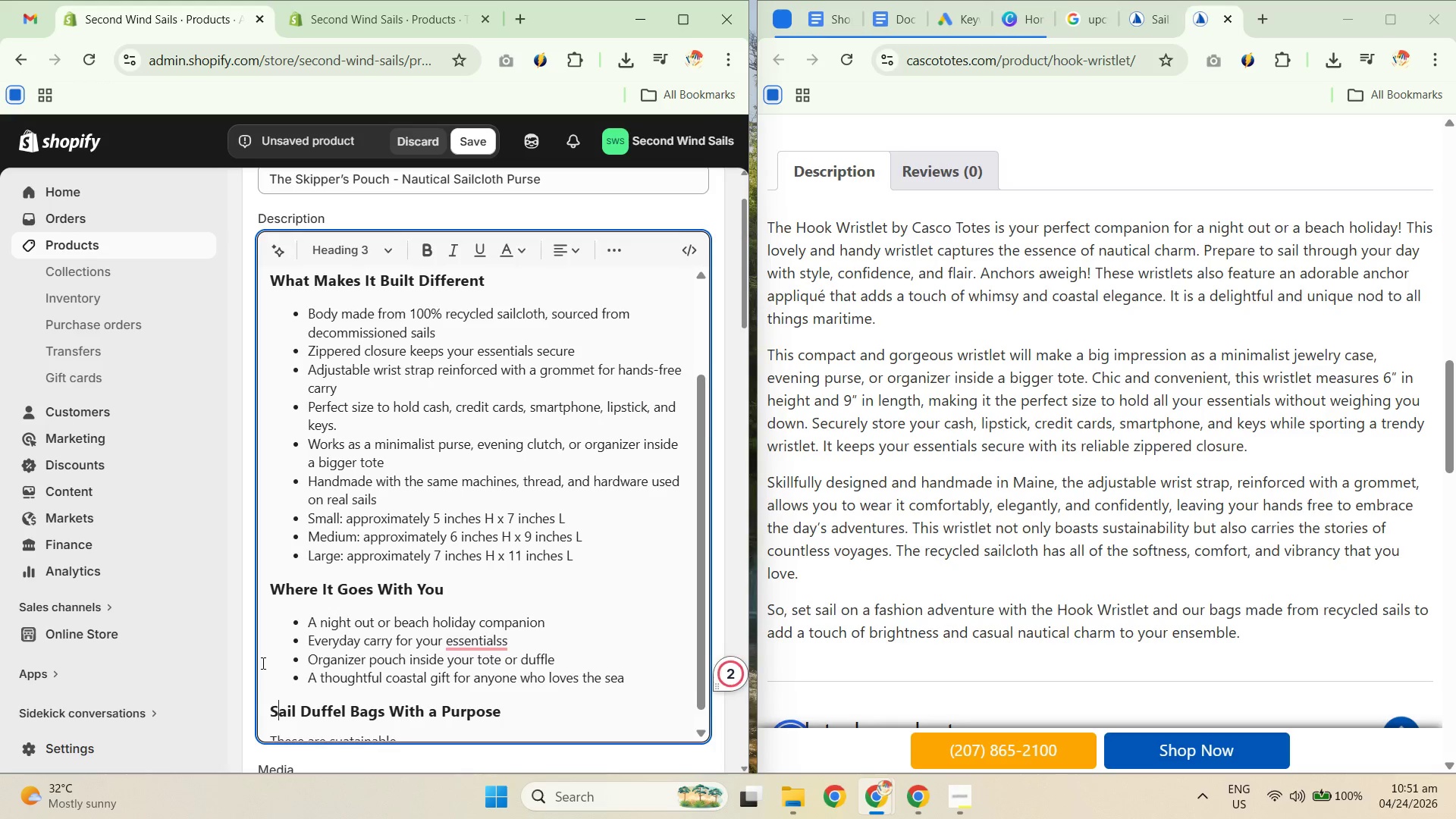 
key(ArrowDown)
 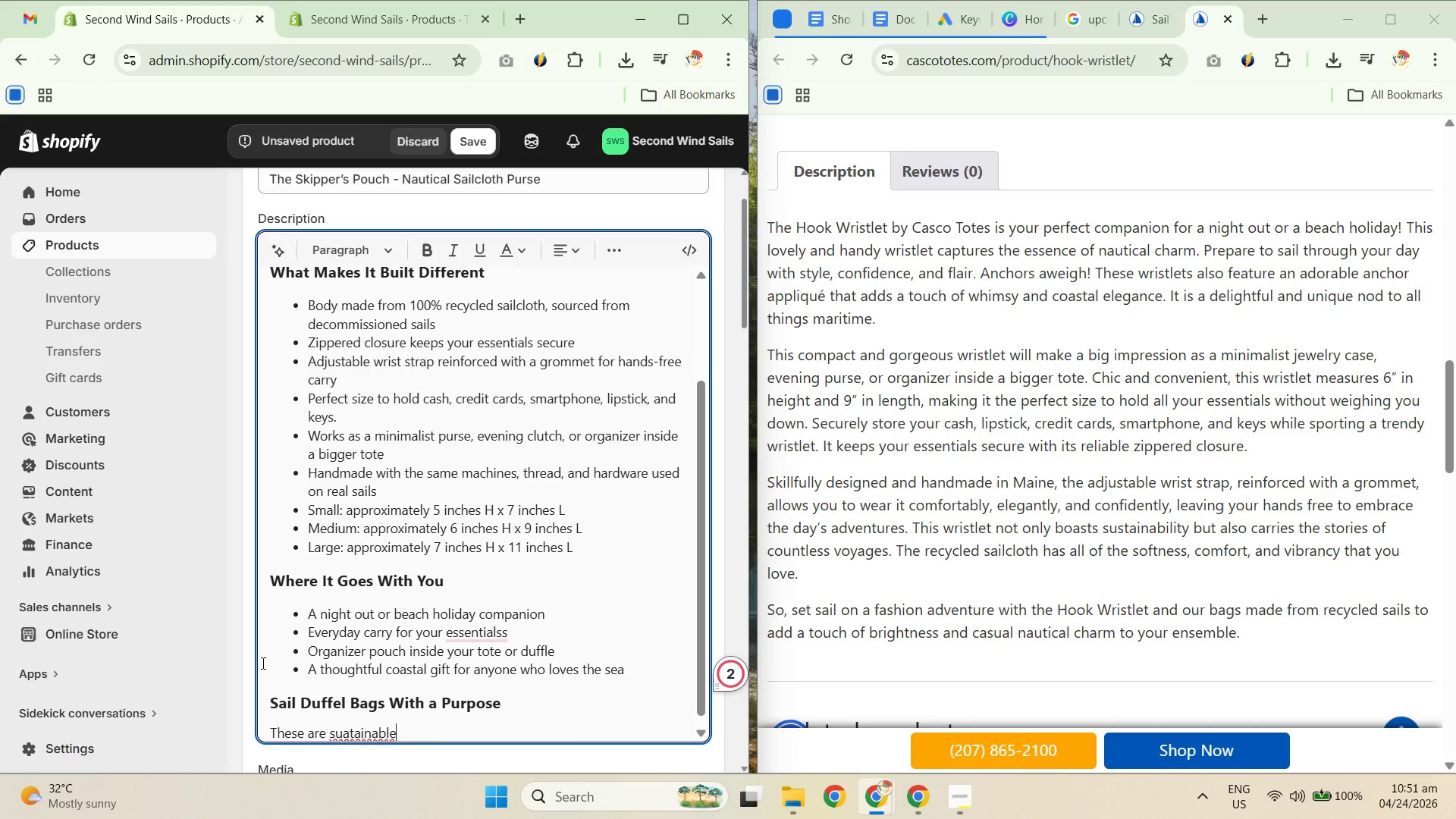 
key(ArrowRight)
 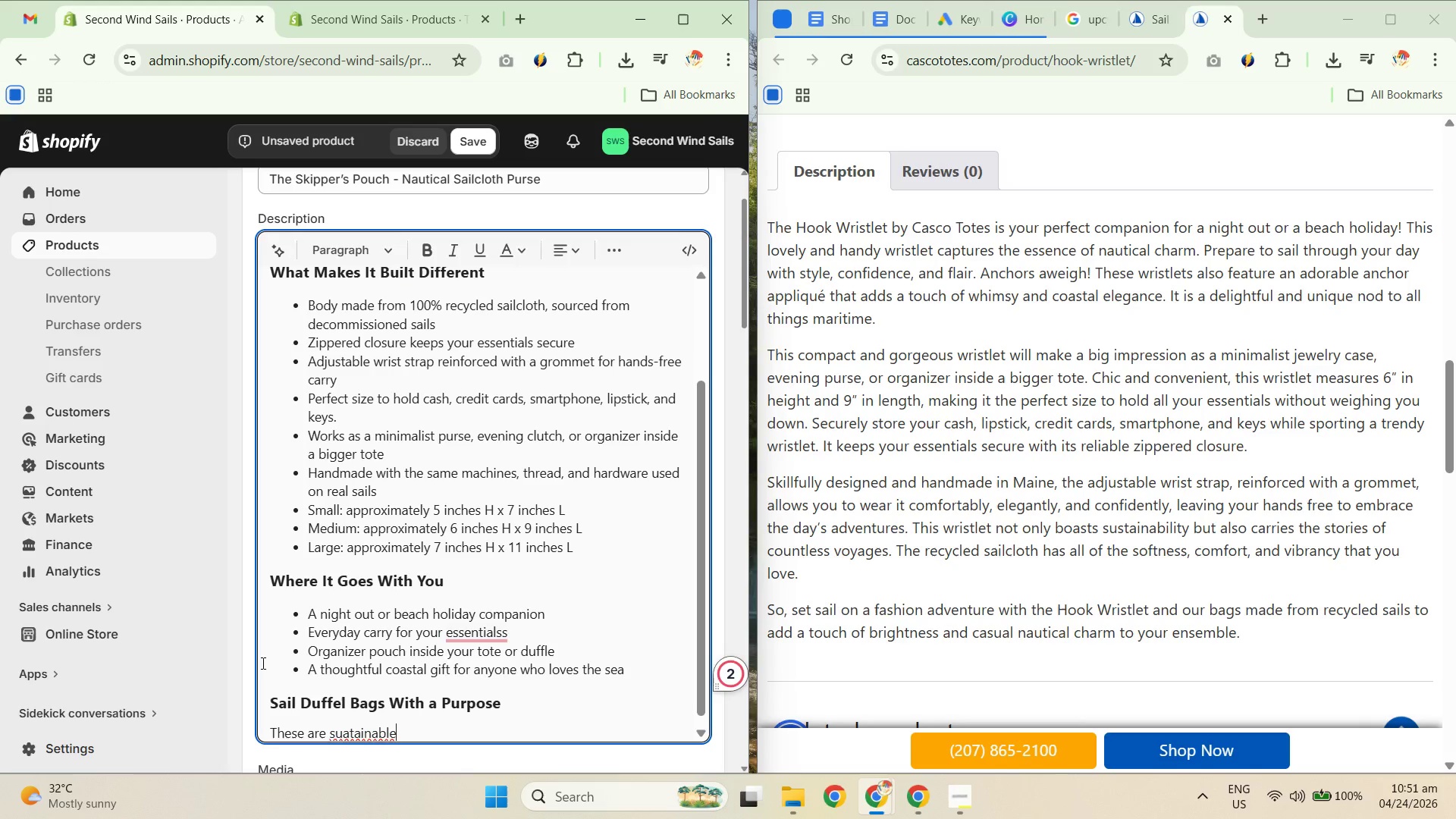 
hold_key(key=ShiftLeft, duration=1.41)
 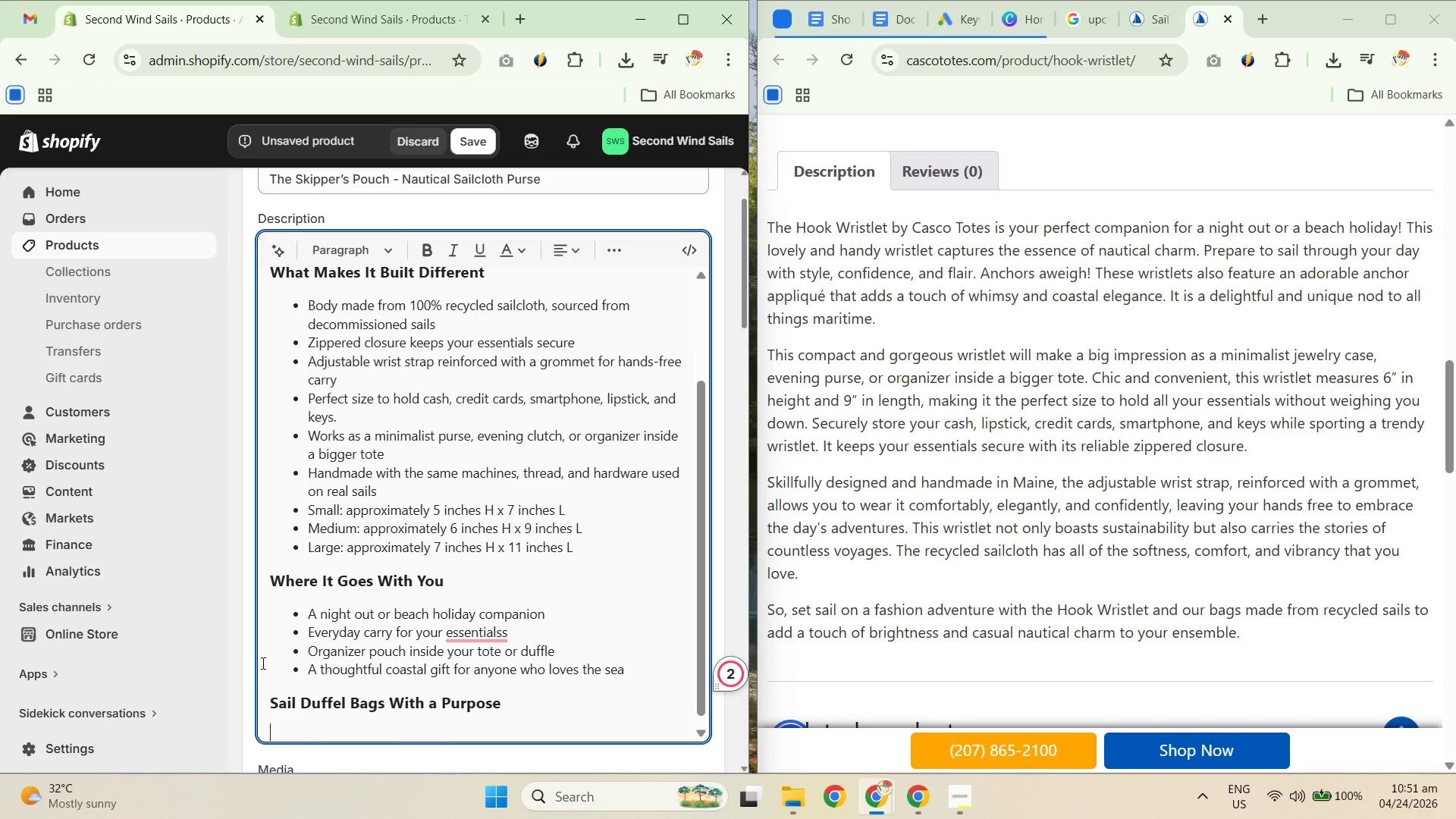 
hold_key(key=ArrowLeft, duration=1.11)
 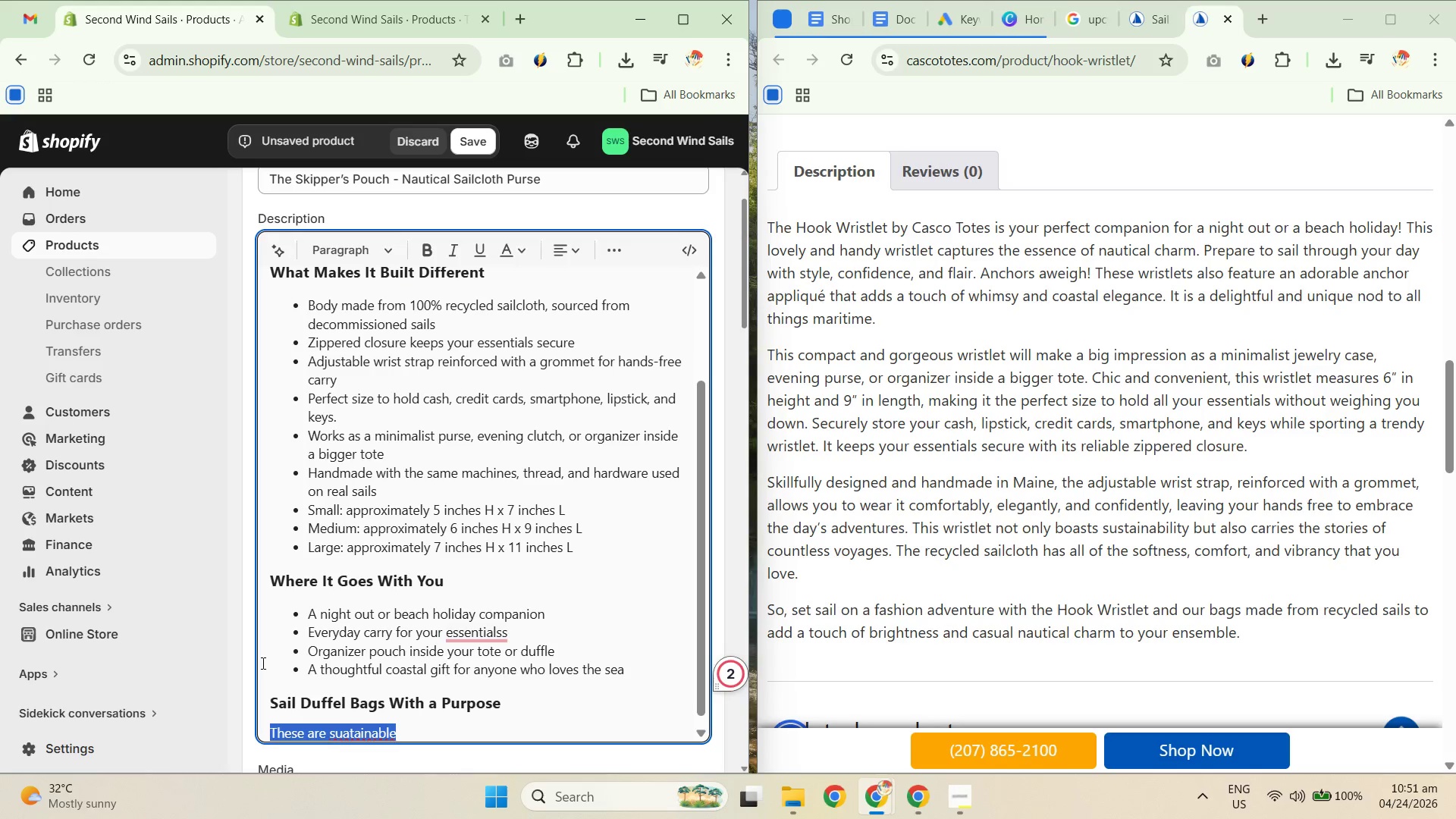 
key(Backspace)
type(At Second Wind Sails, every Skipper's Puch)
key(Backspace)
key(Backspace)
key(Backspace)
type(ouch is made from sailcloth handbags material that tells a real sotry)
key(Backspace)
key(Backspace)
key(Backspace)
type(t)
key(Backspace)
key(Backspace)
key(Backspace)
type(story)
 